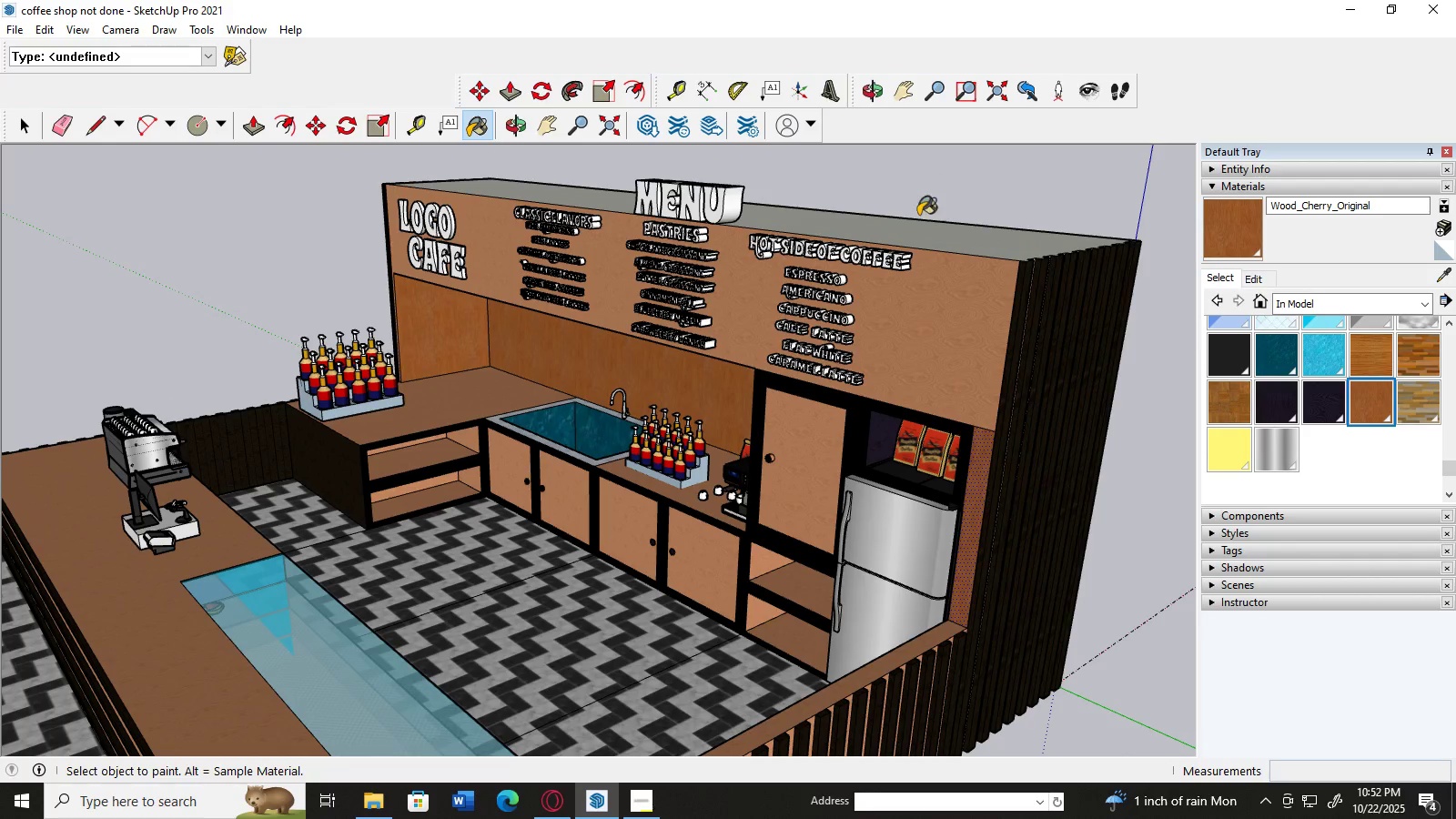 
double_click([925, 236])
 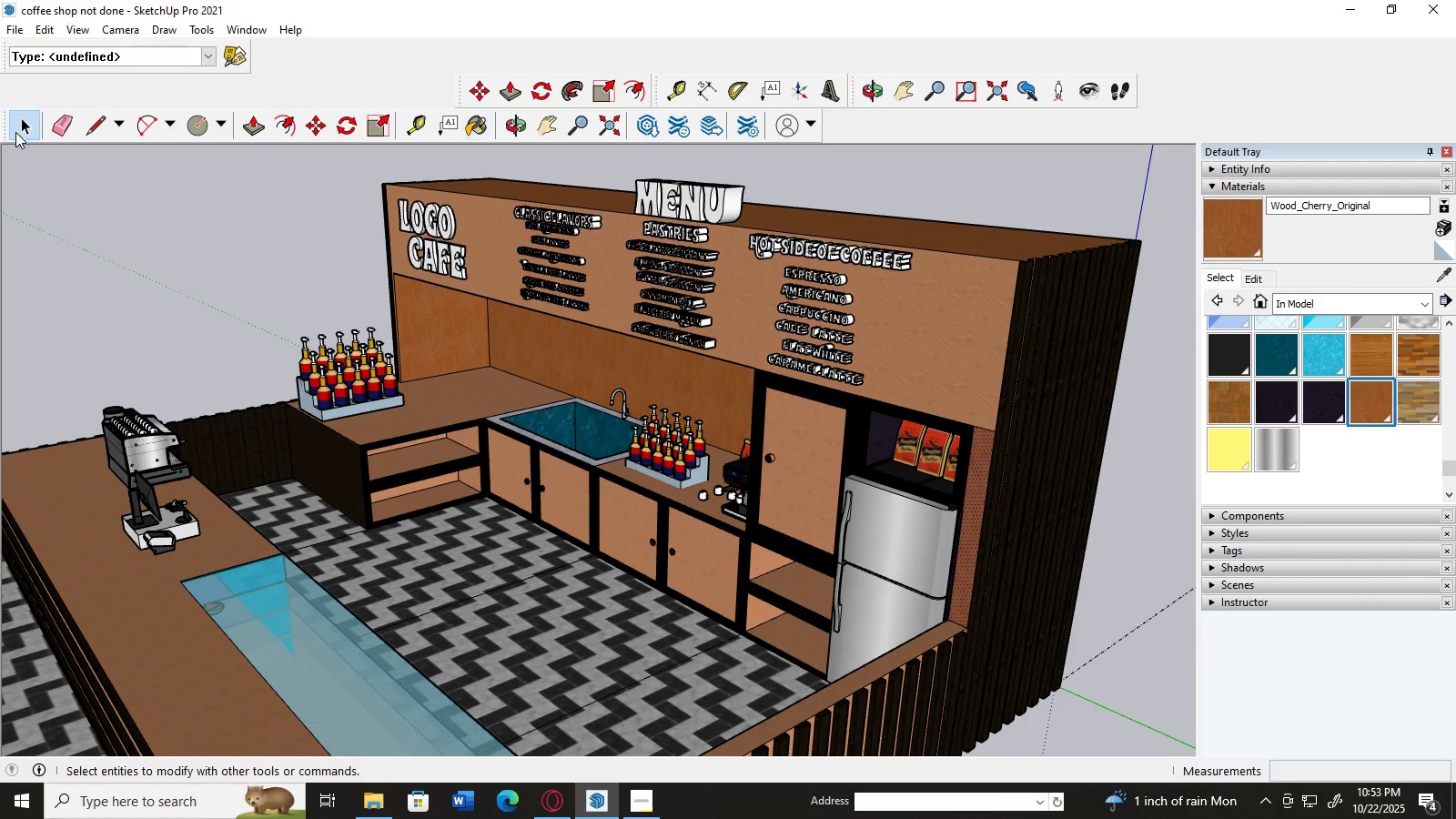 
double_click([78, 257])
 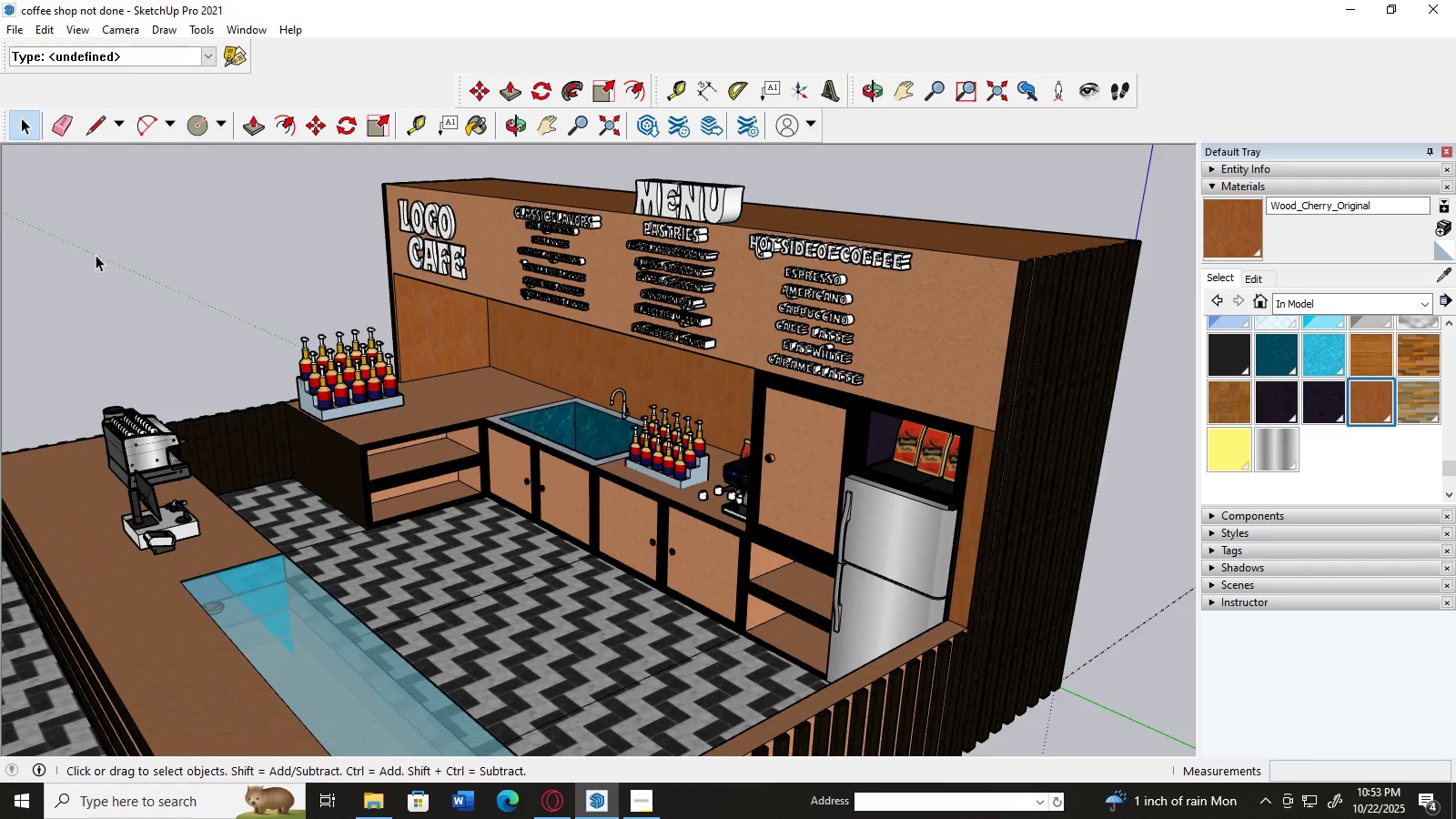 
scroll: coordinate [96, 255], scroll_direction: down, amount: 4.0
 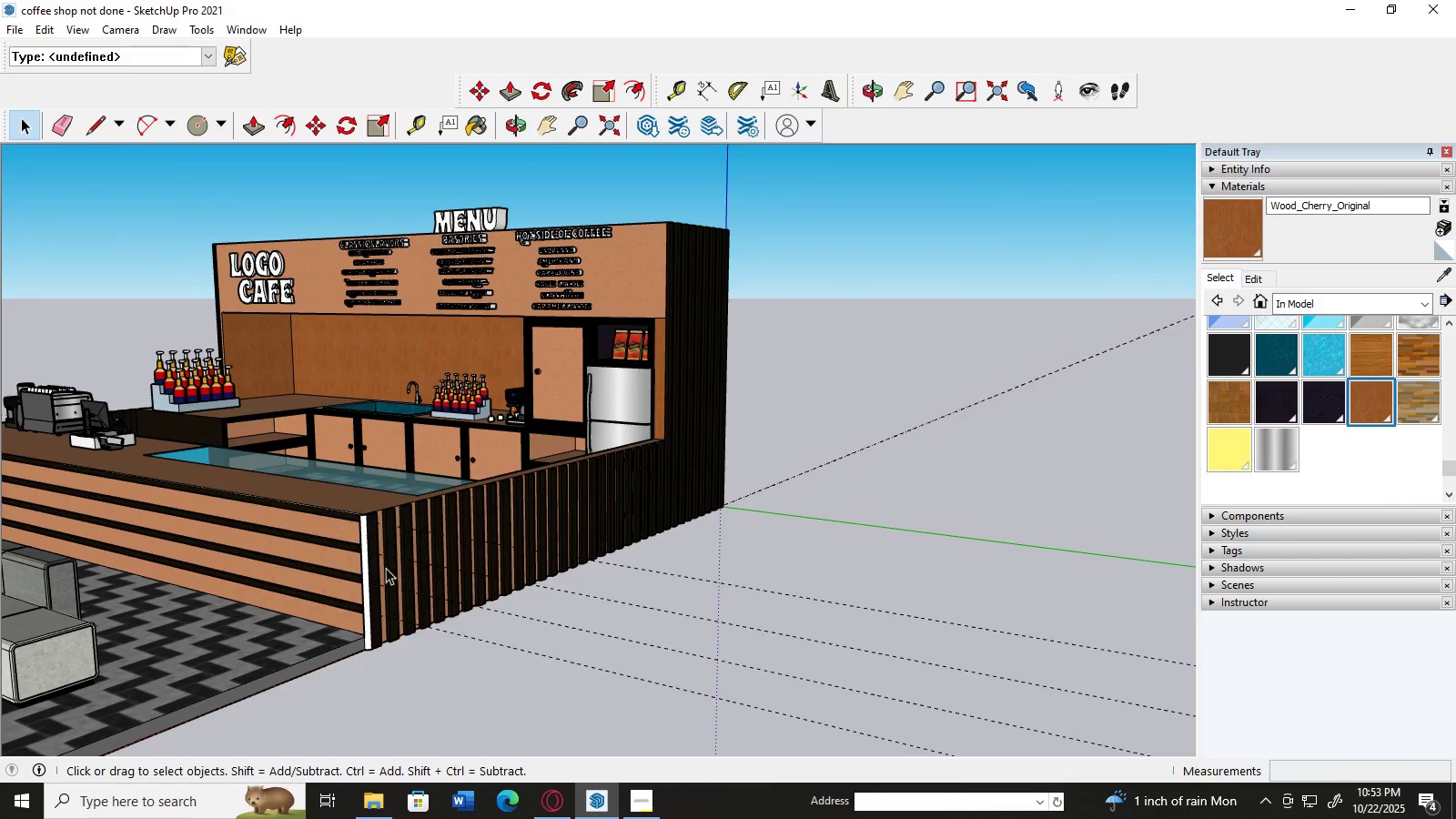 
left_click([366, 570])
 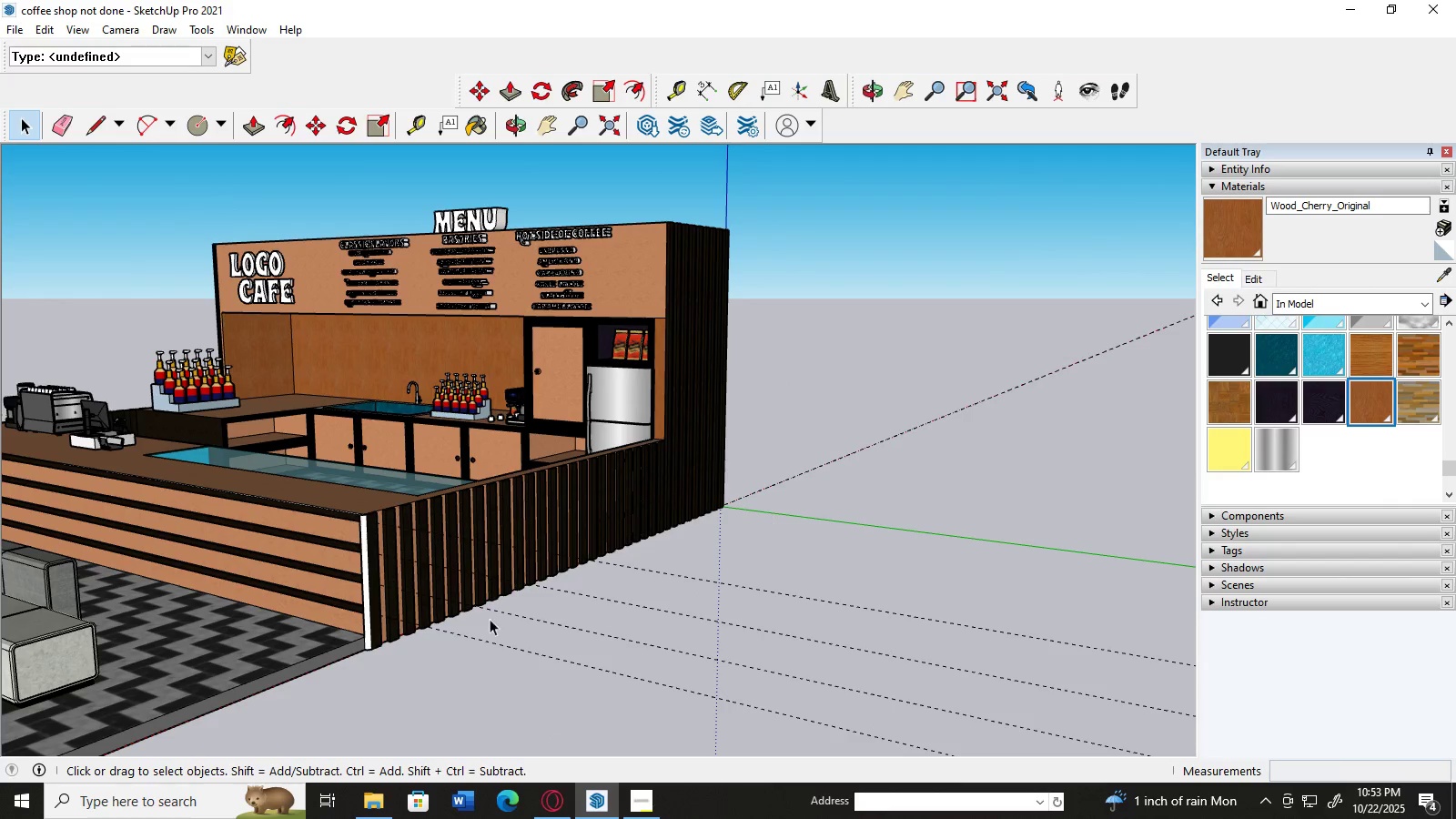 
scroll: coordinate [460, 555], scroll_direction: up, amount: 7.0
 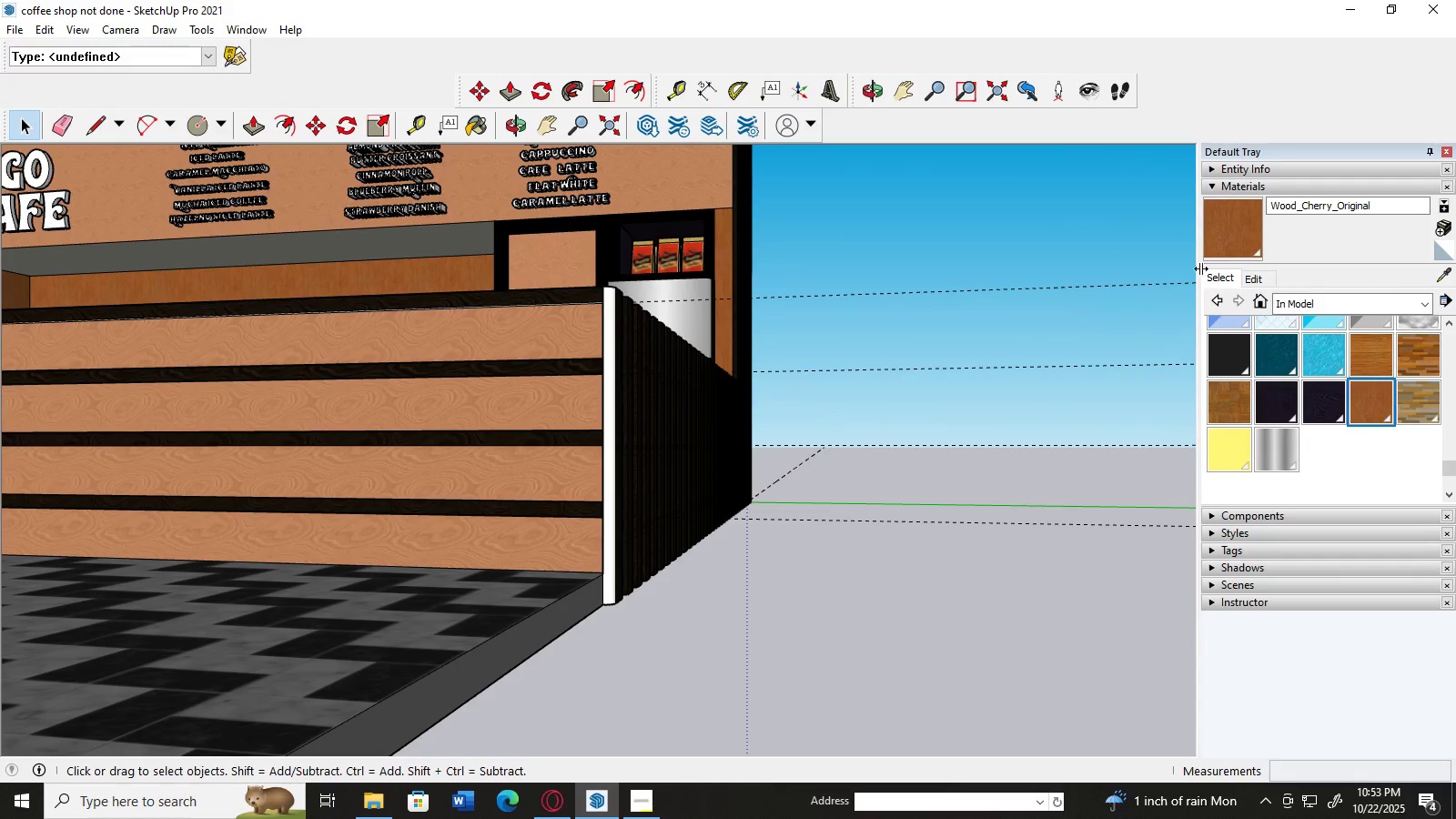 
left_click([1229, 229])
 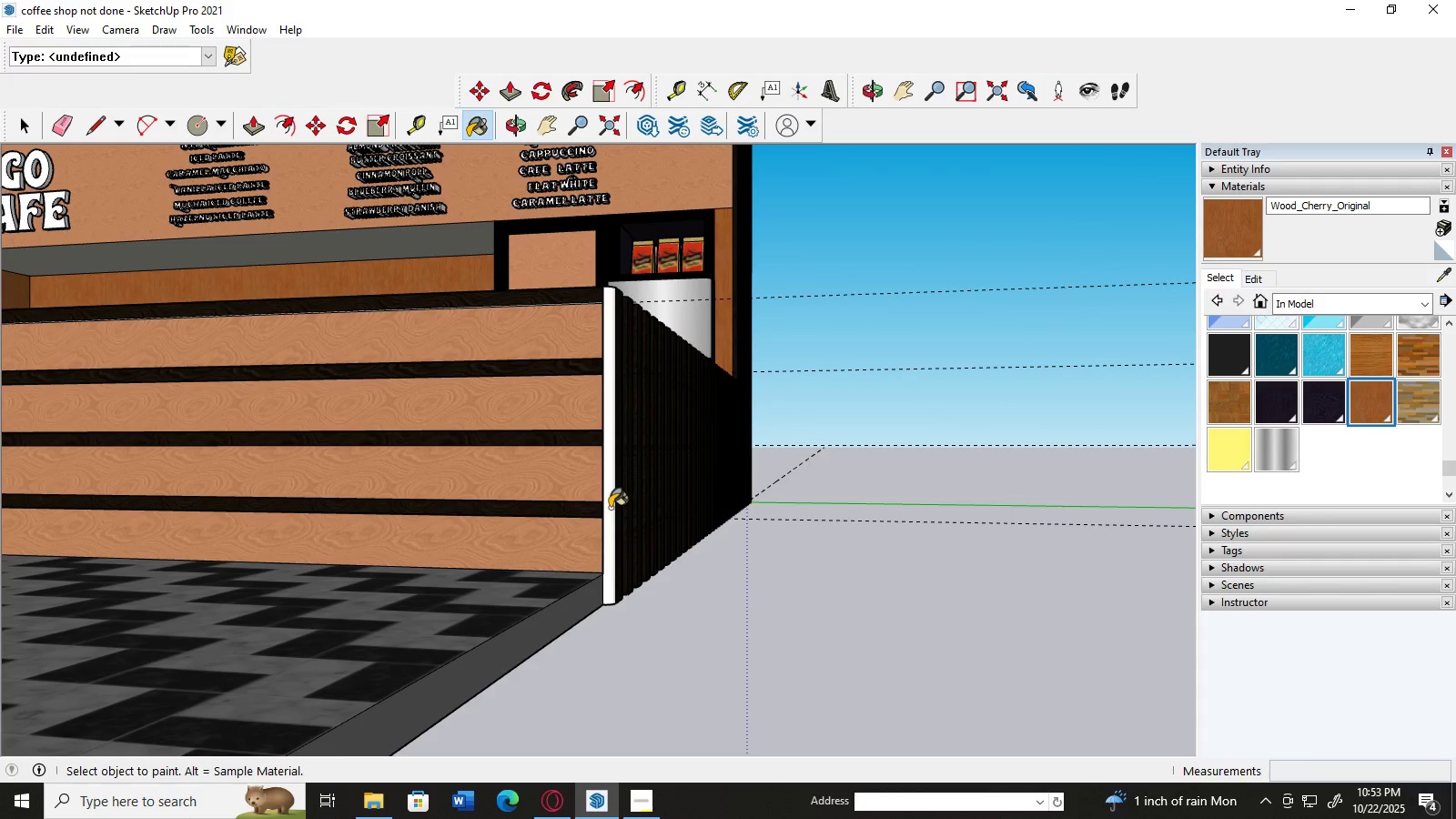 
left_click([610, 508])
 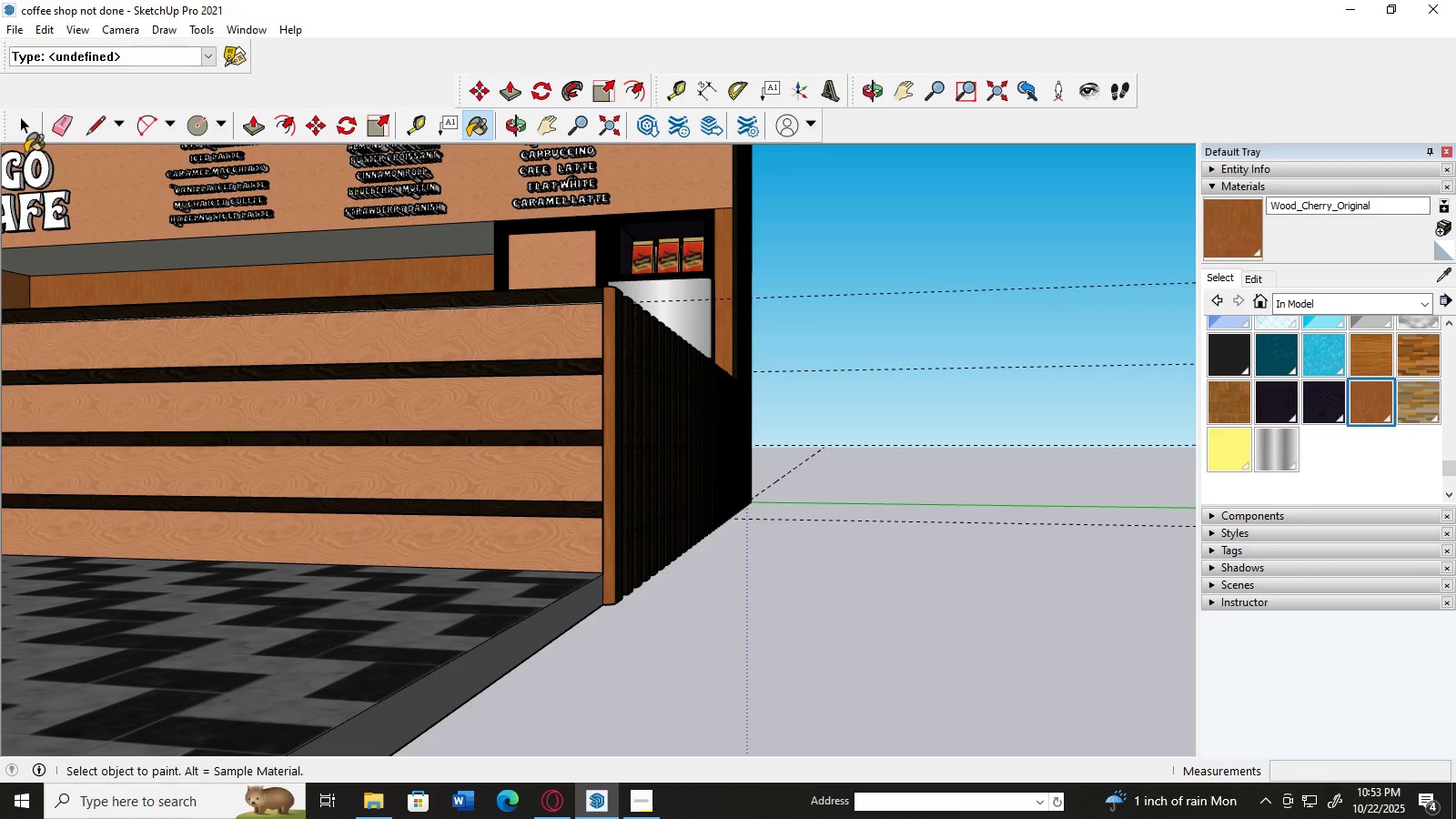 
left_click([18, 138])
 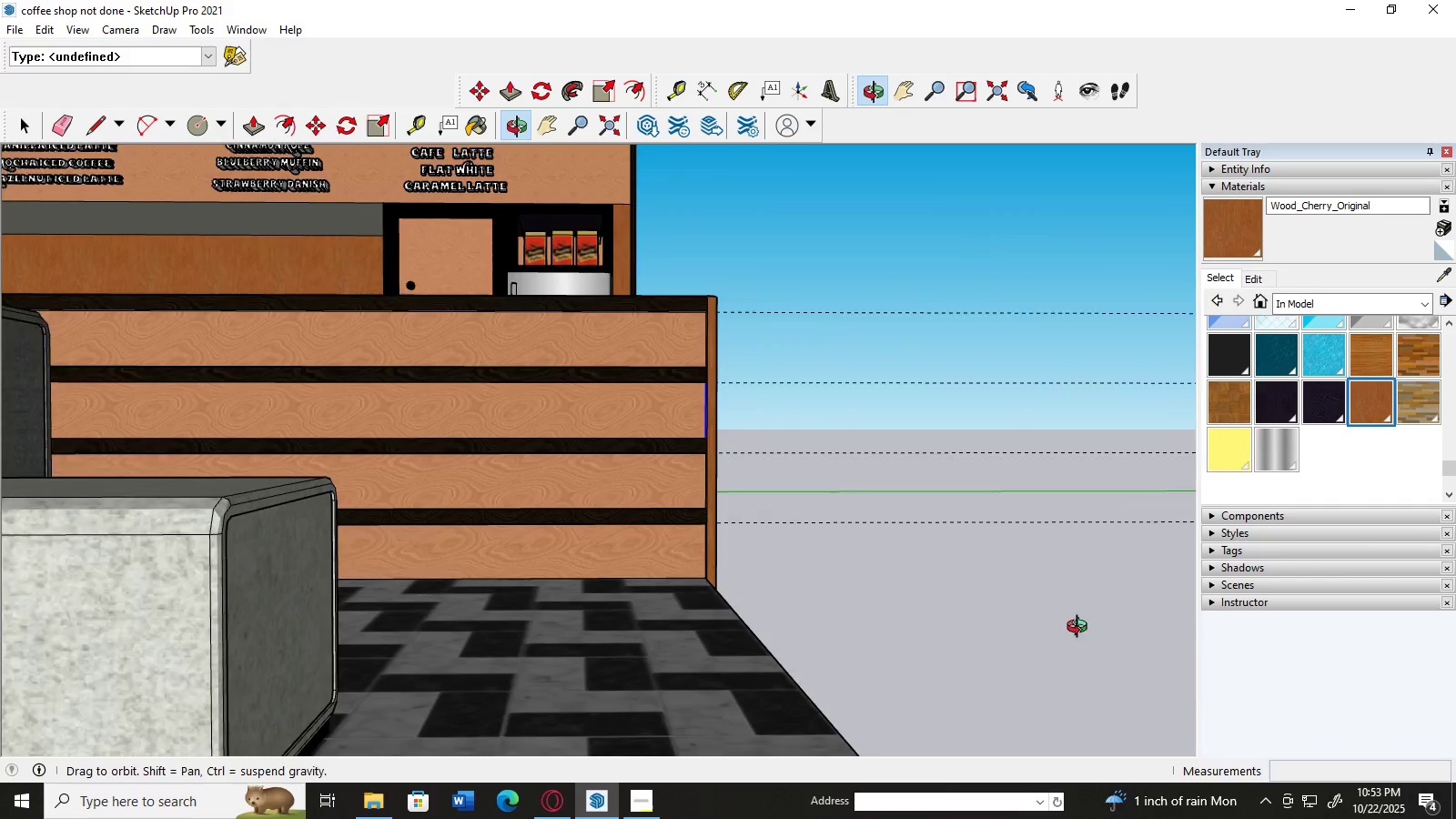 
scroll: coordinate [853, 531], scroll_direction: up, amount: 2.0
 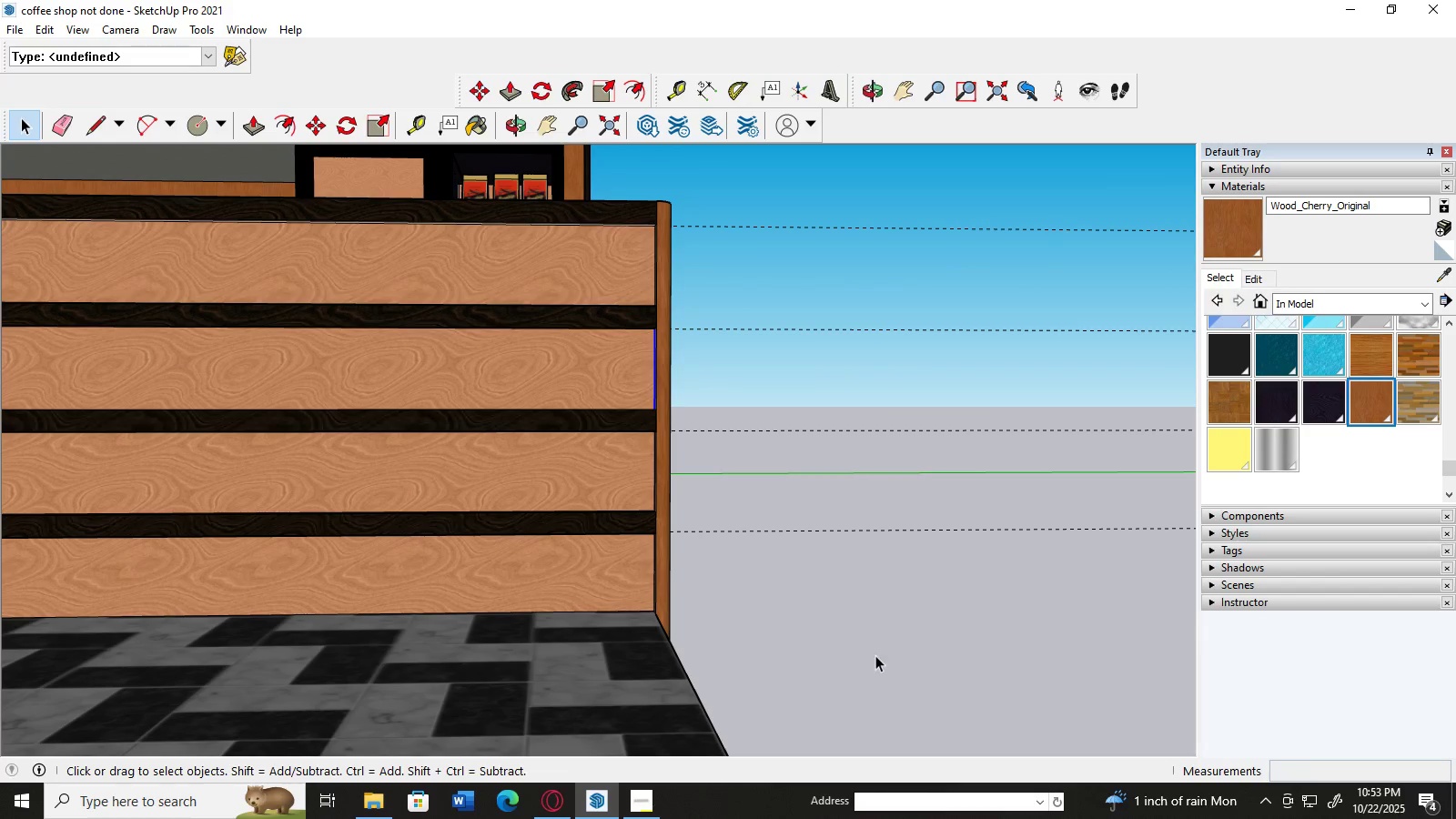 
left_click([875, 655])
 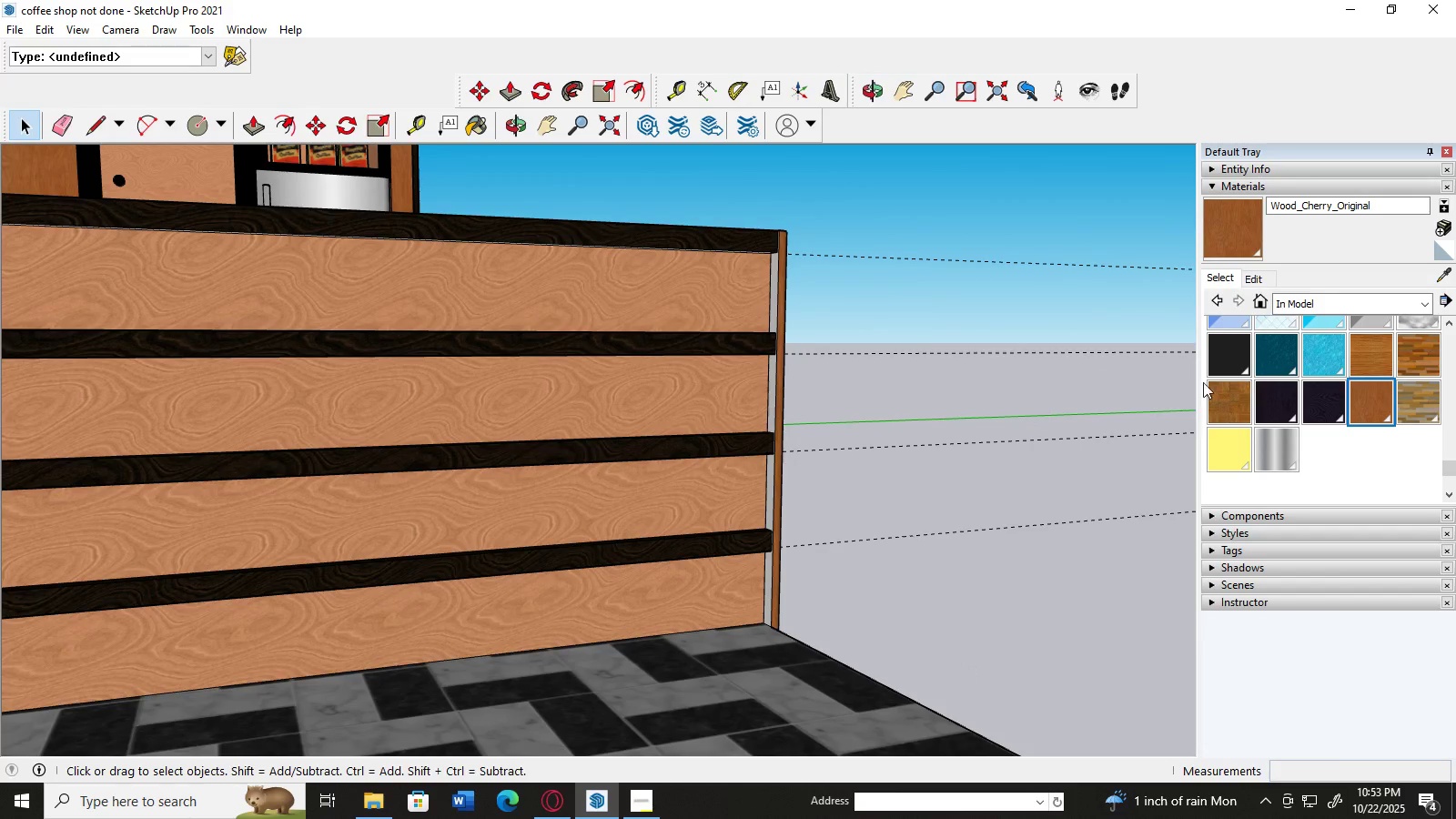 
left_click([1239, 228])
 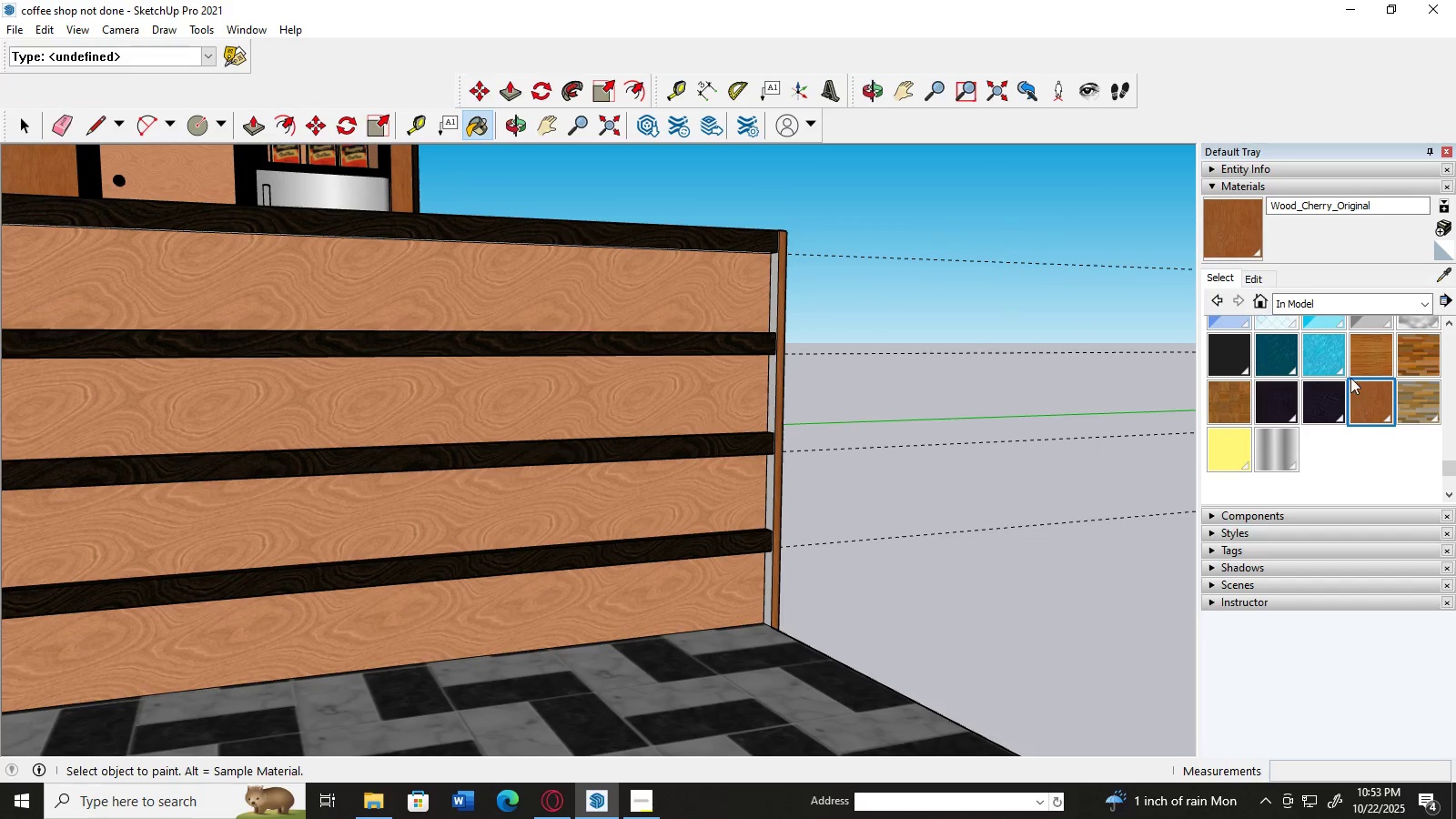 
left_click([1353, 301])
 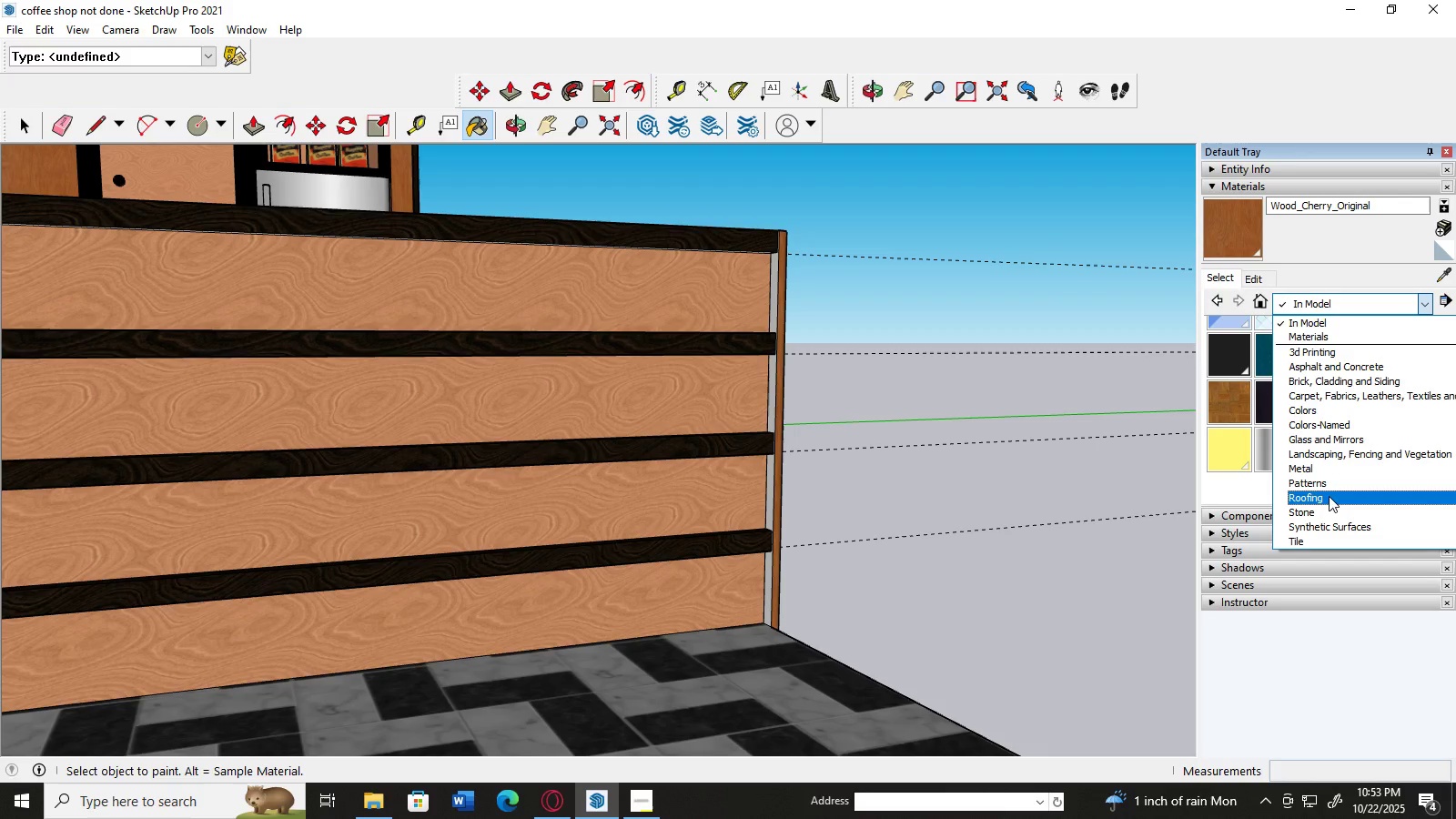 
scroll: coordinate [1330, 500], scroll_direction: down, amount: 2.0
 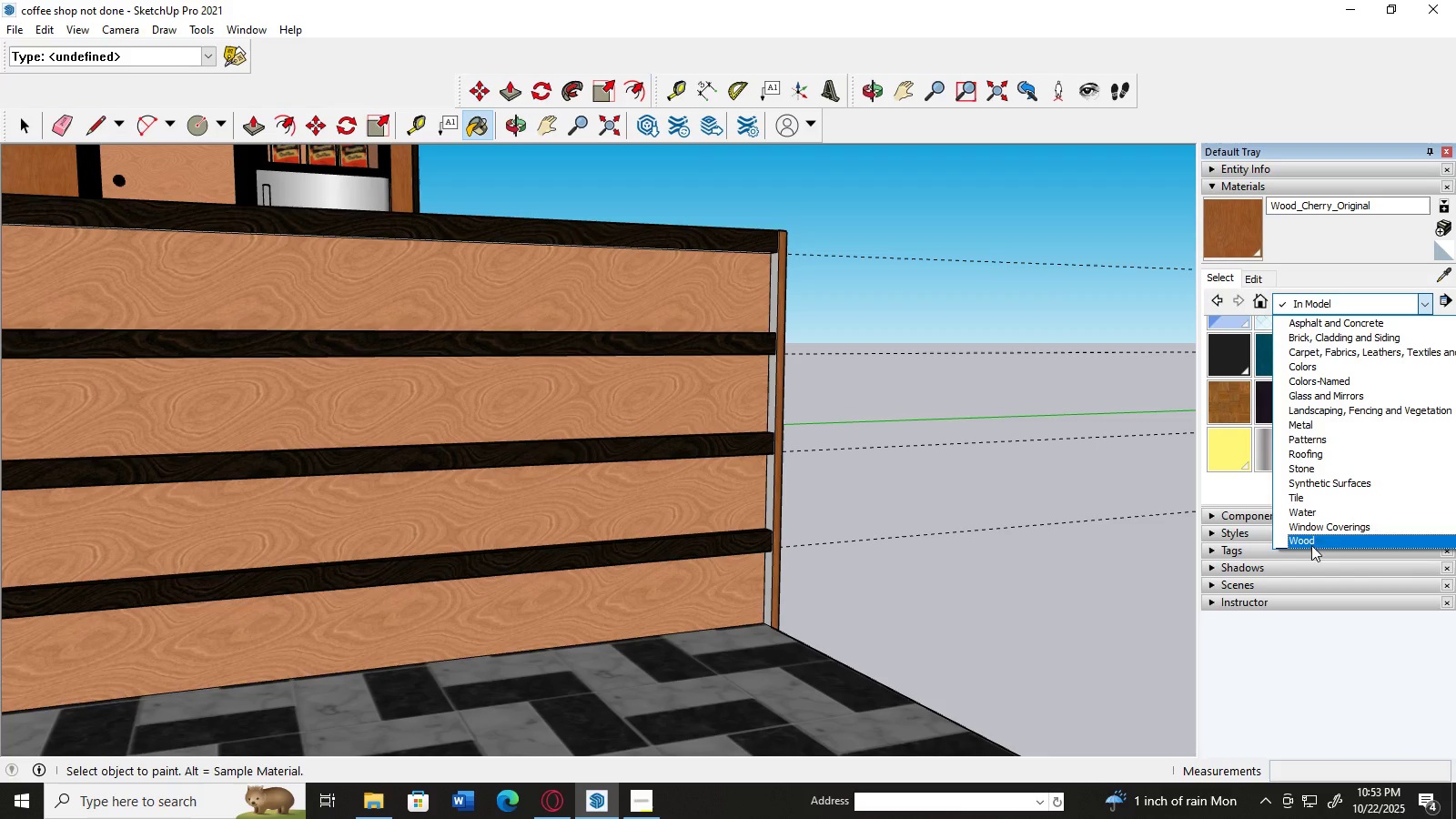 
left_click([1313, 539])
 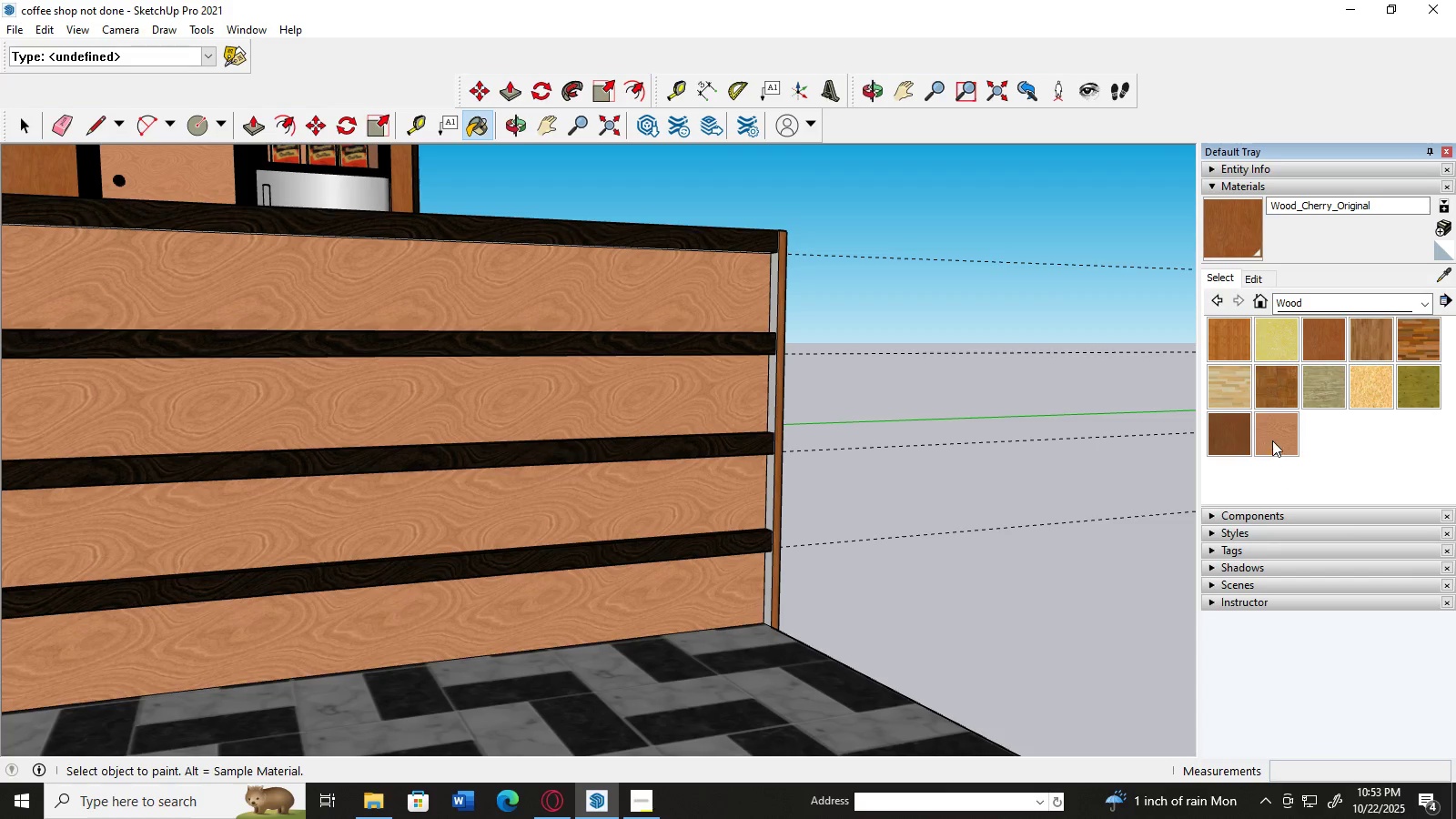 
left_click([1273, 438])
 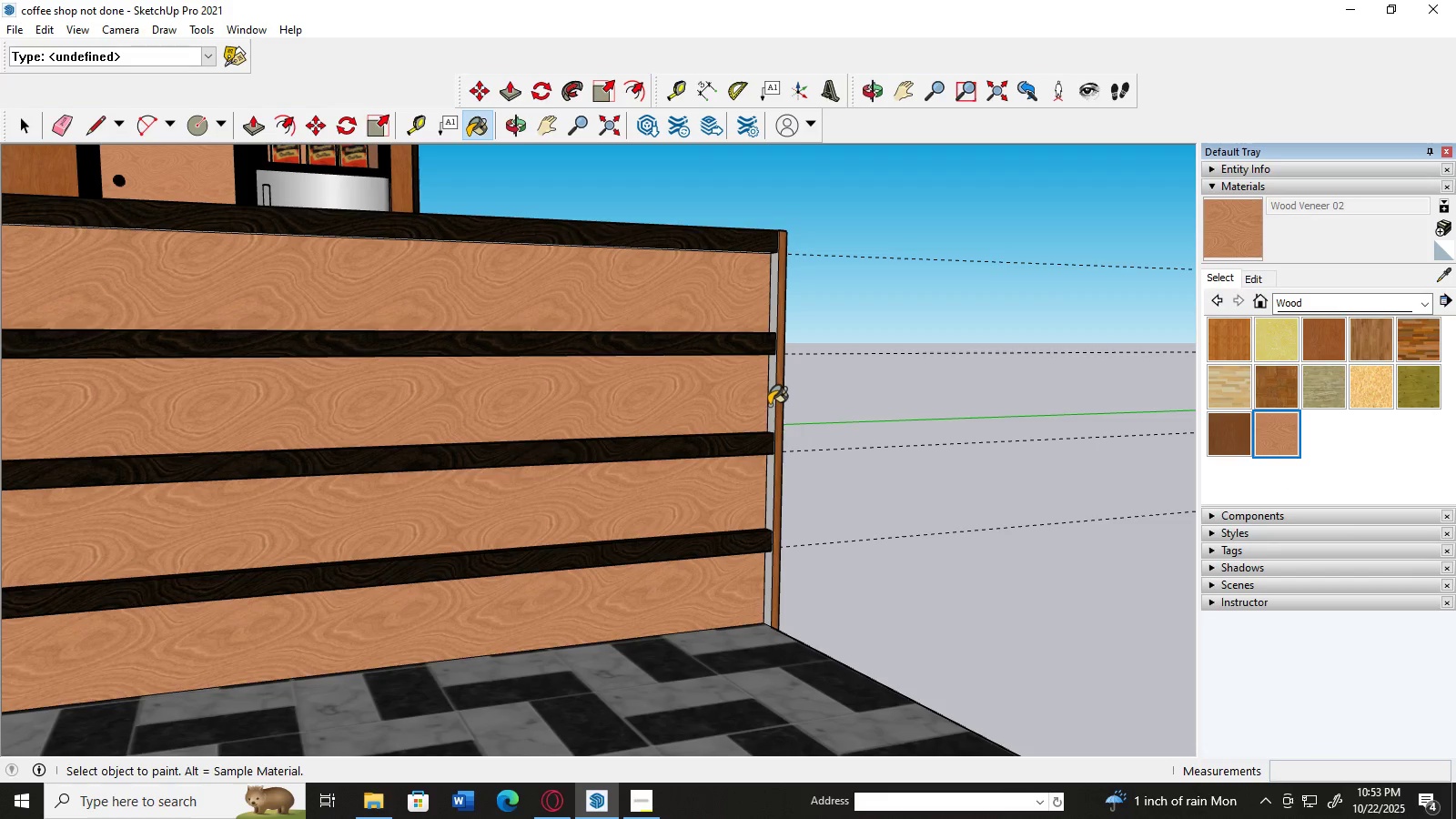 
left_click([769, 405])
 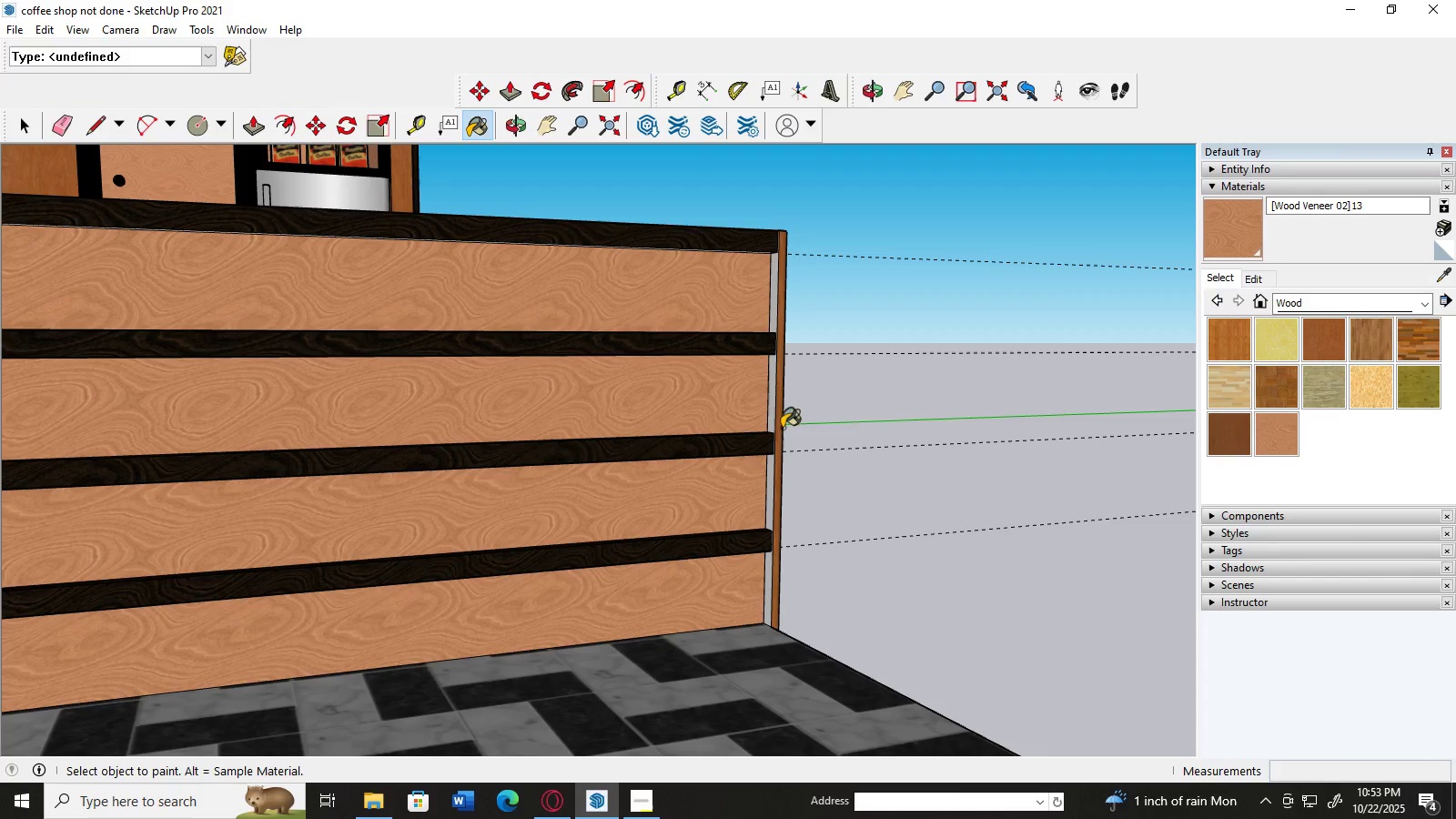 
scroll: coordinate [807, 449], scroll_direction: up, amount: 2.0
 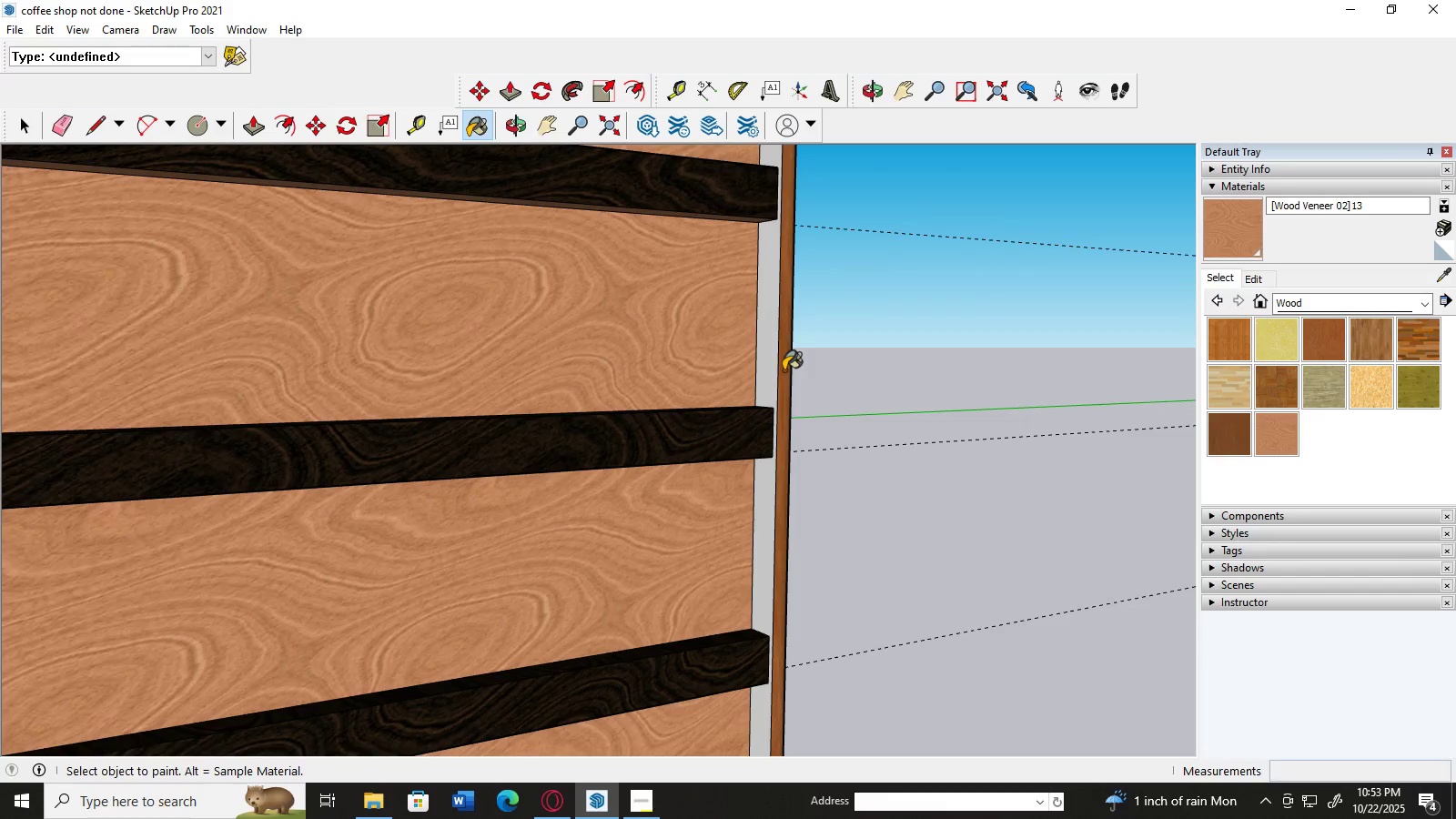 
left_click([765, 361])
 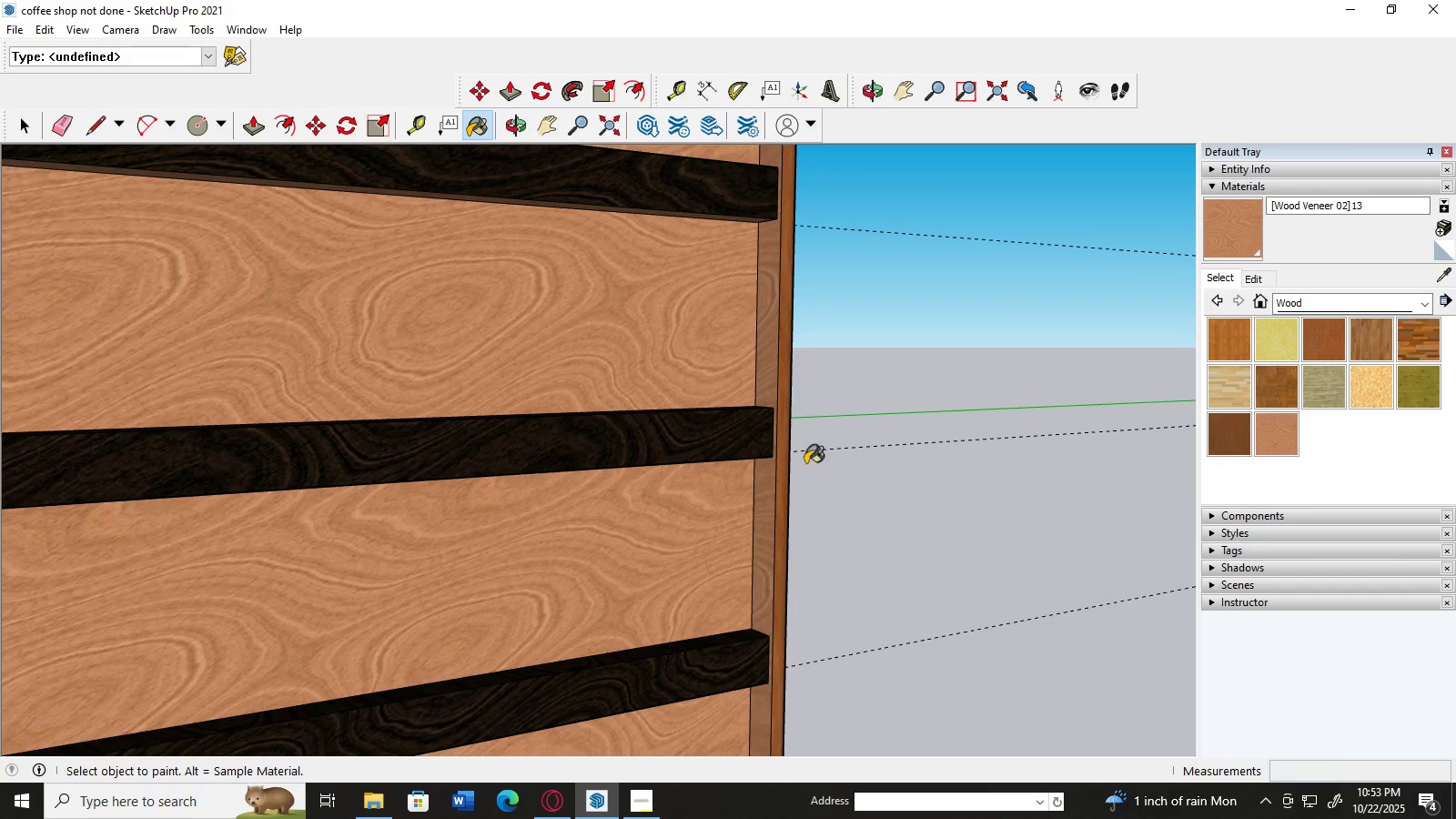 
scroll: coordinate [822, 467], scroll_direction: down, amount: 2.0
 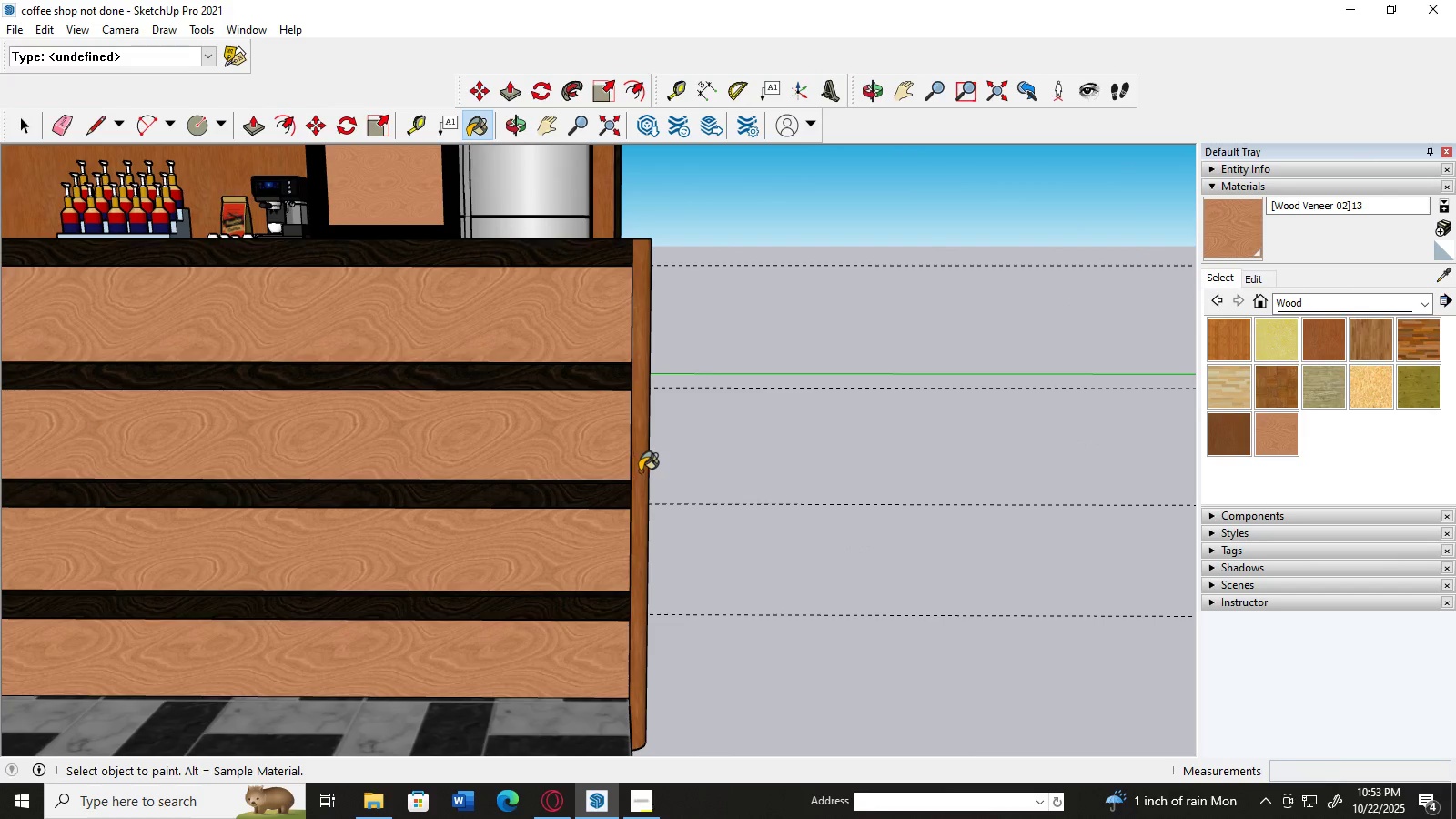 
scroll: coordinate [652, 482], scroll_direction: up, amount: 2.0
 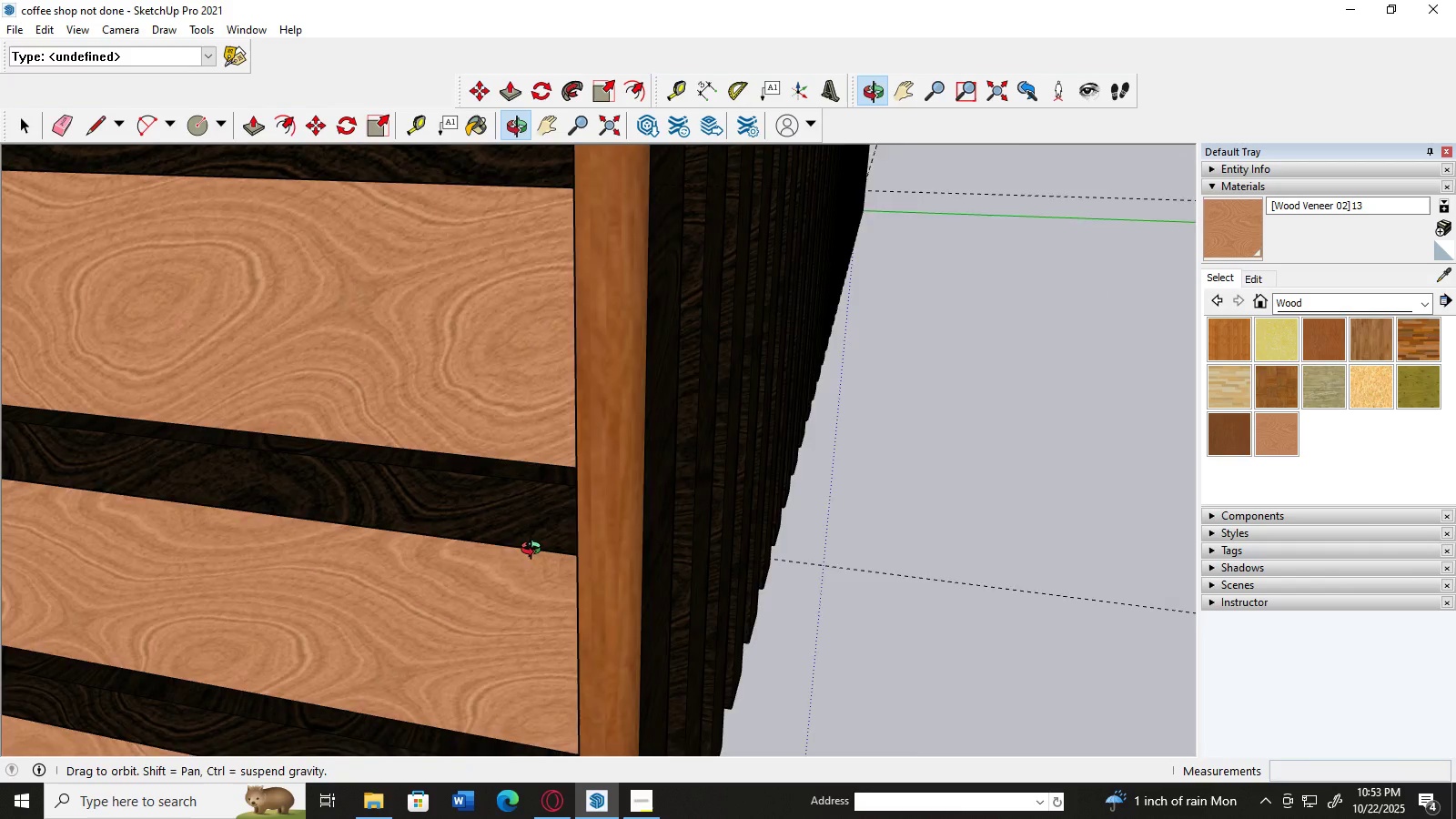 
scroll: coordinate [466, 531], scroll_direction: down, amount: 4.0
 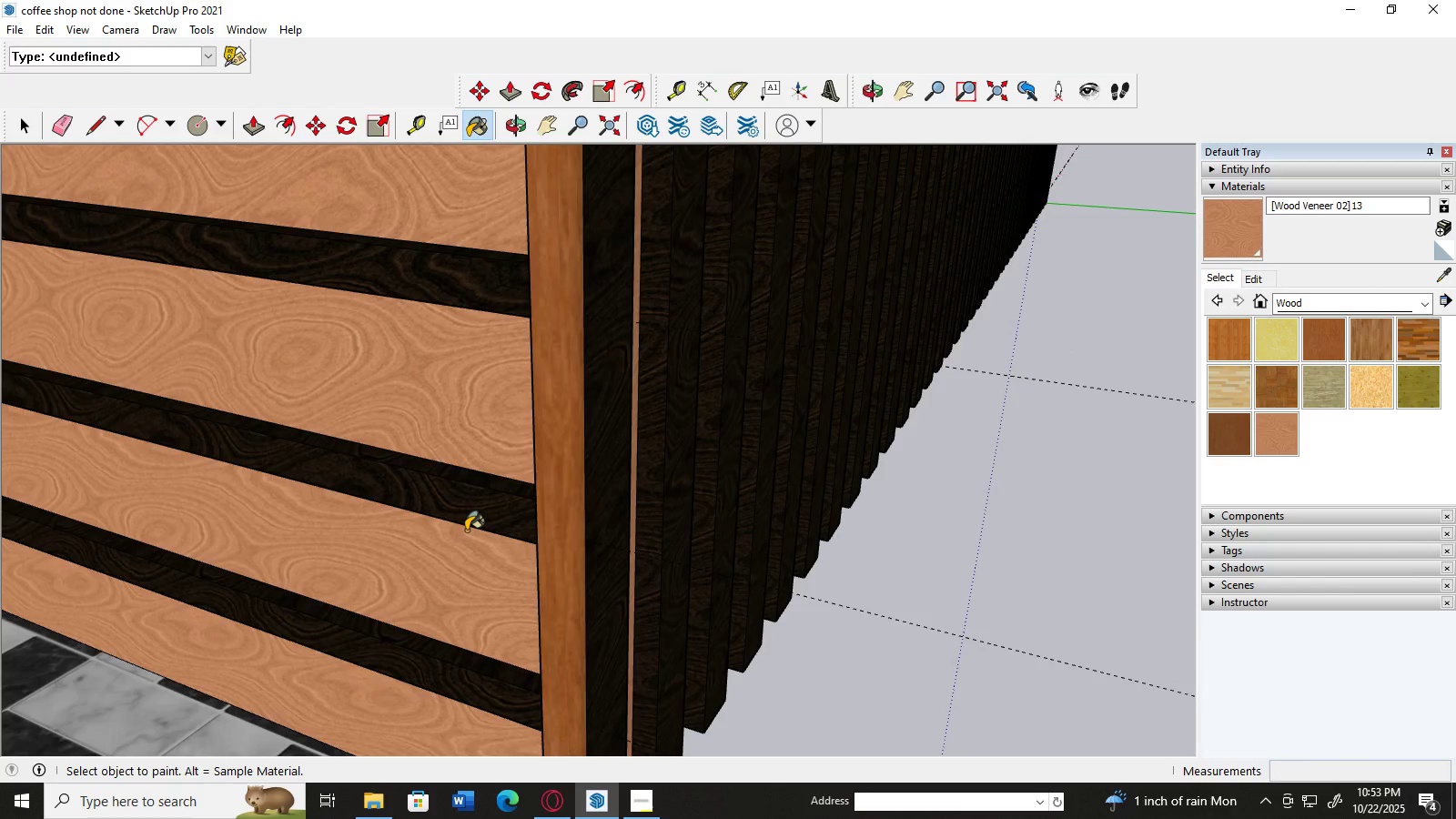 
wait(8.02)
 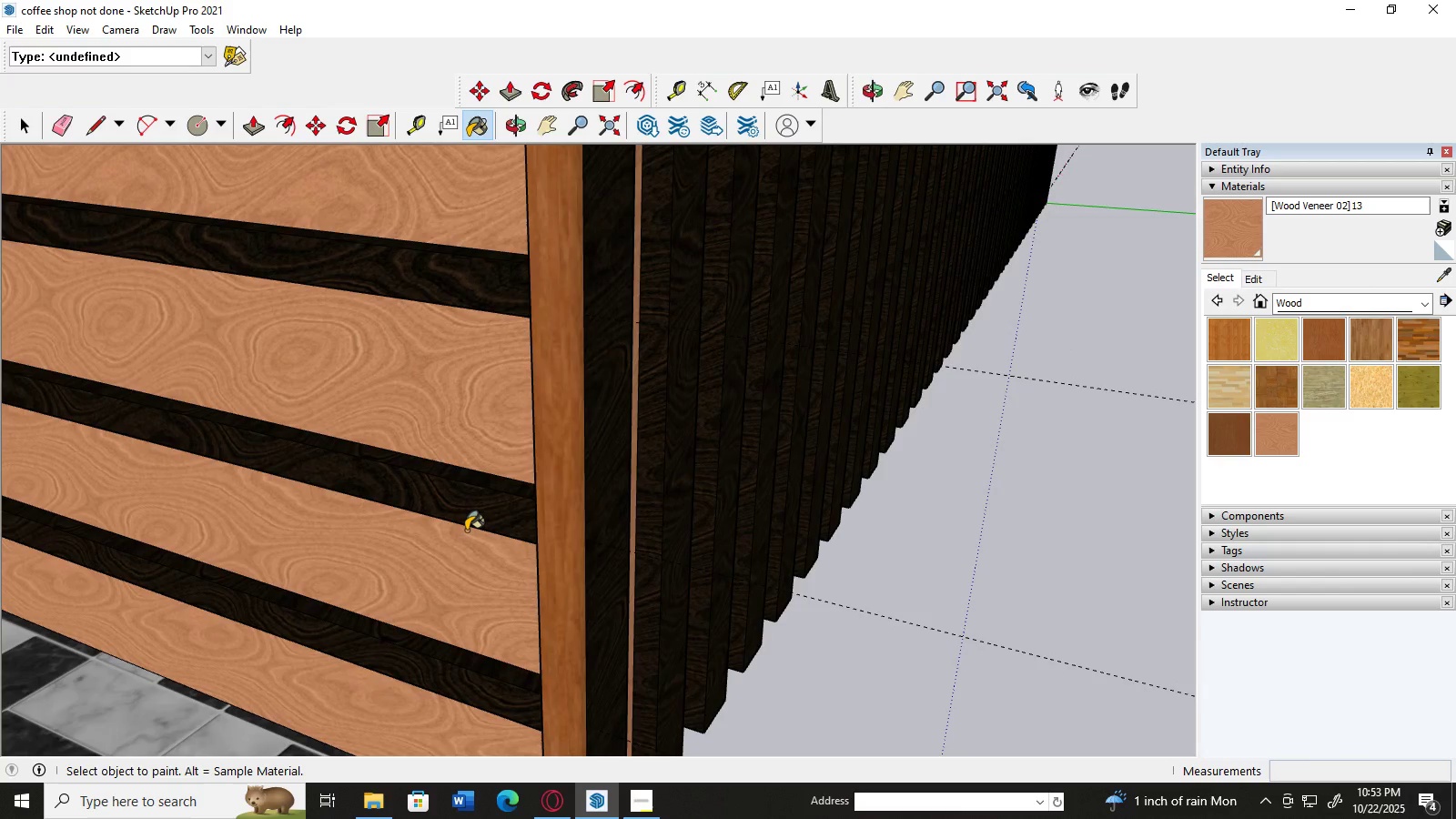 
left_click([1352, 386])
 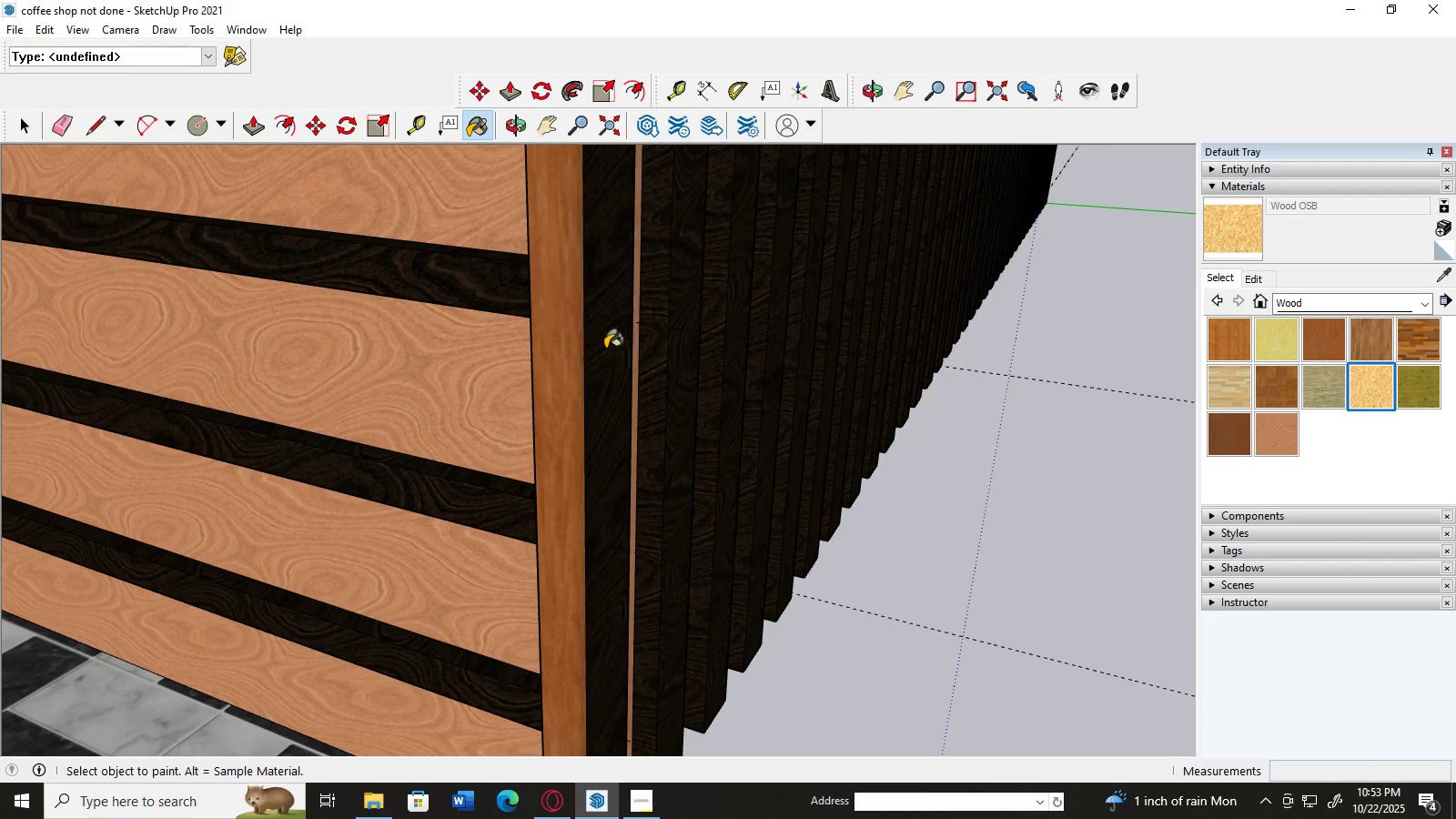 
left_click([561, 369])
 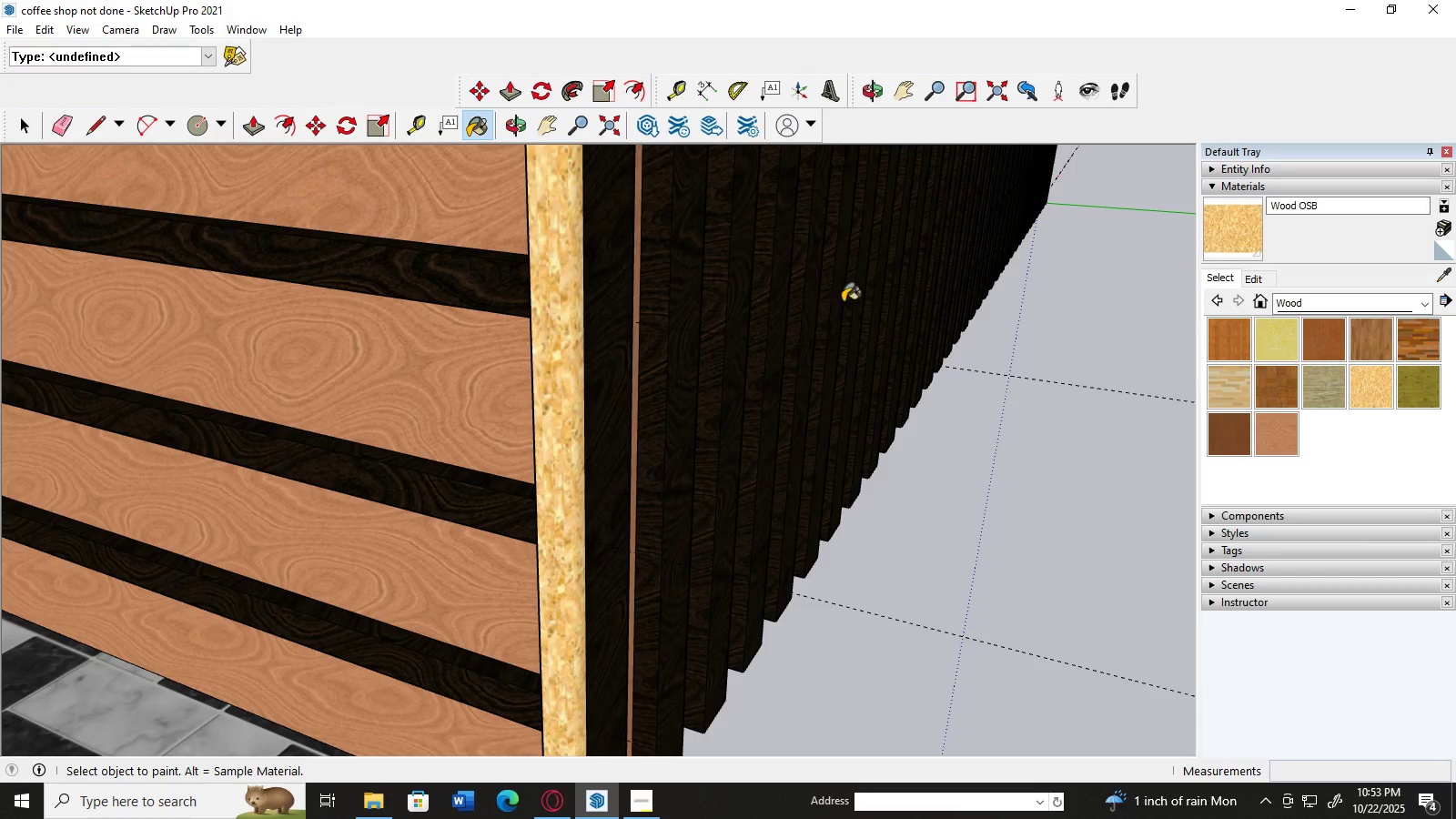 
scroll: coordinate [1414, 389], scroll_direction: up, amount: 1.0
 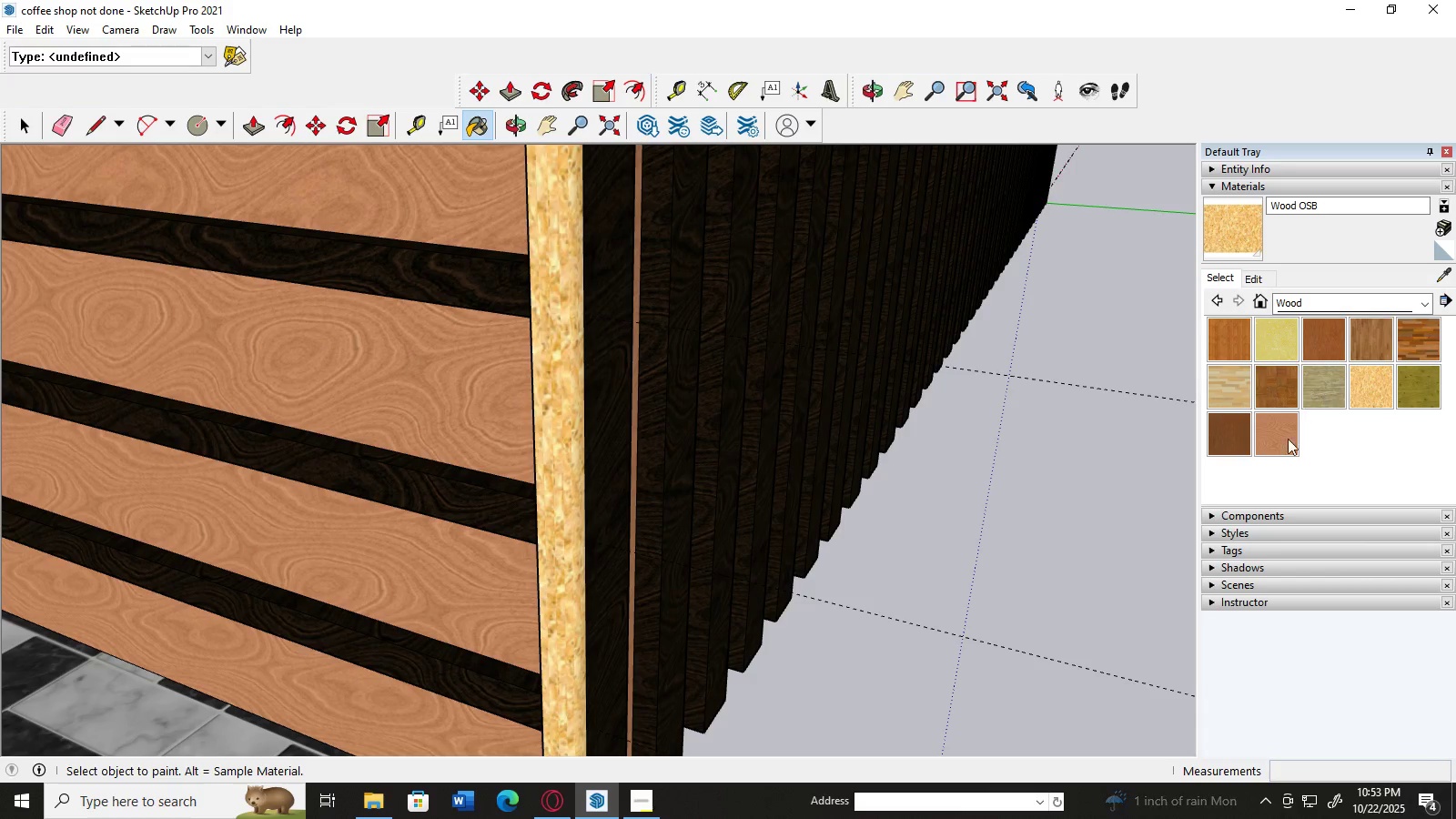 
left_click([1285, 446])
 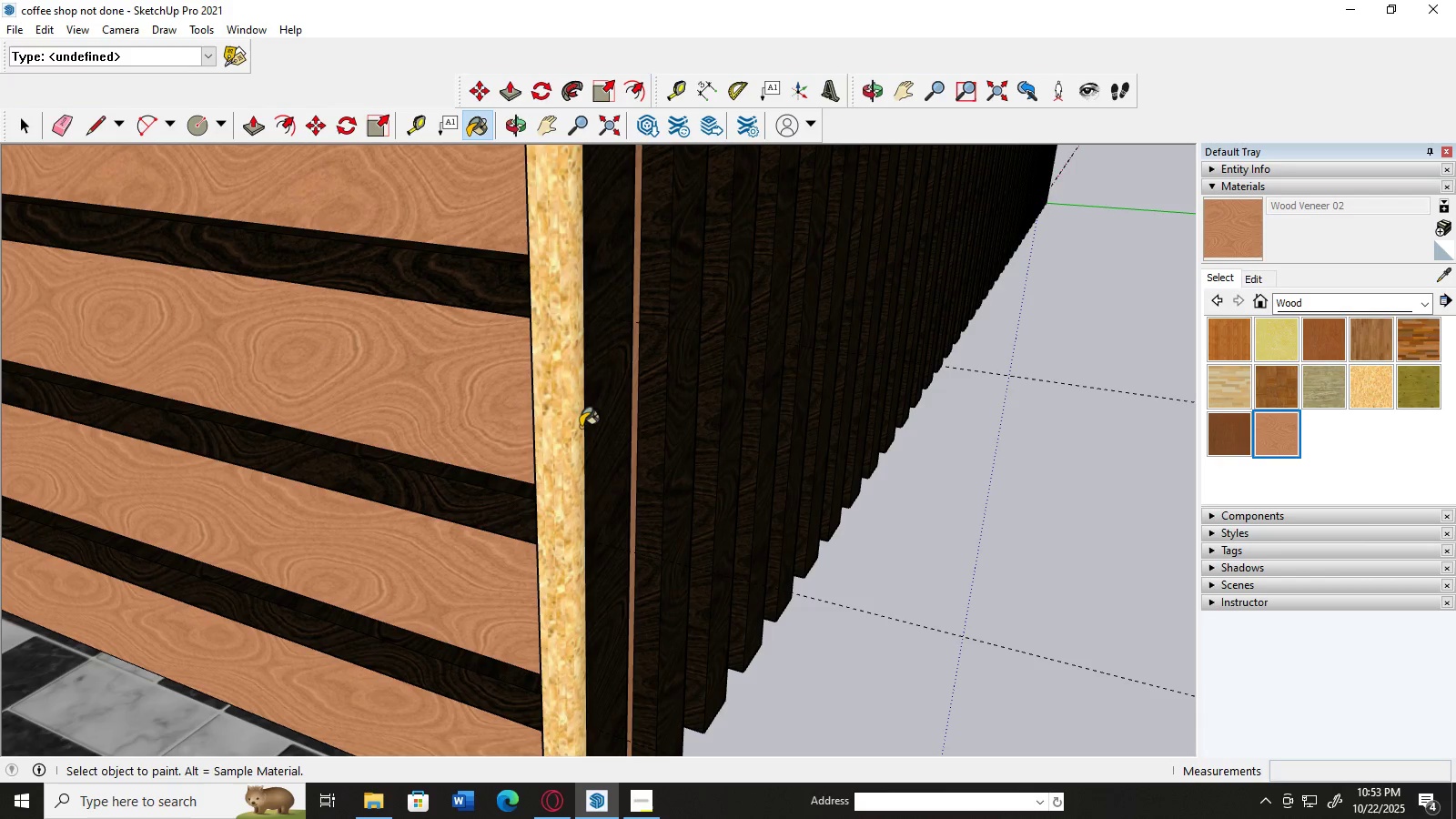 
left_click([568, 430])
 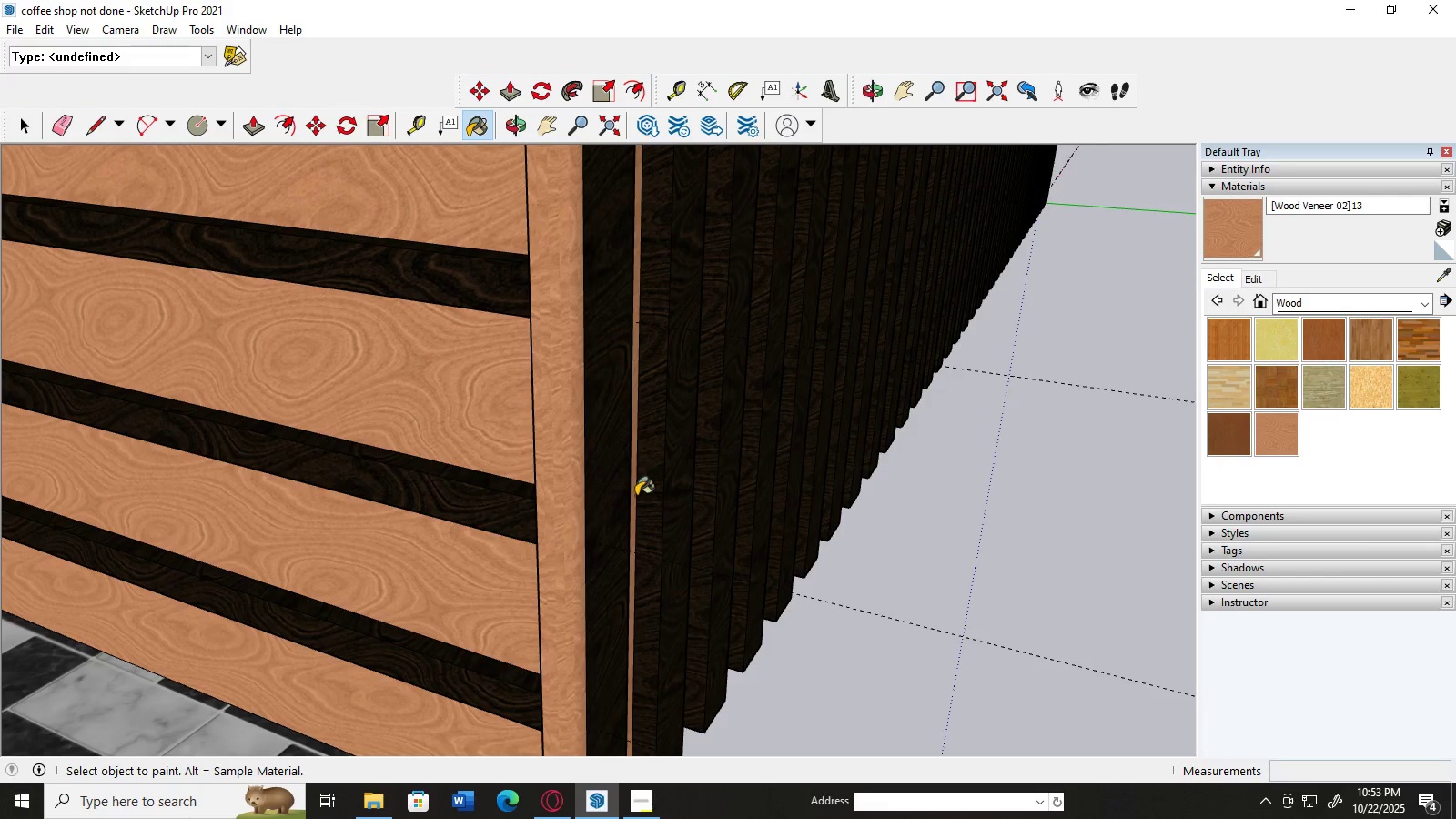 
scroll: coordinate [636, 496], scroll_direction: up, amount: 1.0
 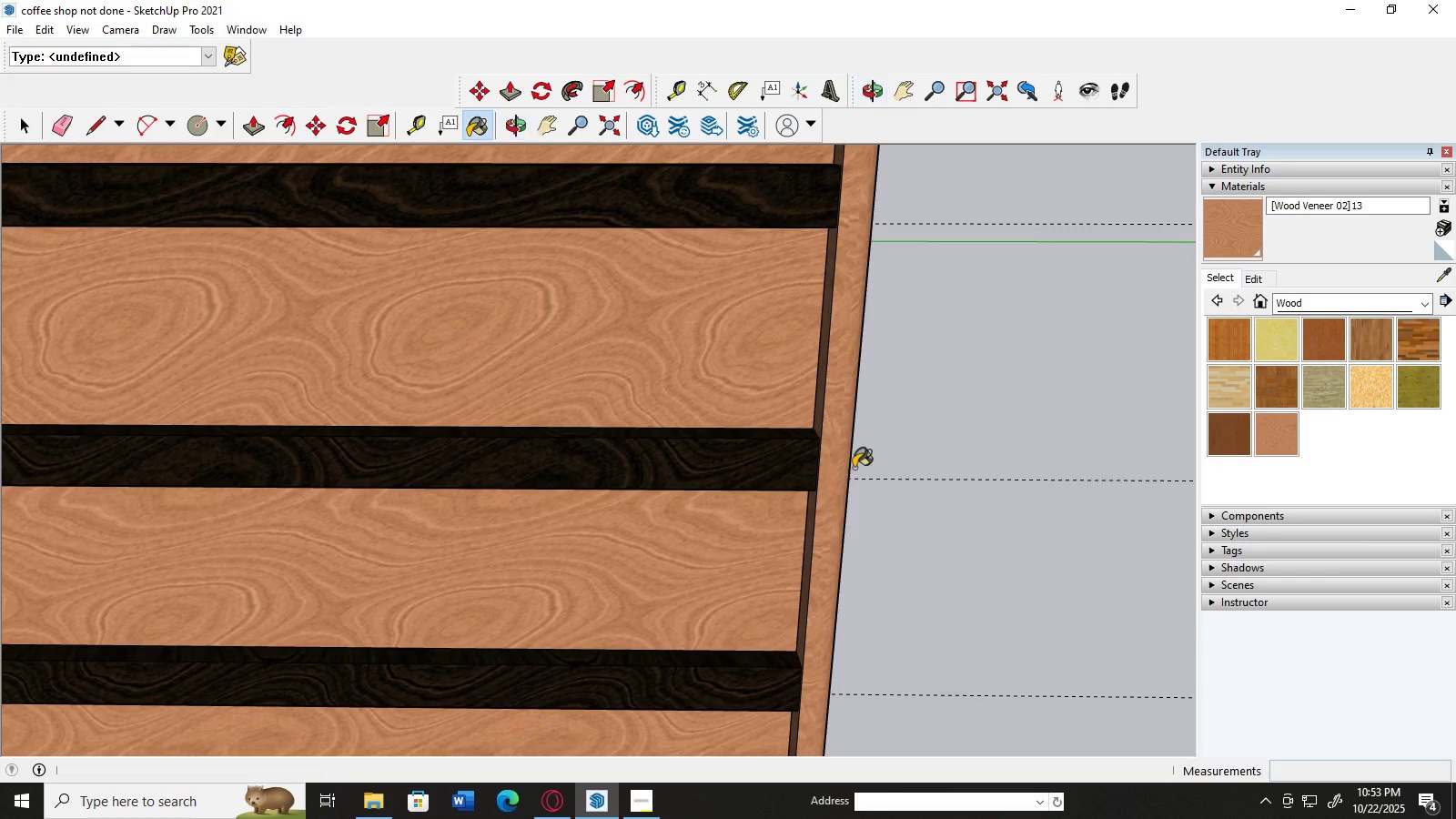 
scroll: coordinate [856, 450], scroll_direction: down, amount: 10.0
 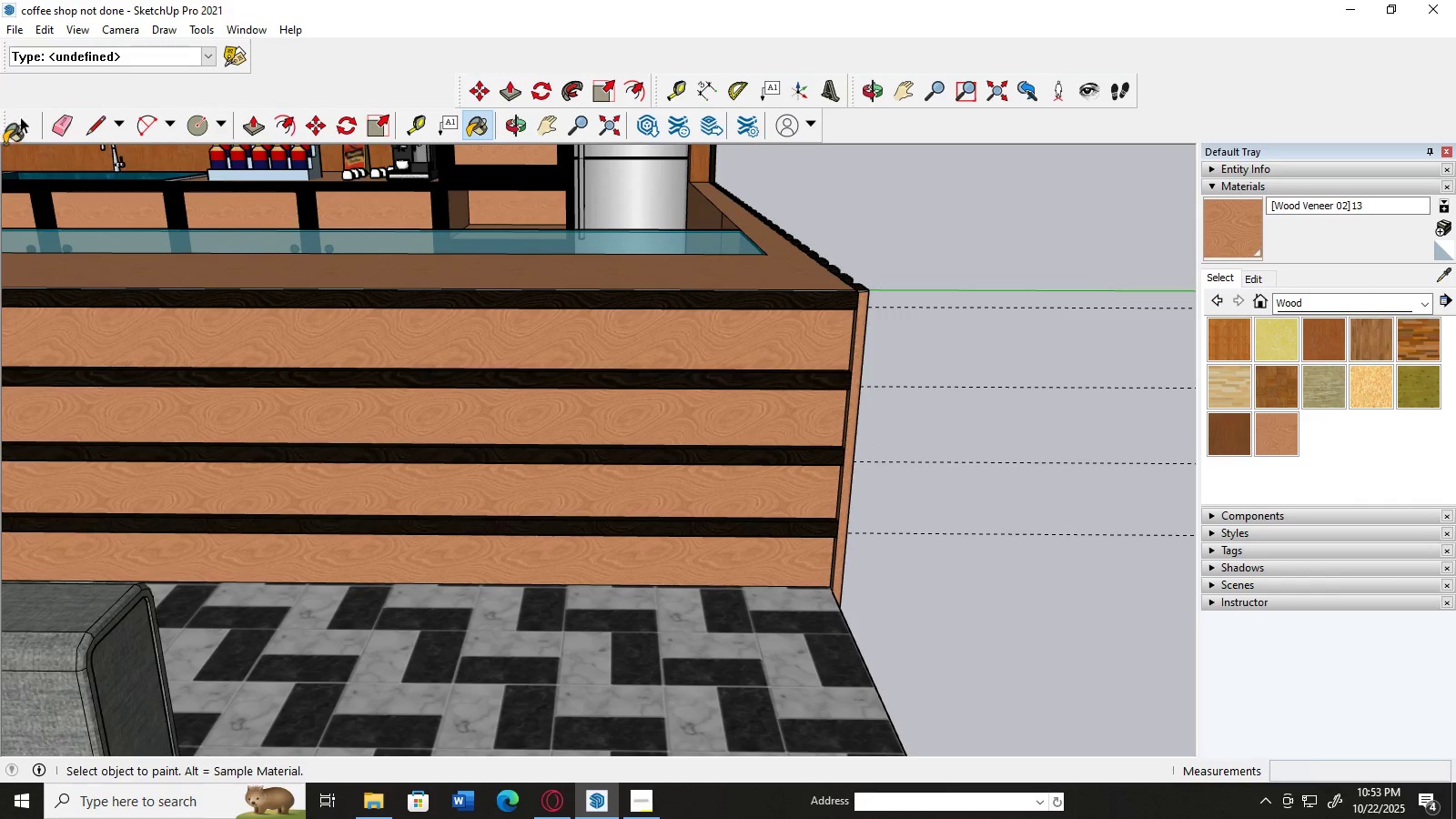 
left_click([16, 126])
 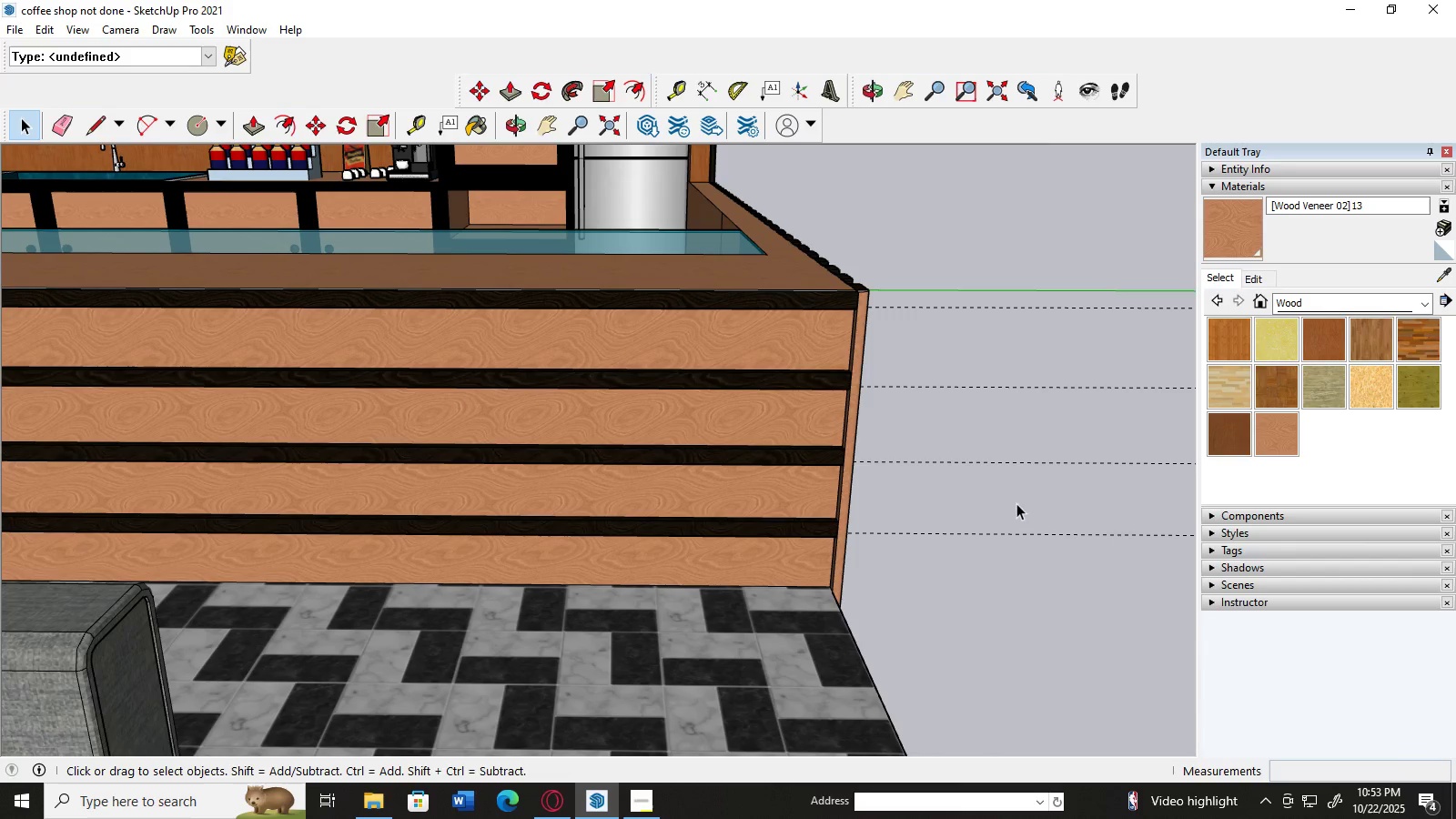 
left_click([1006, 487])
 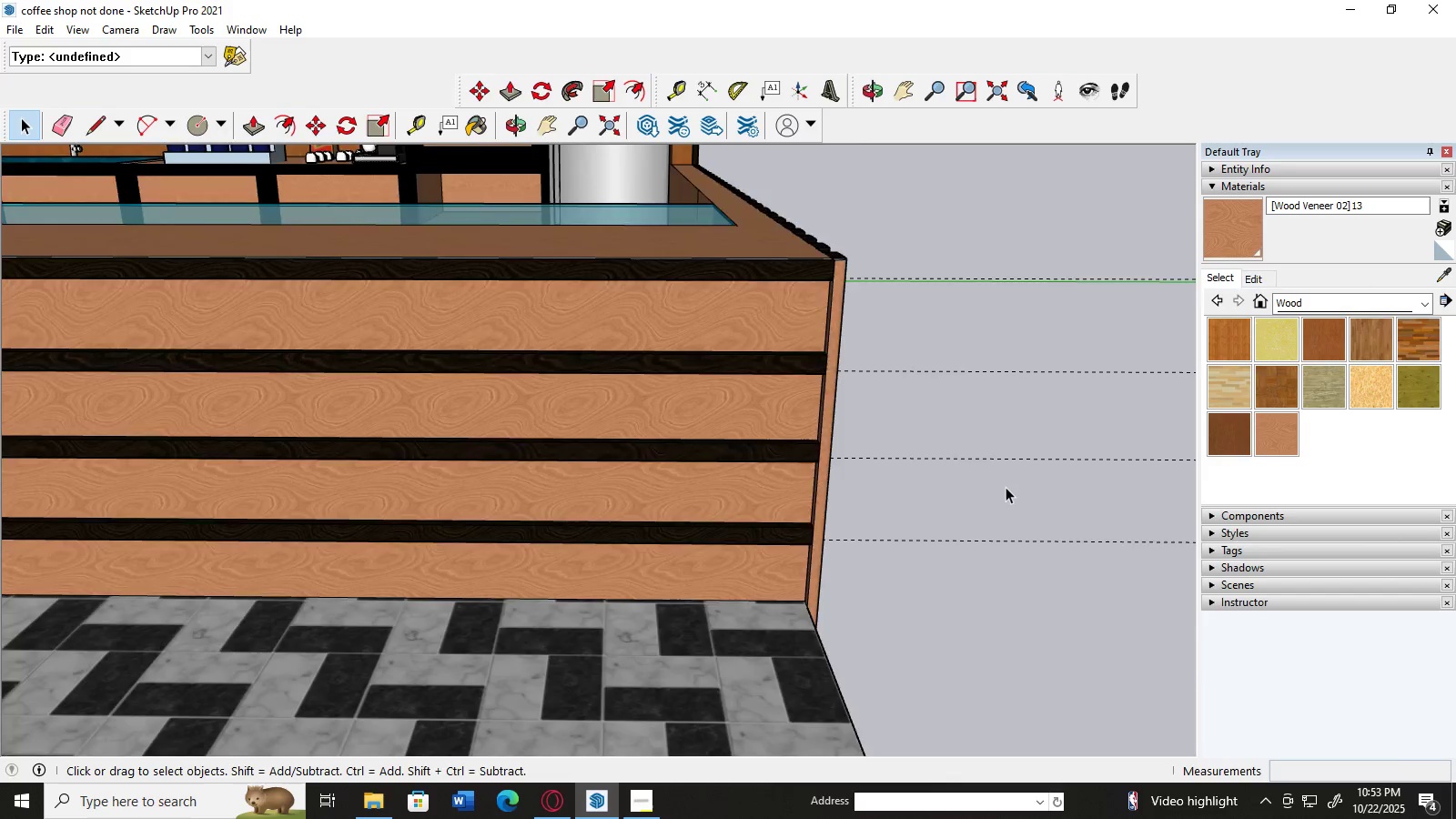 
scroll: coordinate [1006, 487], scroll_direction: up, amount: 3.0
 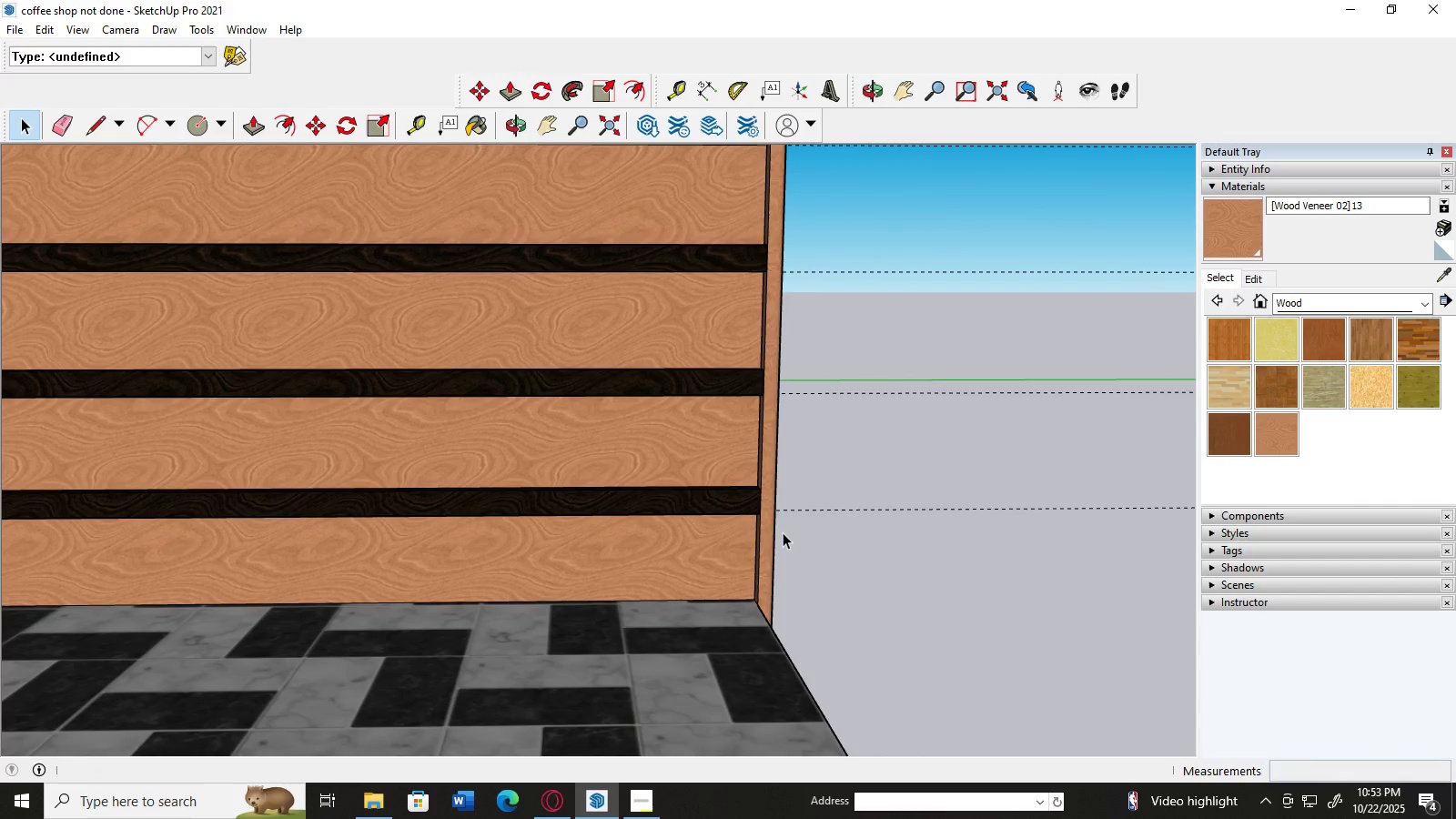 
scroll: coordinate [753, 530], scroll_direction: down, amount: 1.0
 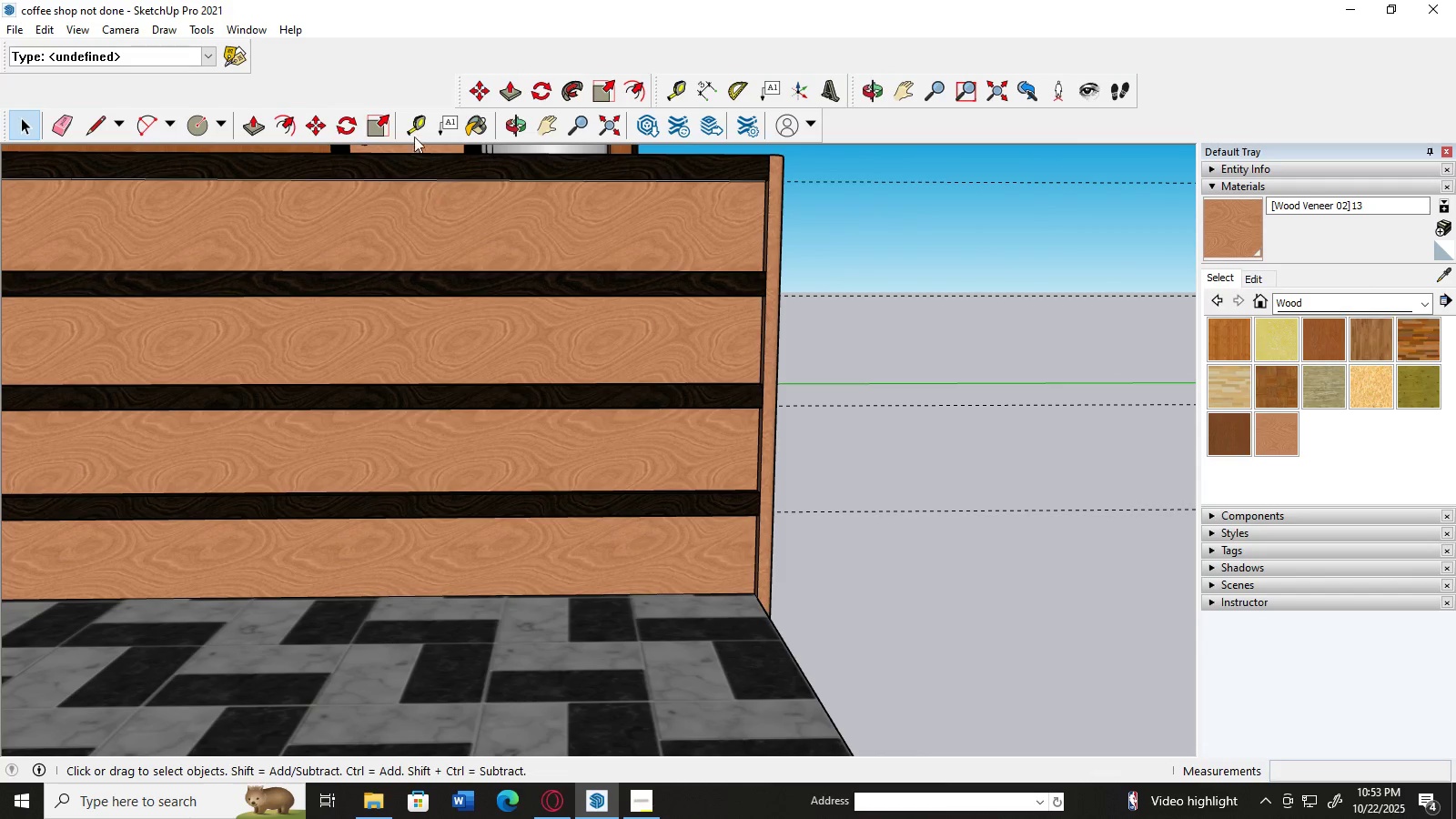 
left_click([406, 129])
 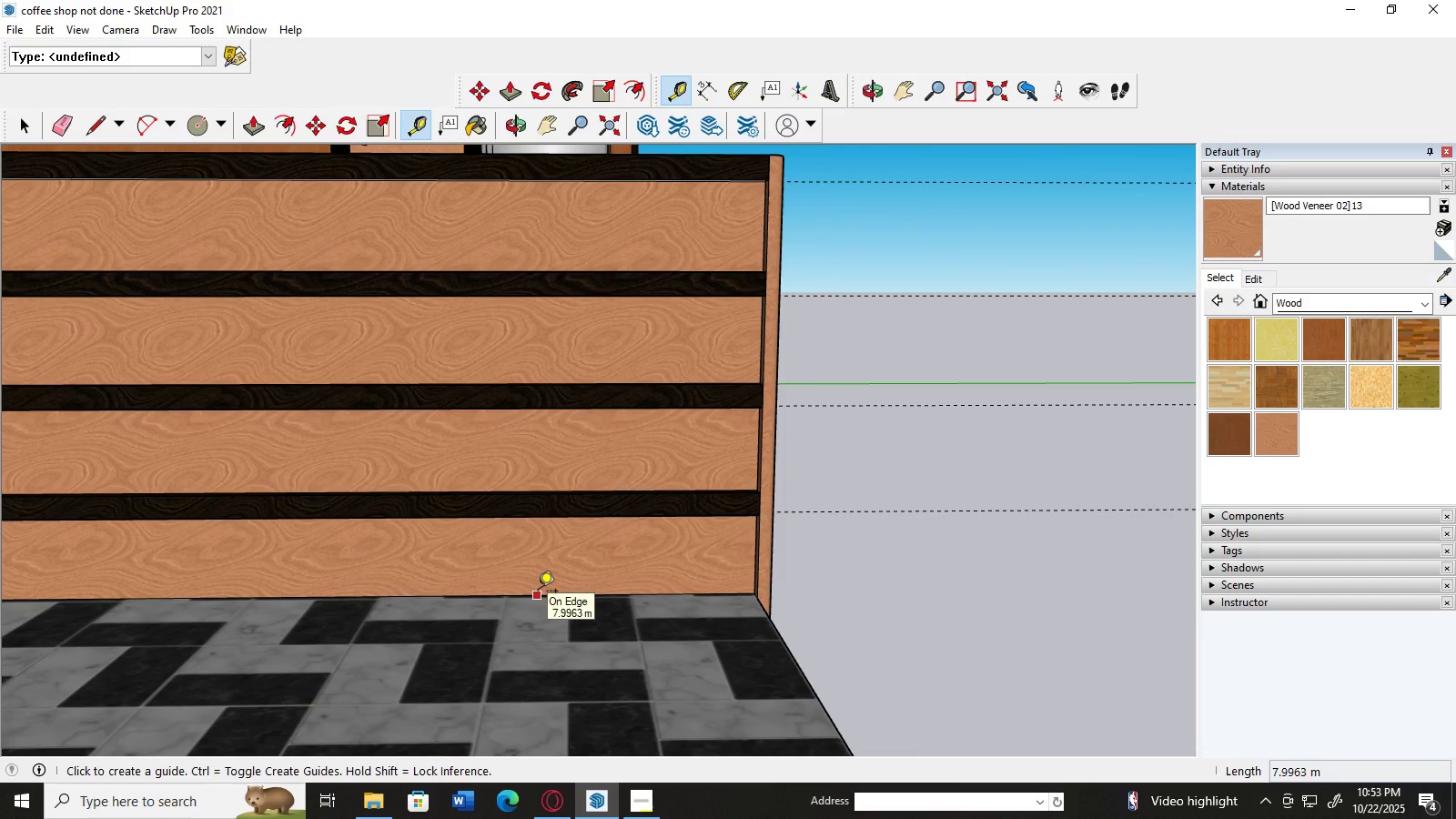 
left_click([538, 592])
 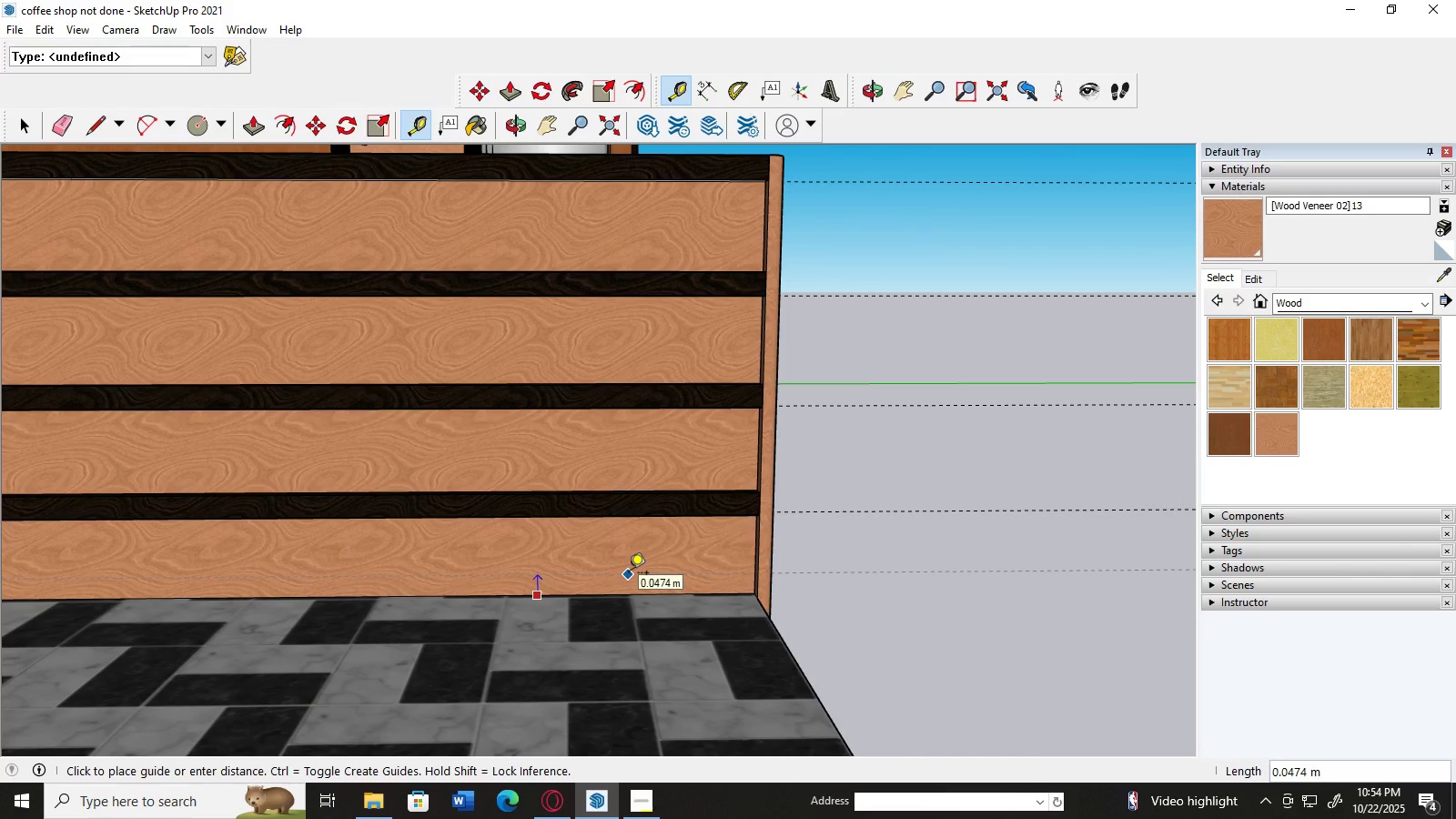 
wait(5.93)
 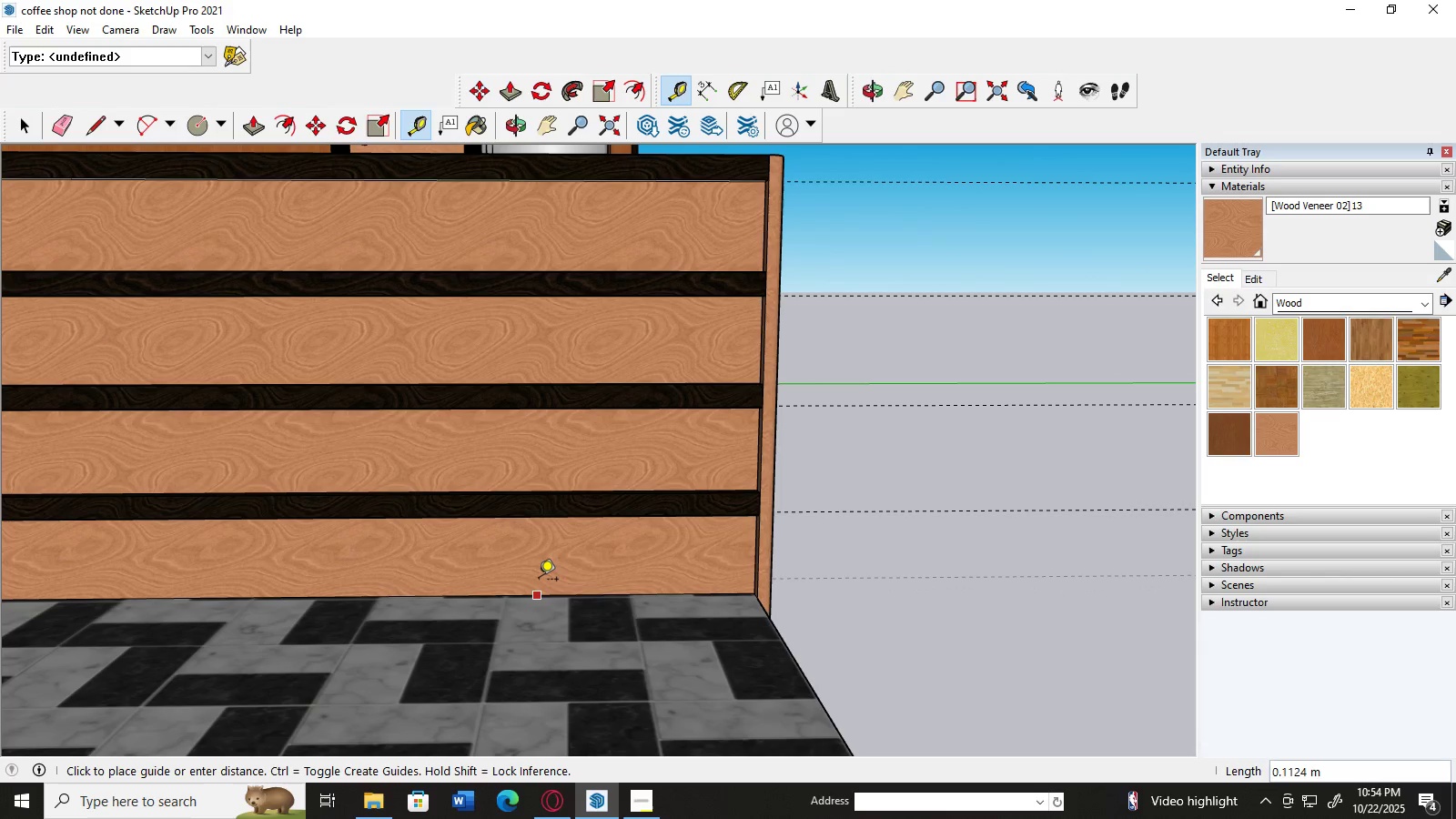 
key(Numpad0)
 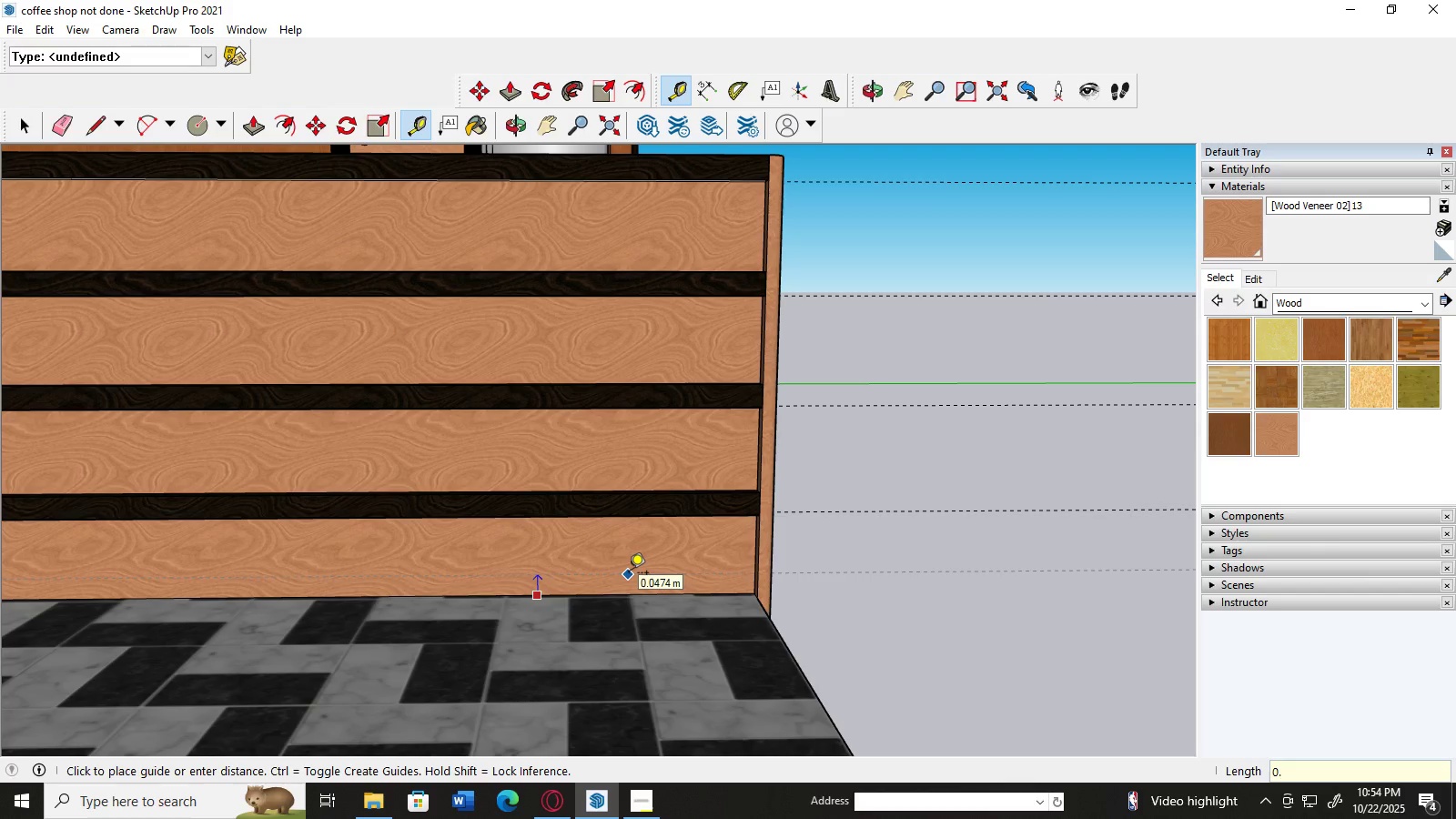 
key(NumpadDecimal)
 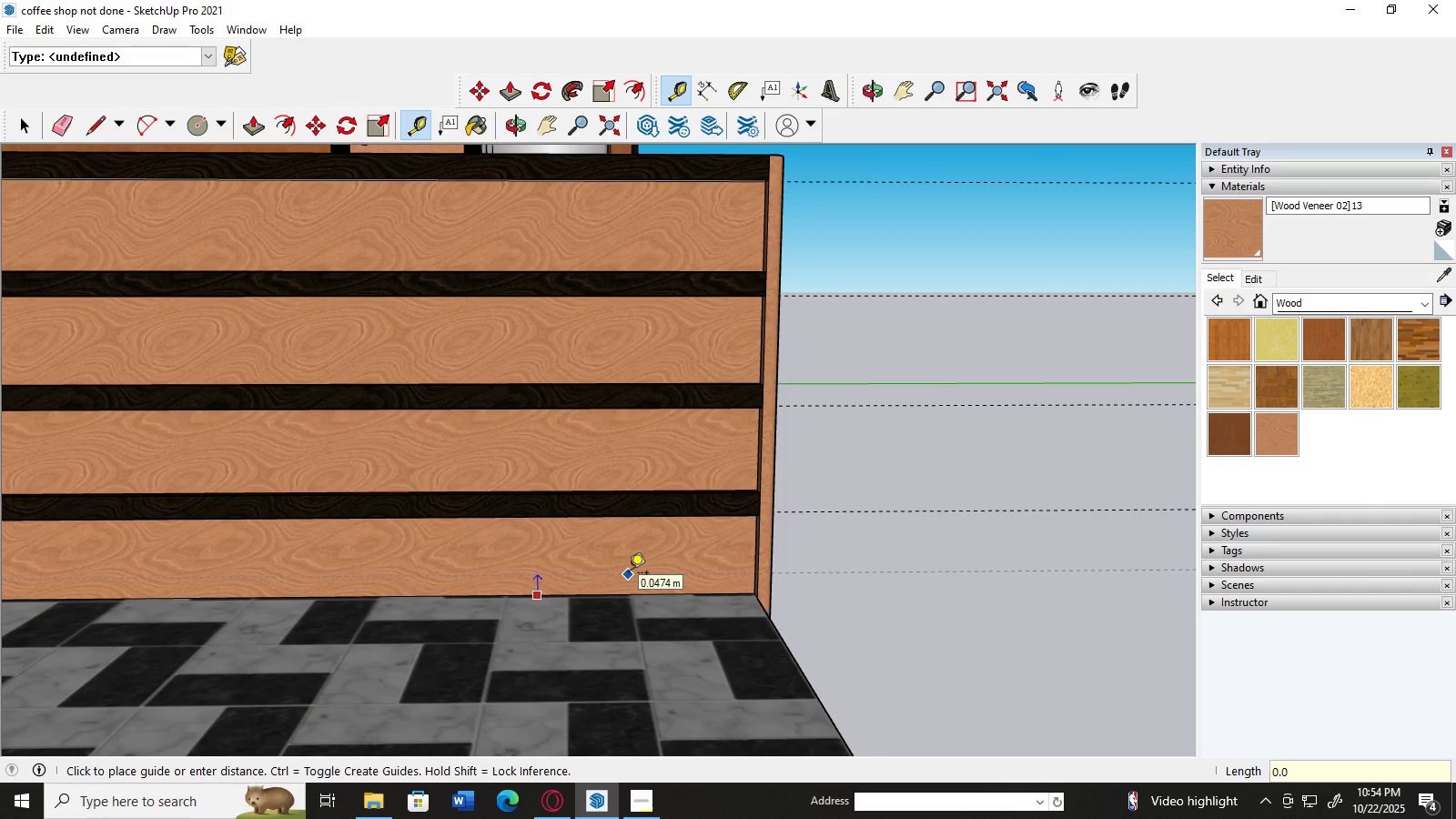 
key(Numpad0)
 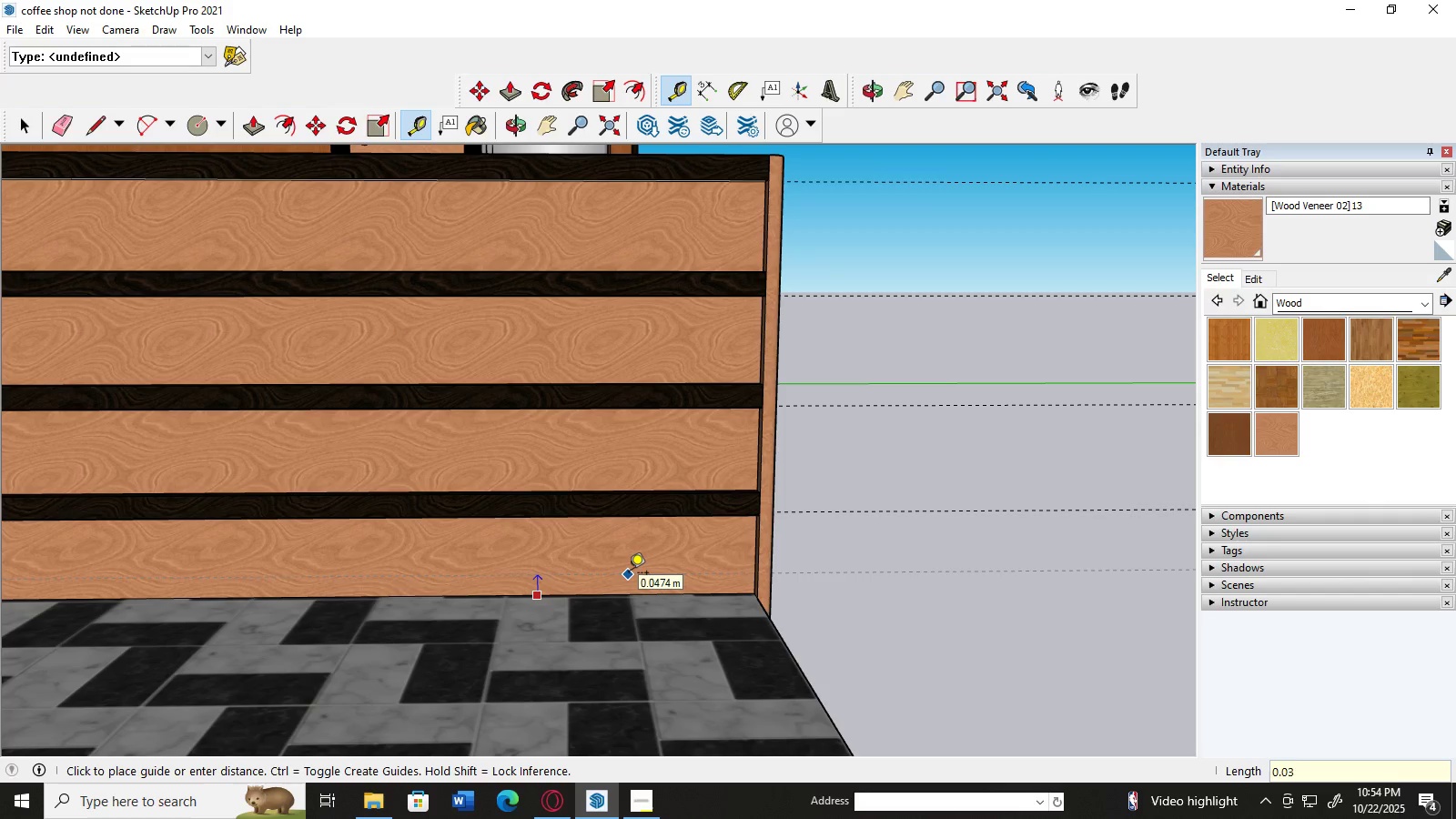 
key(Numpad3)
 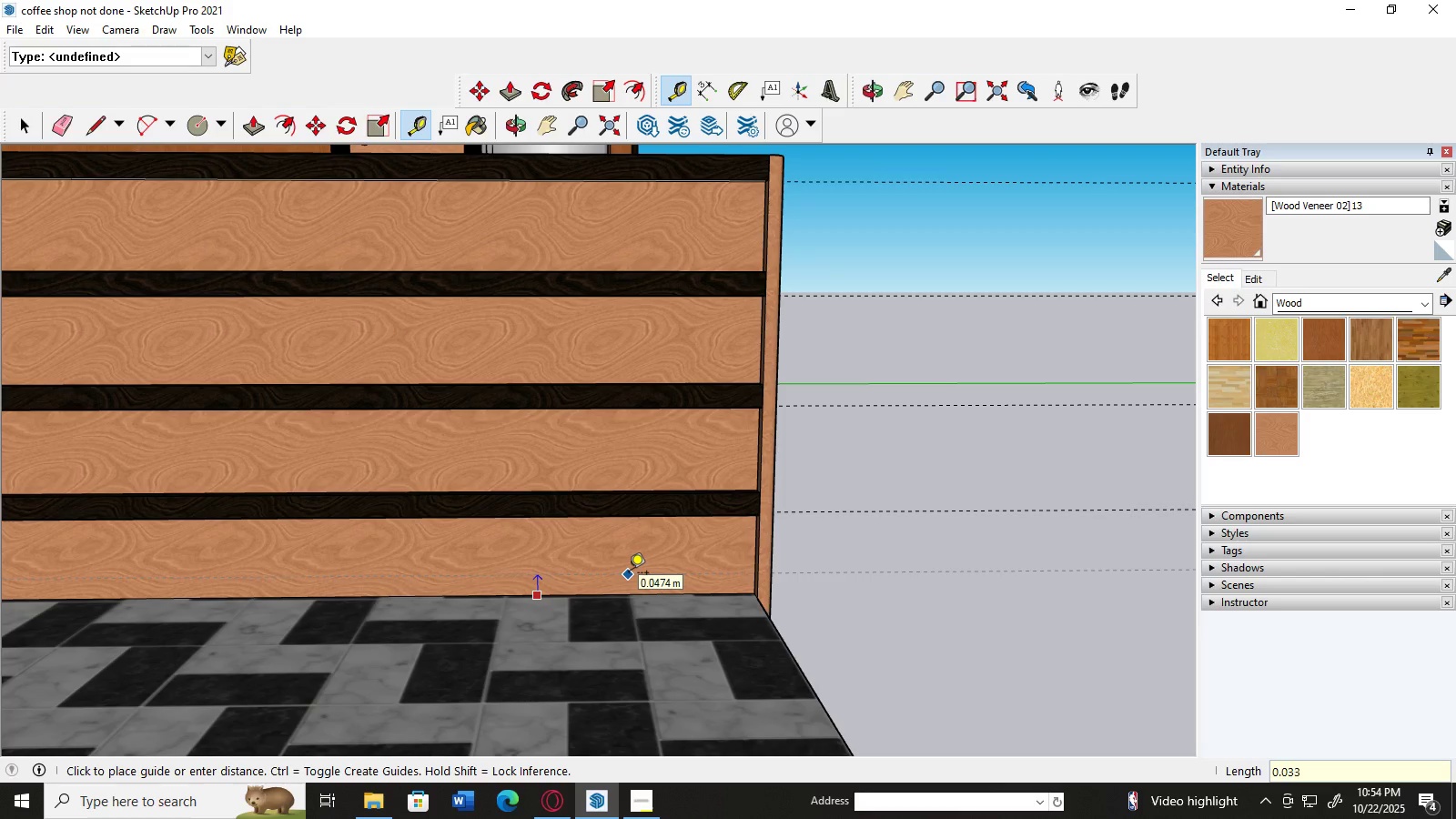 
key(Numpad3)
 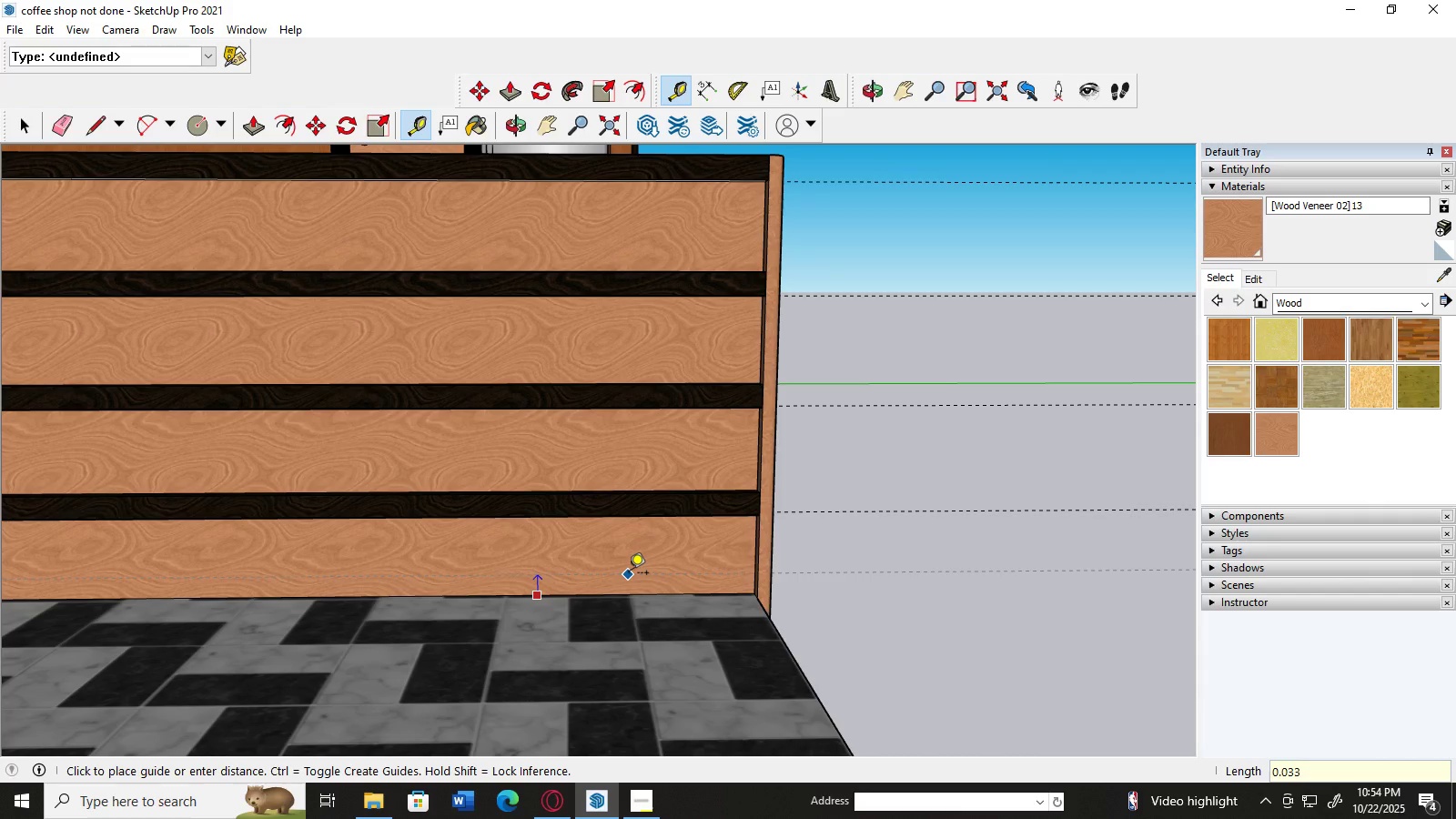 
key(Backspace)
 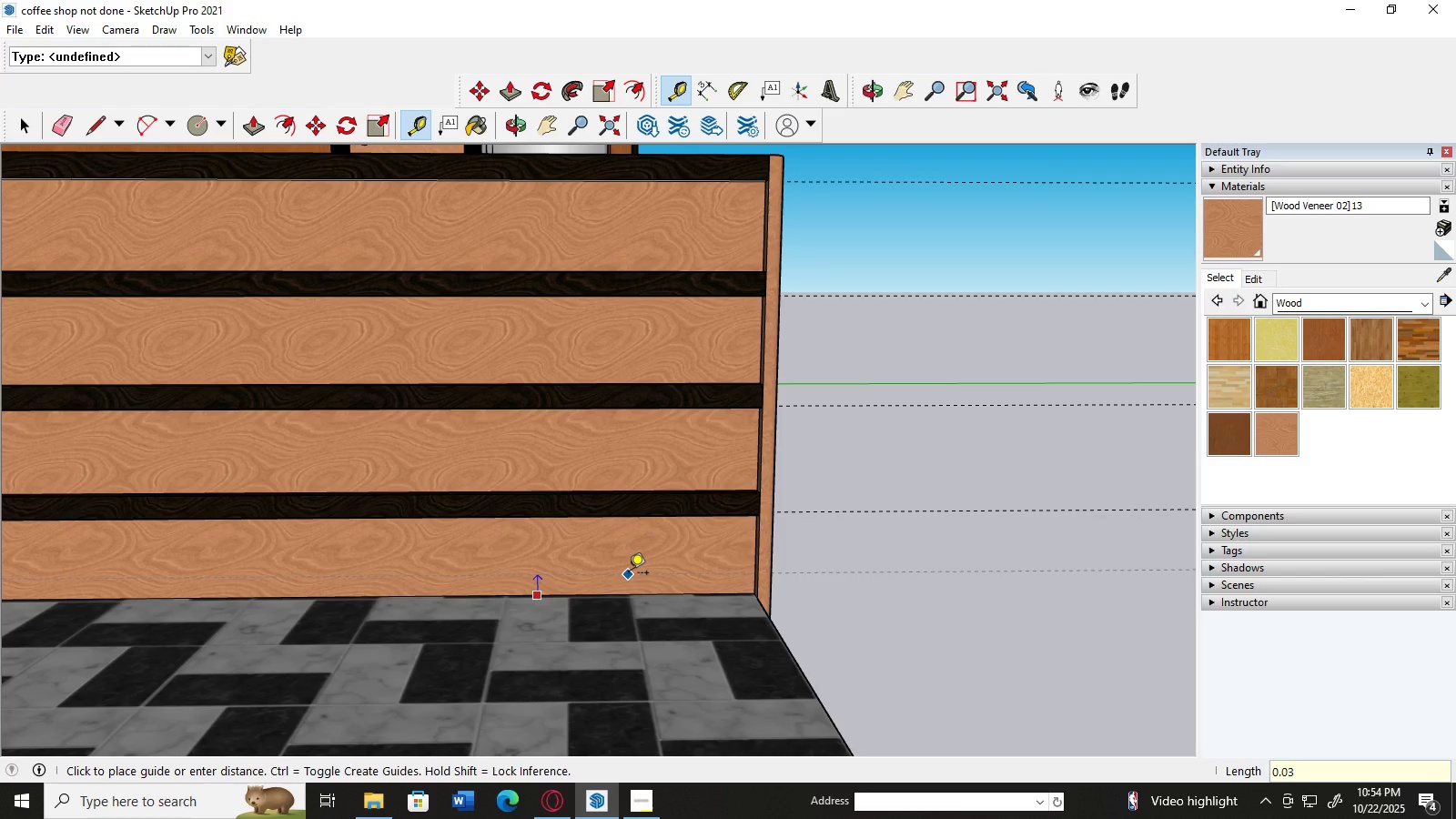 
key(Numpad0)
 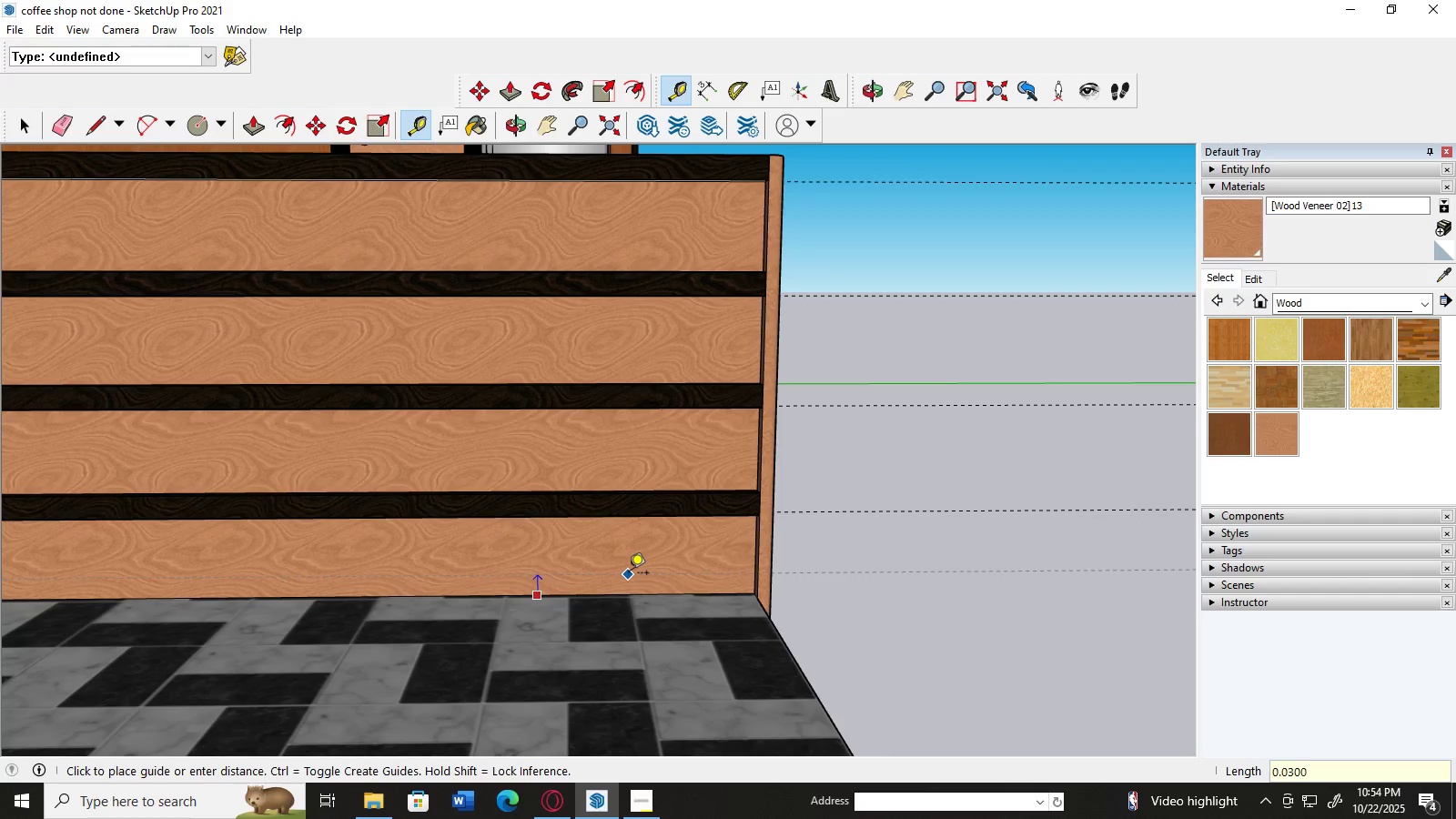 
key(Numpad0)
 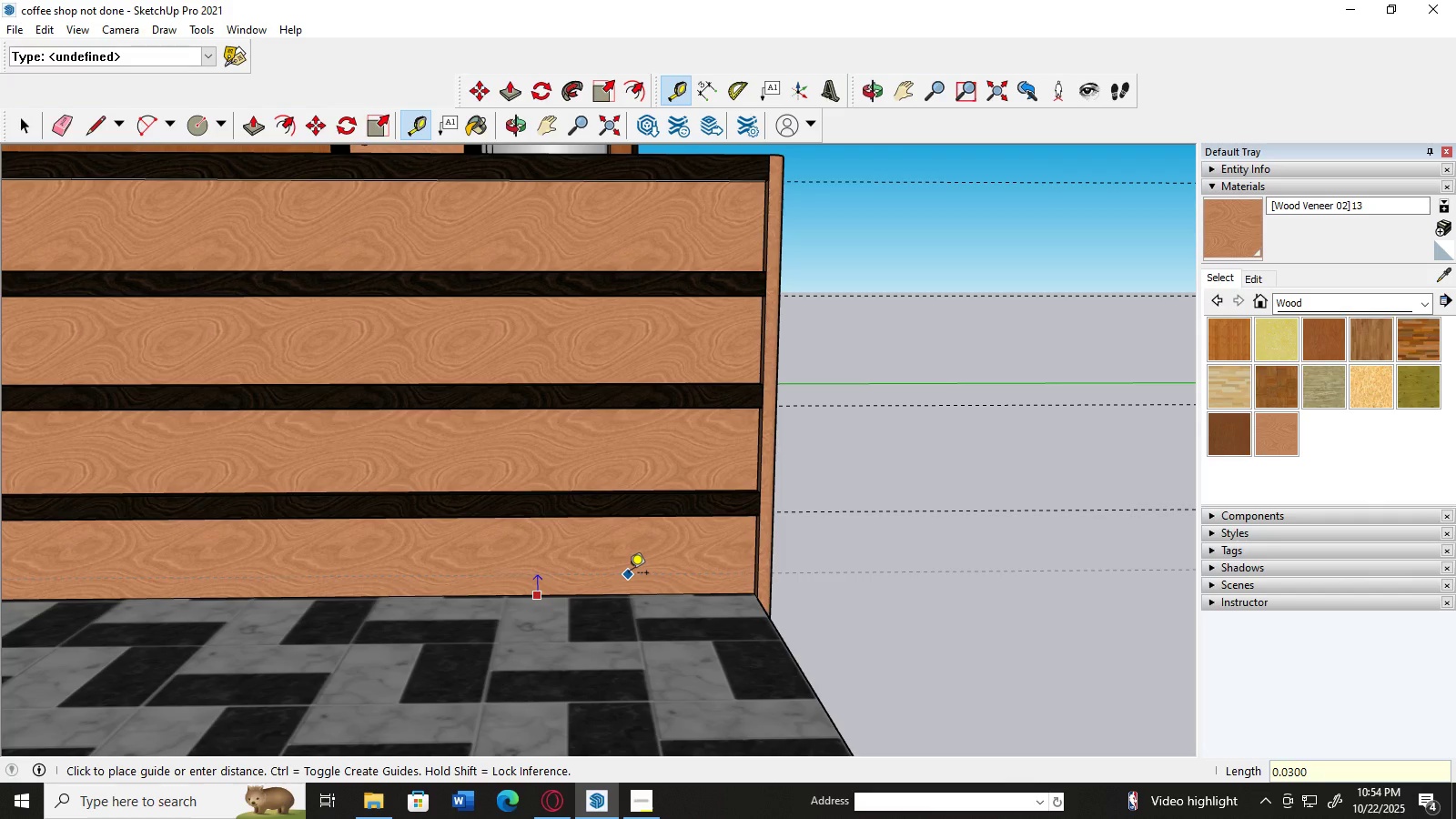 
key(NumpadEnter)
 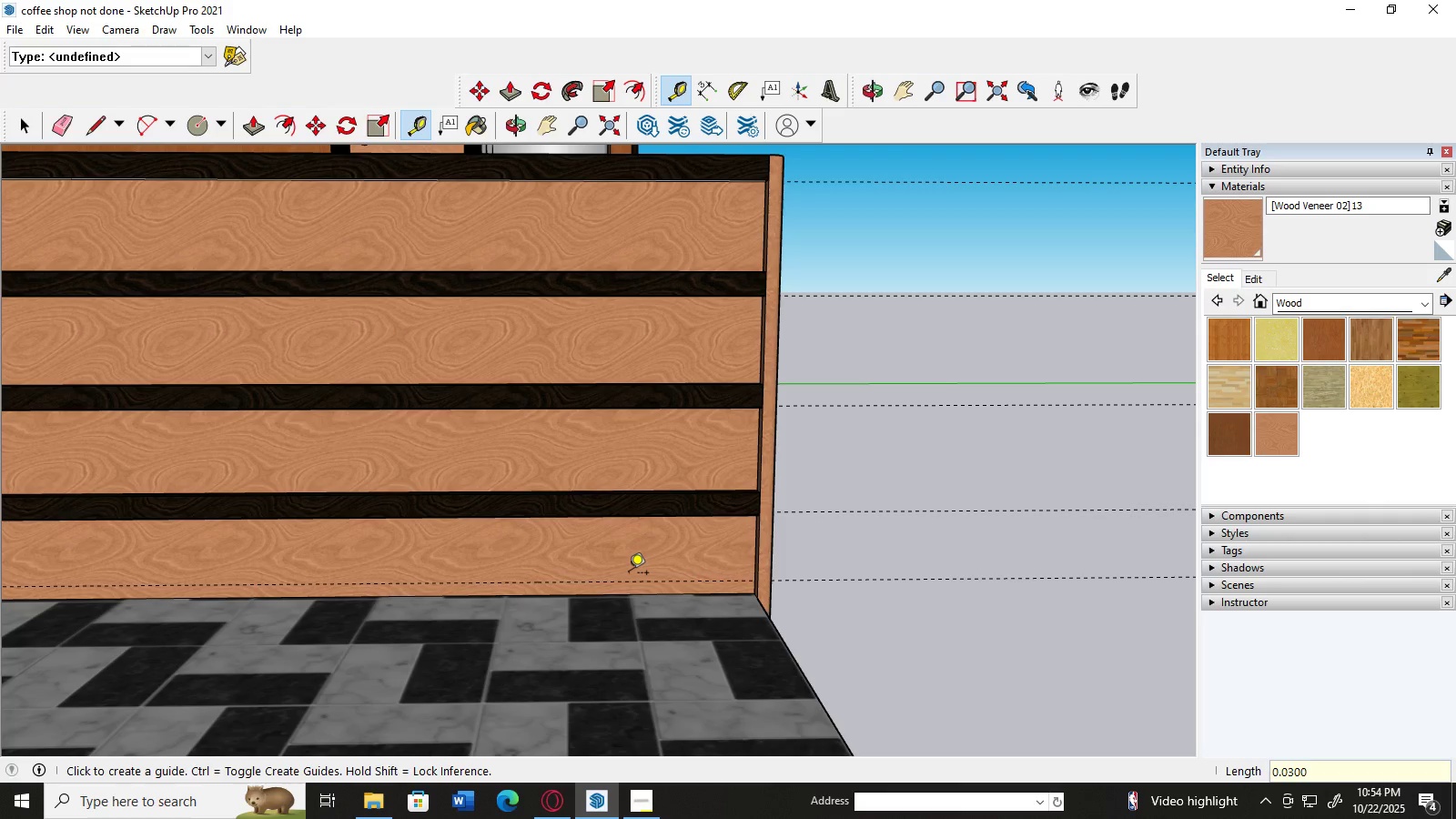 
scroll: coordinate [629, 574], scroll_direction: up, amount: 11.0
 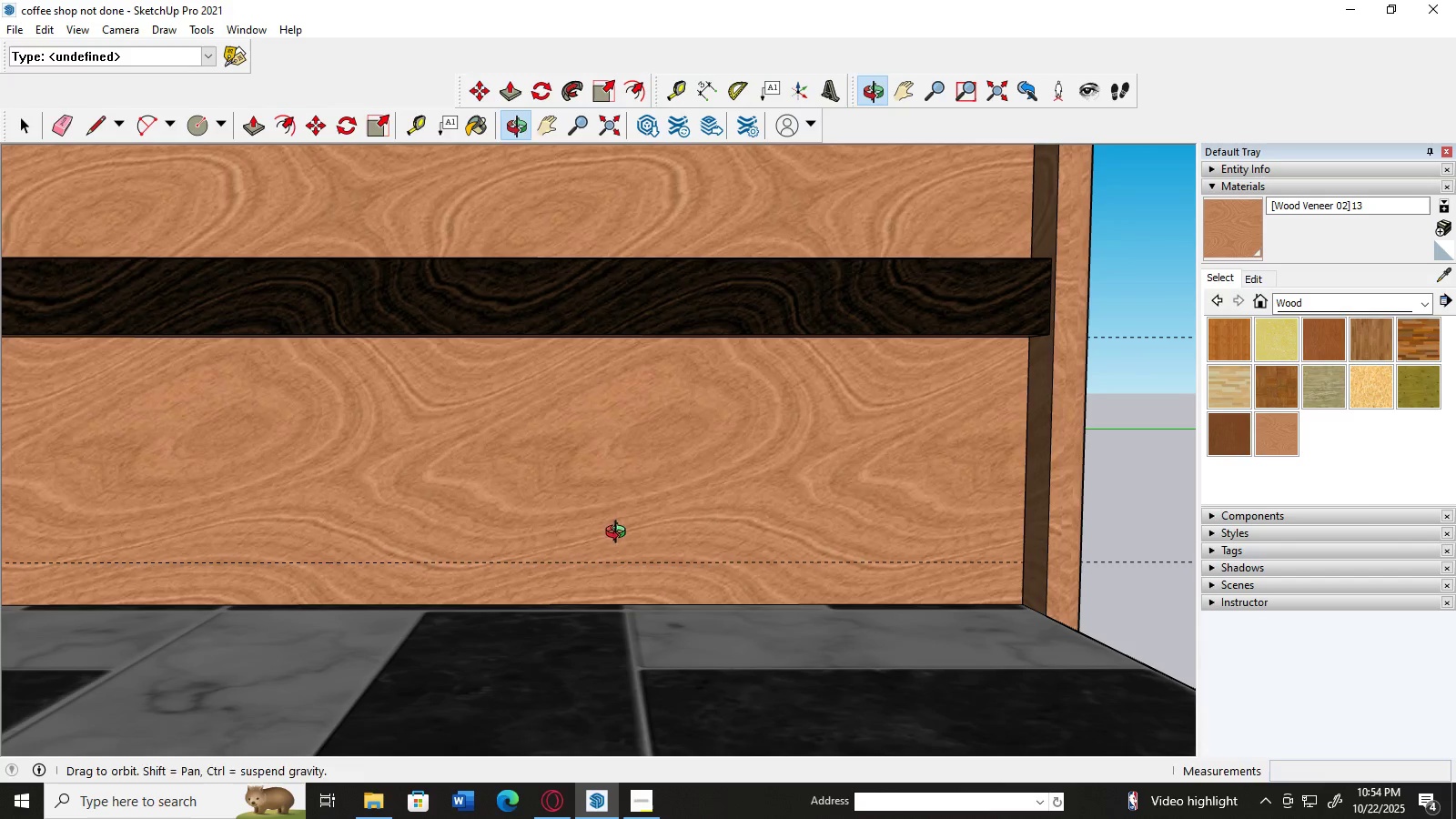 
scroll: coordinate [612, 534], scroll_direction: down, amount: 13.0
 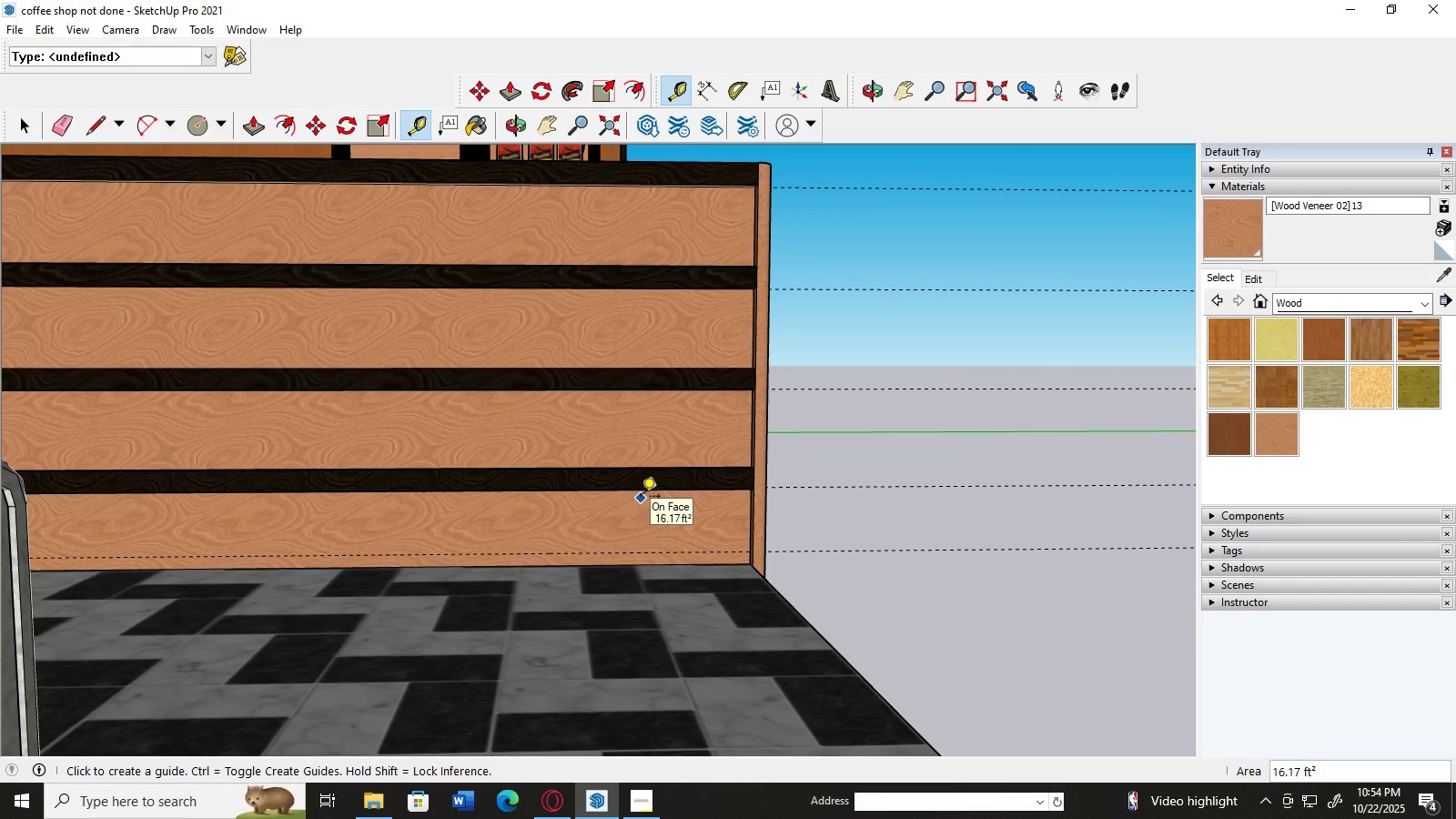 
wait(5.11)
 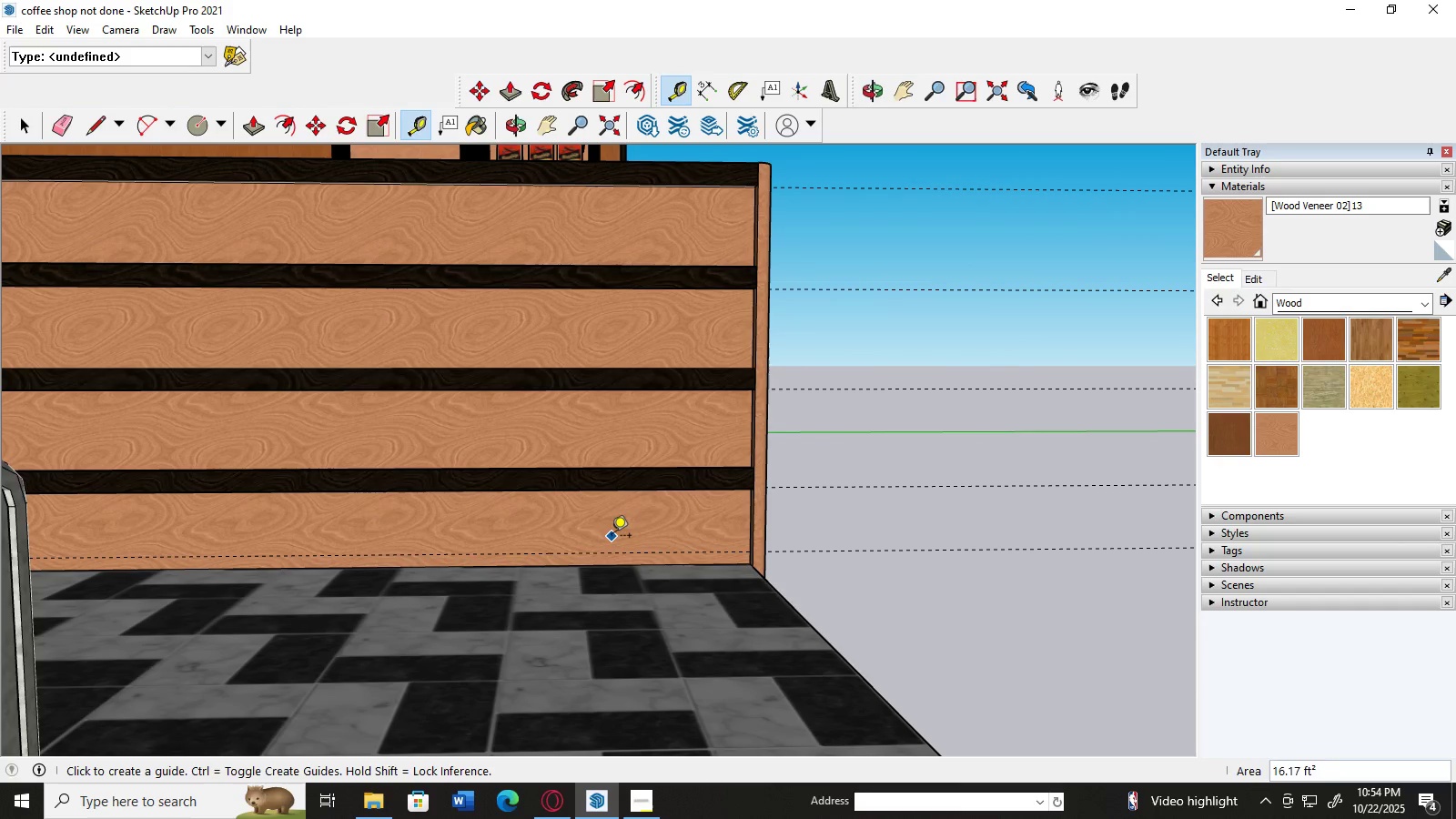 
scroll: coordinate [641, 498], scroll_direction: down, amount: 2.0
 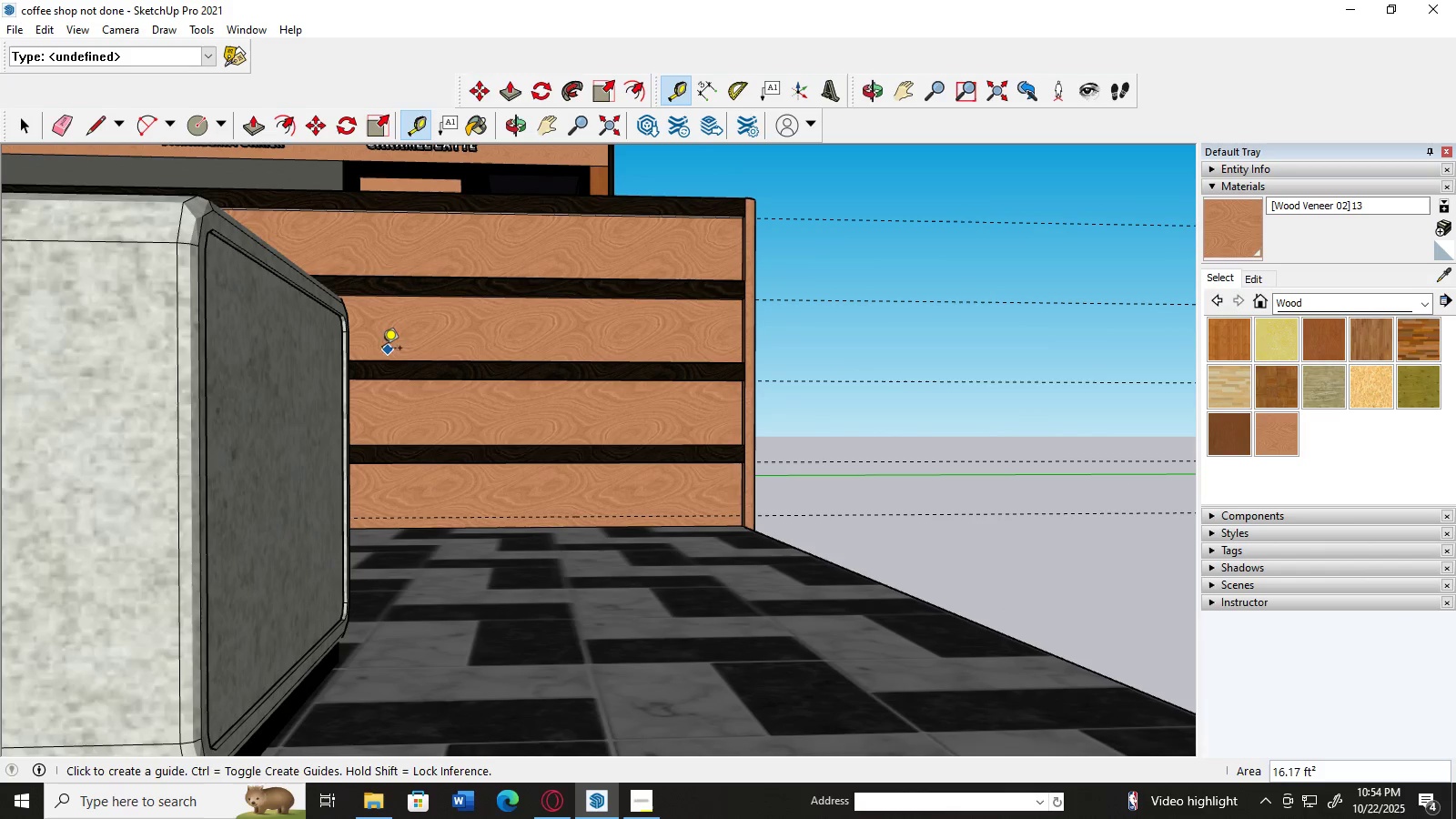 
key(H)
 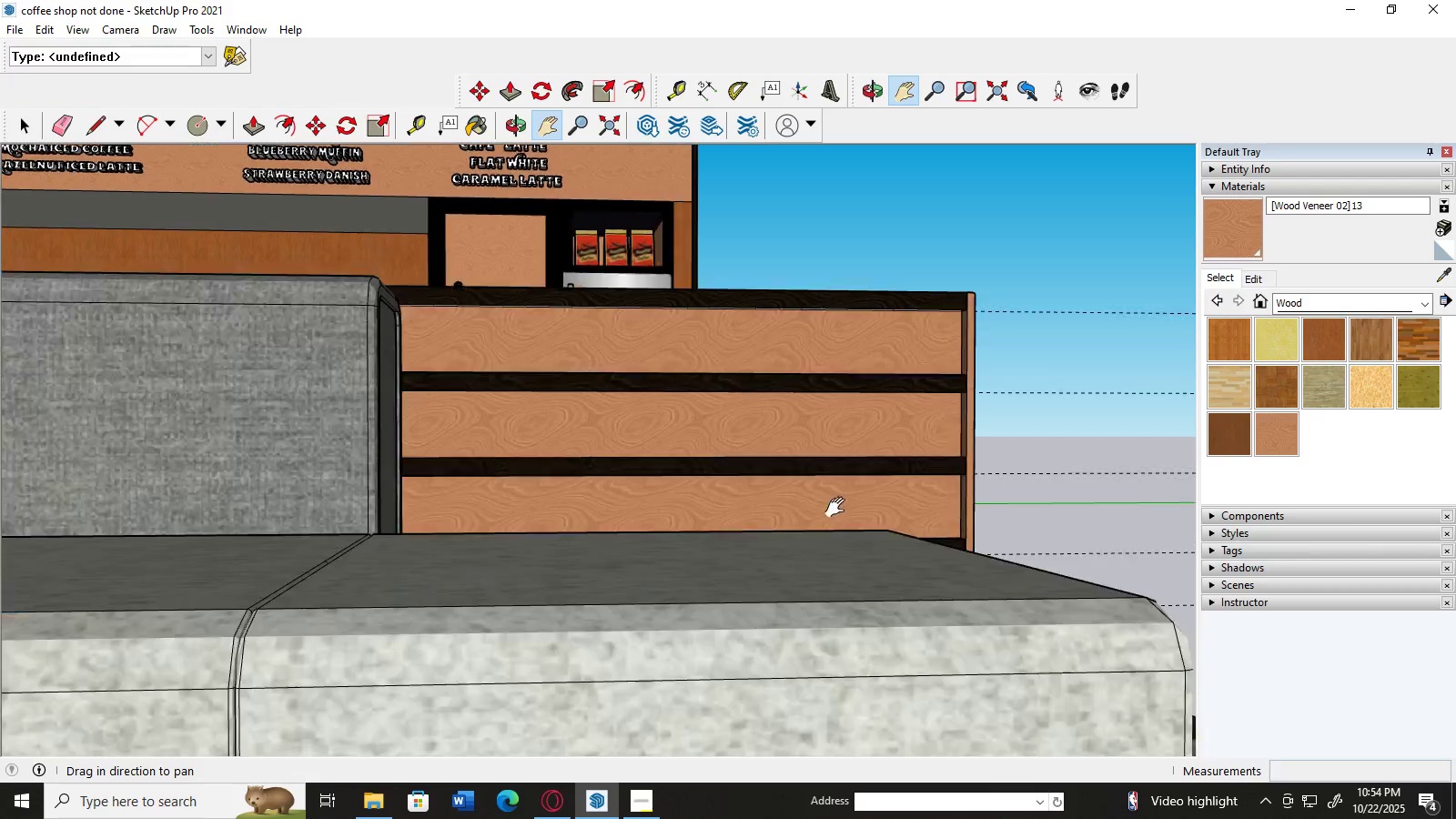 
wait(5.71)
 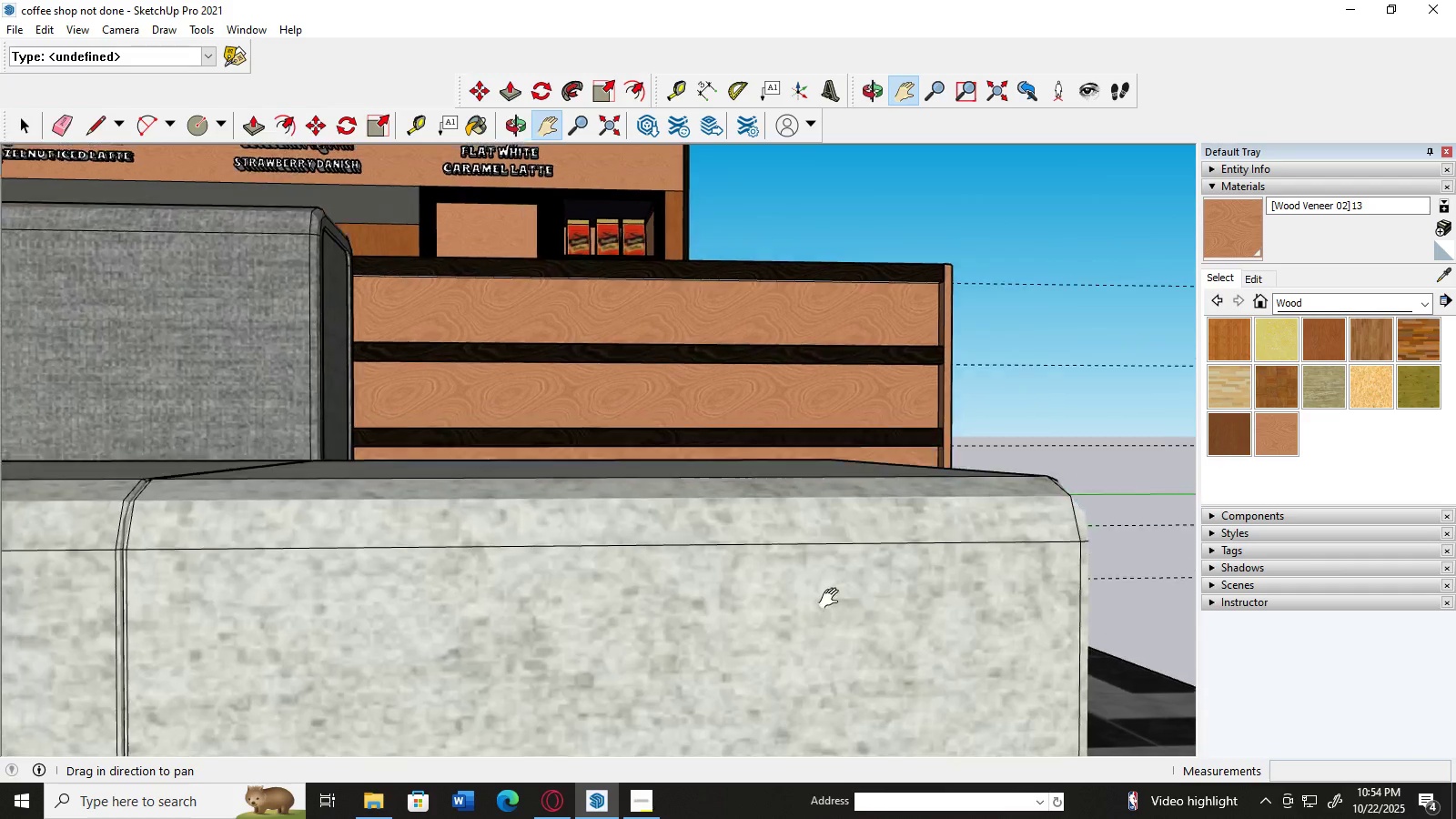 
scroll: coordinate [782, 531], scroll_direction: down, amount: 1.0
 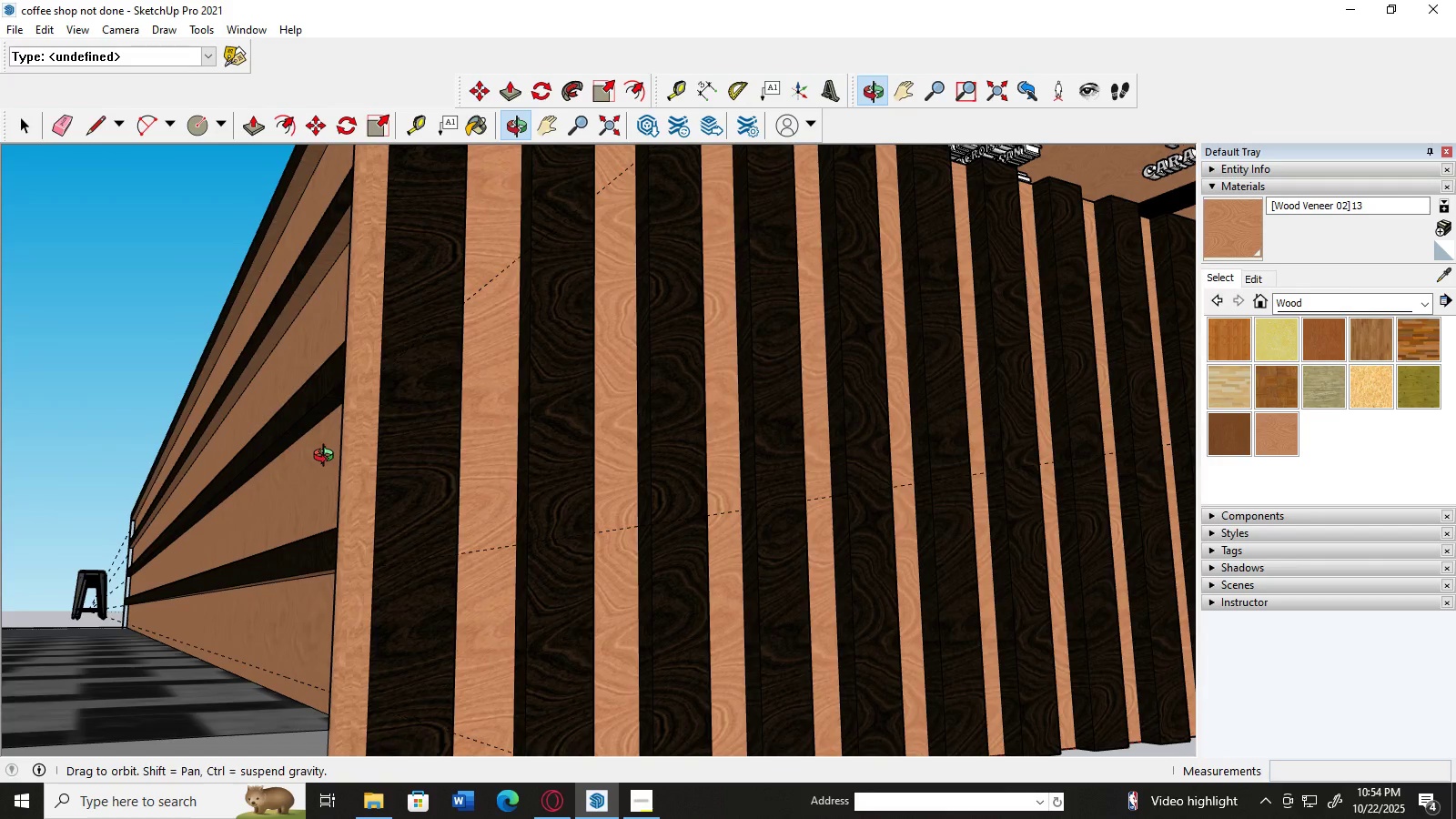 
scroll: coordinate [224, 581], scroll_direction: up, amount: 4.0
 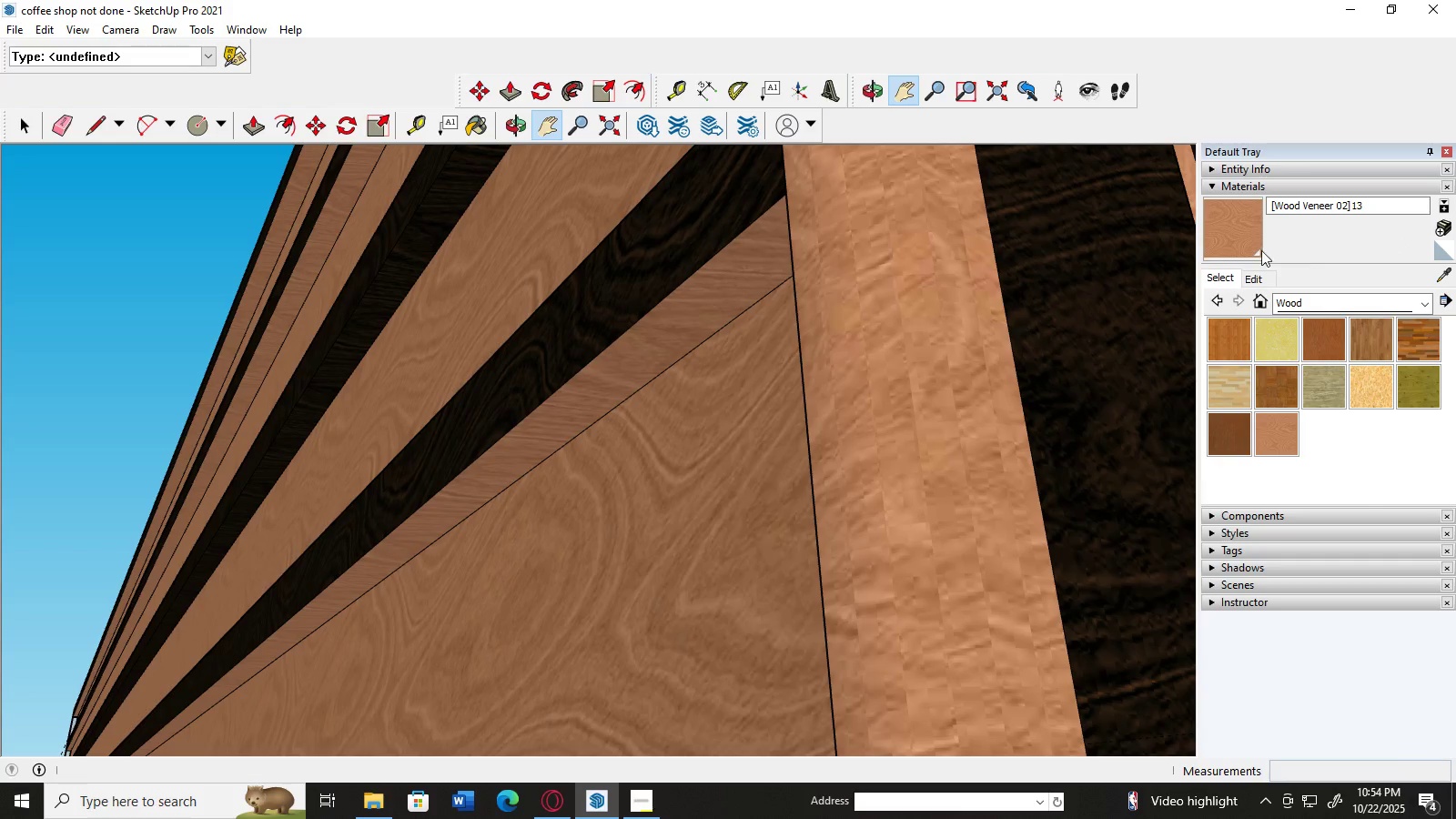 
wait(5.98)
 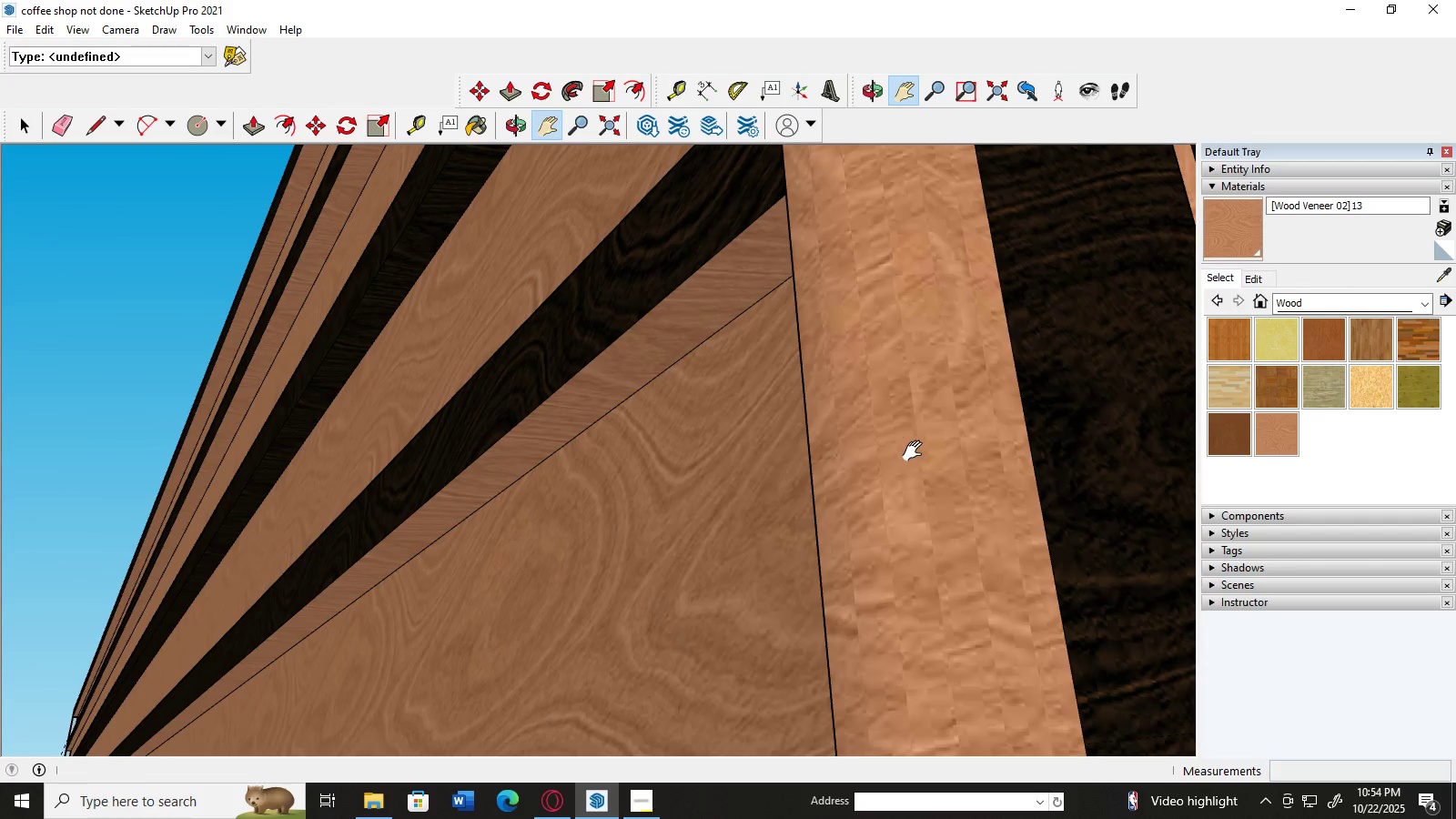 
left_click([1238, 222])
 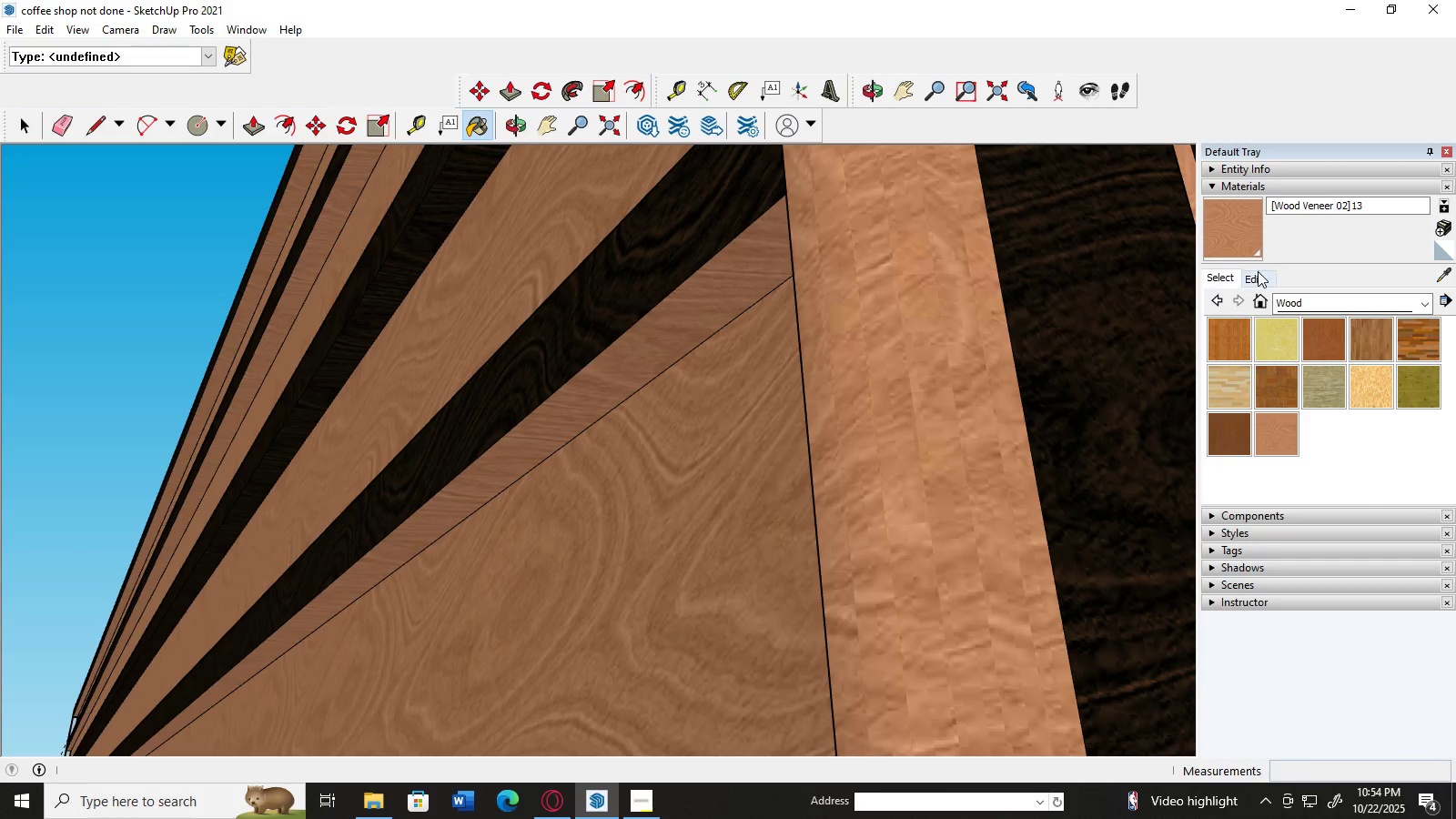 
left_click([1258, 273])
 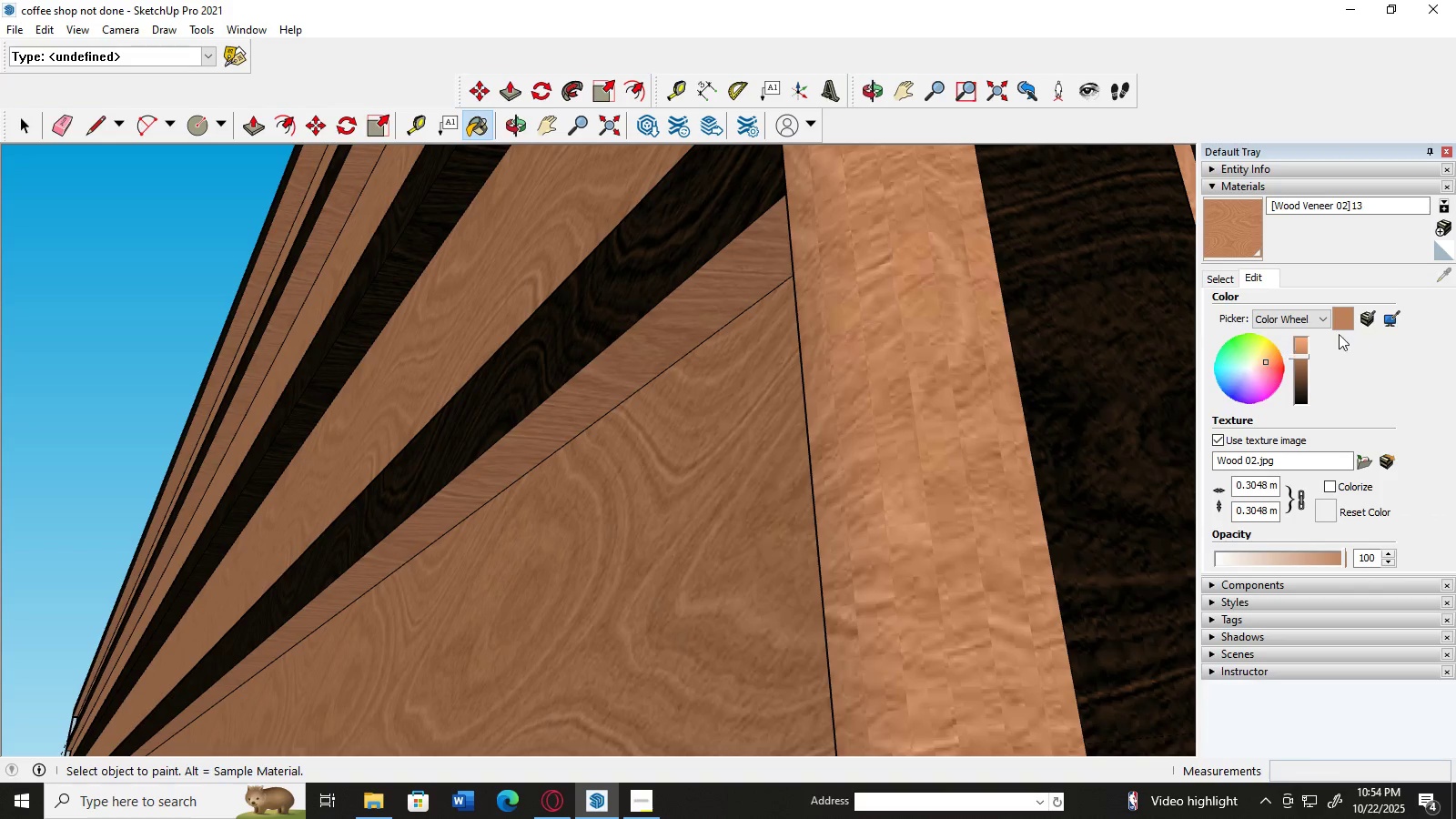 
left_click([1368, 316])
 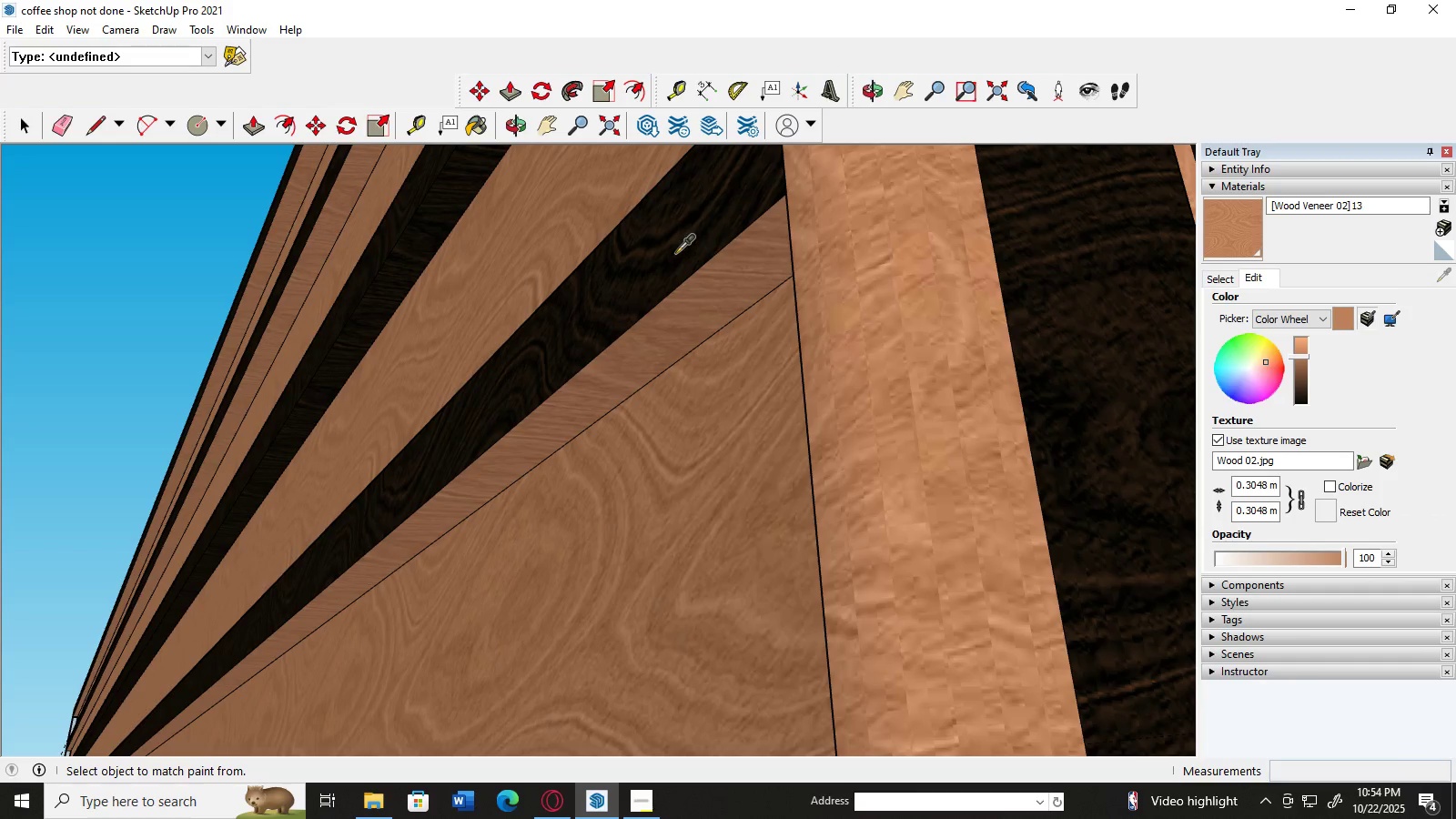 
left_click([675, 253])
 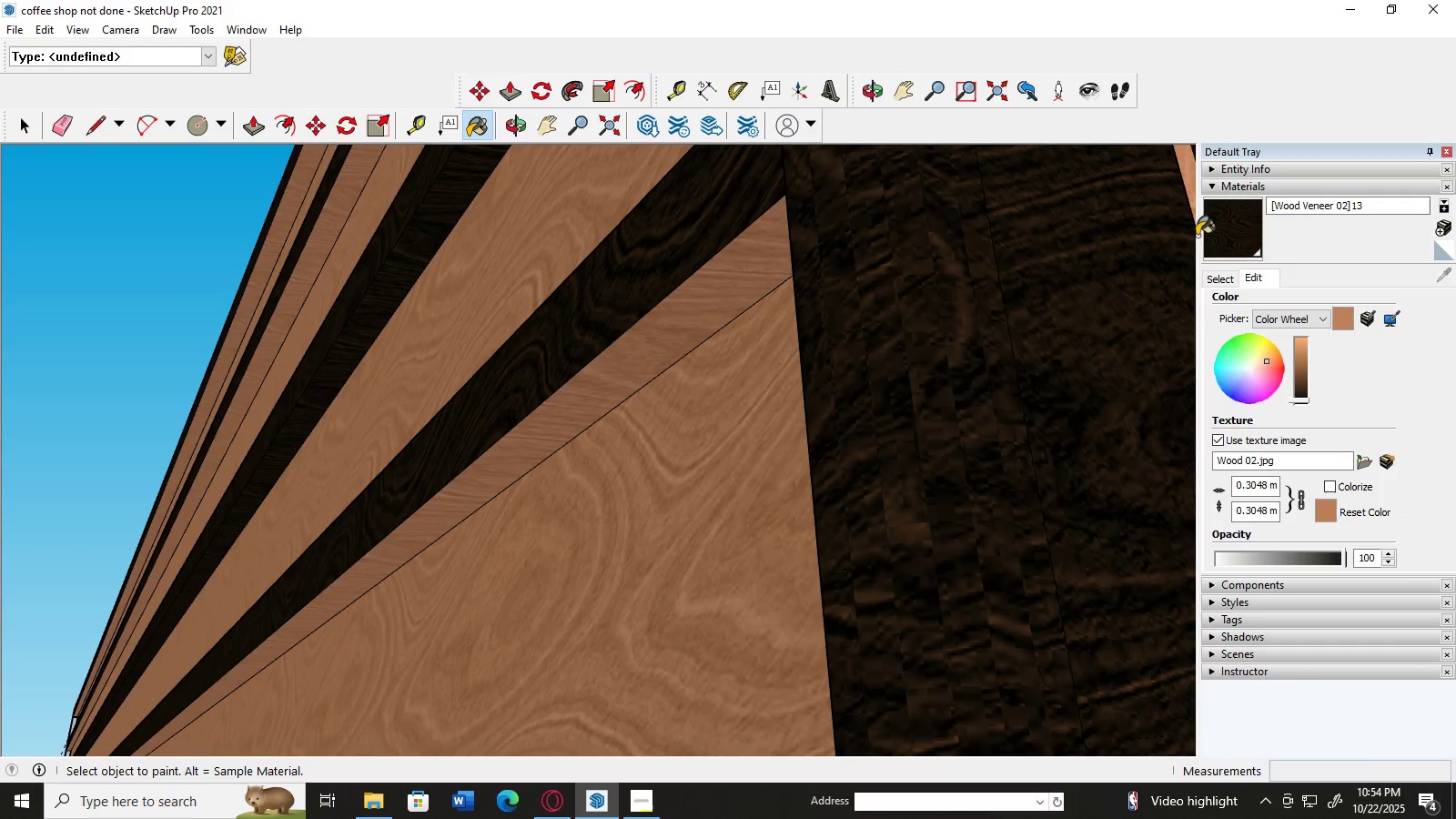 
left_click([1219, 241])
 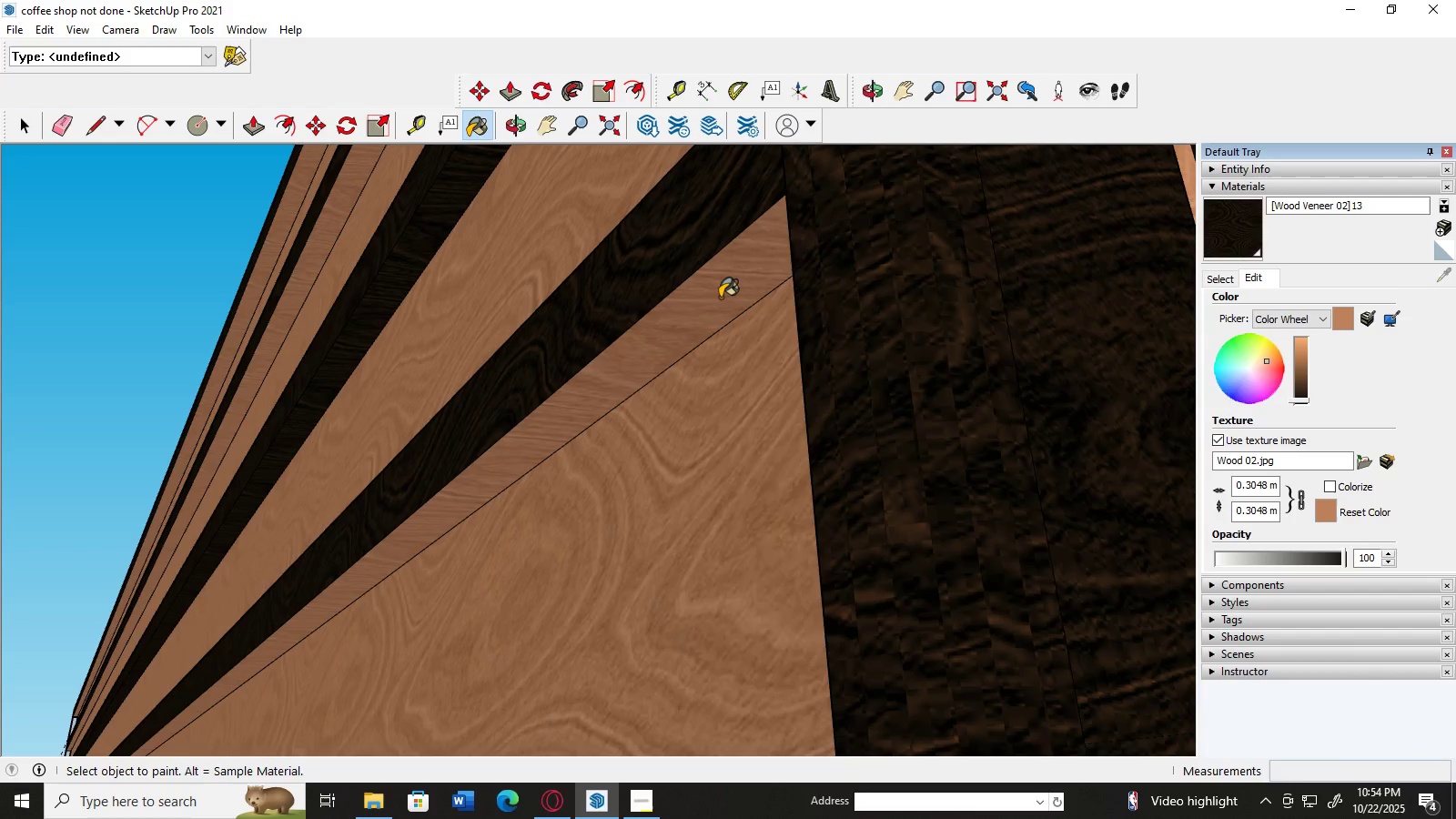 
left_click([714, 297])
 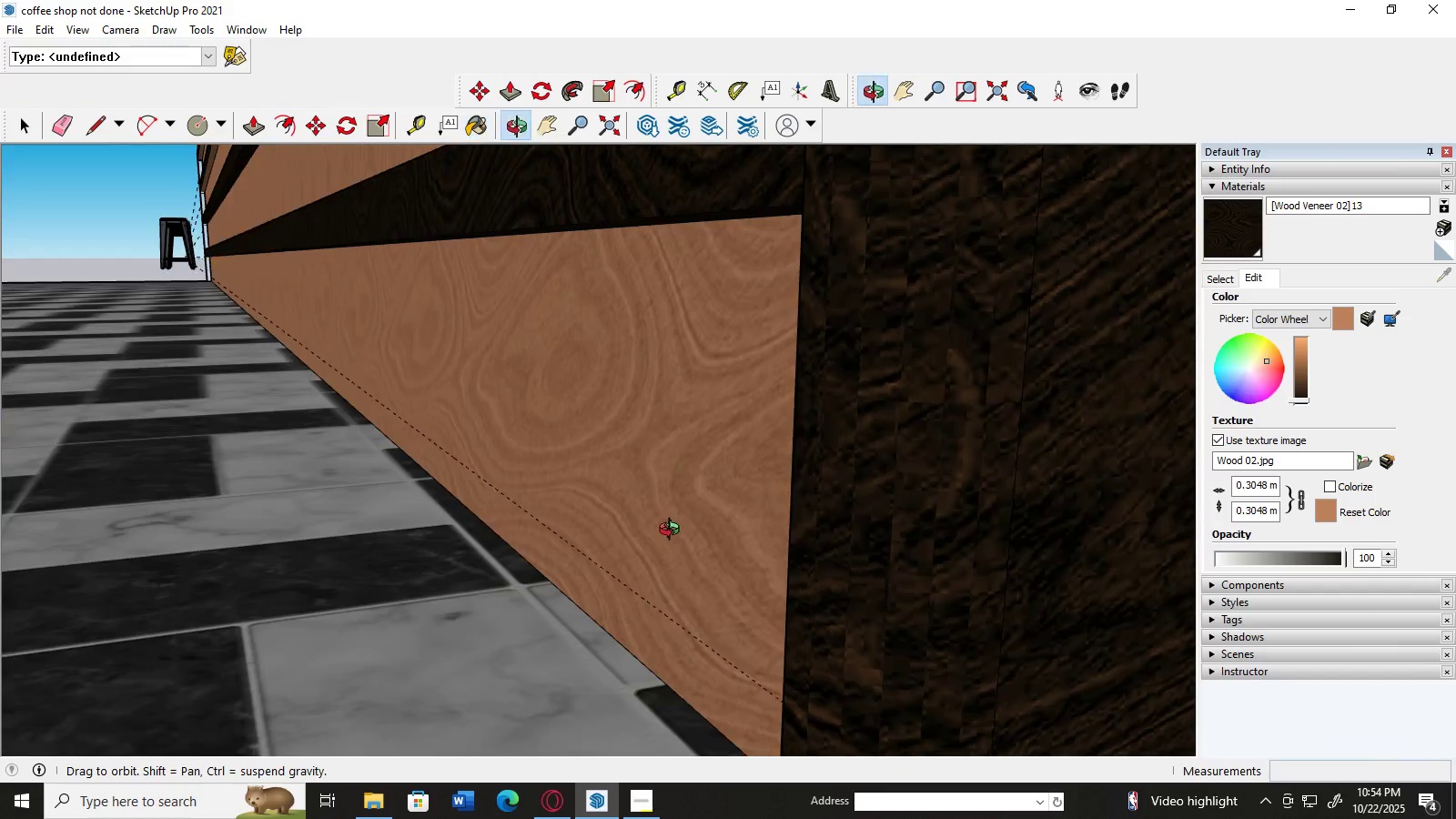 
scroll: coordinate [559, 450], scroll_direction: down, amount: 3.0
 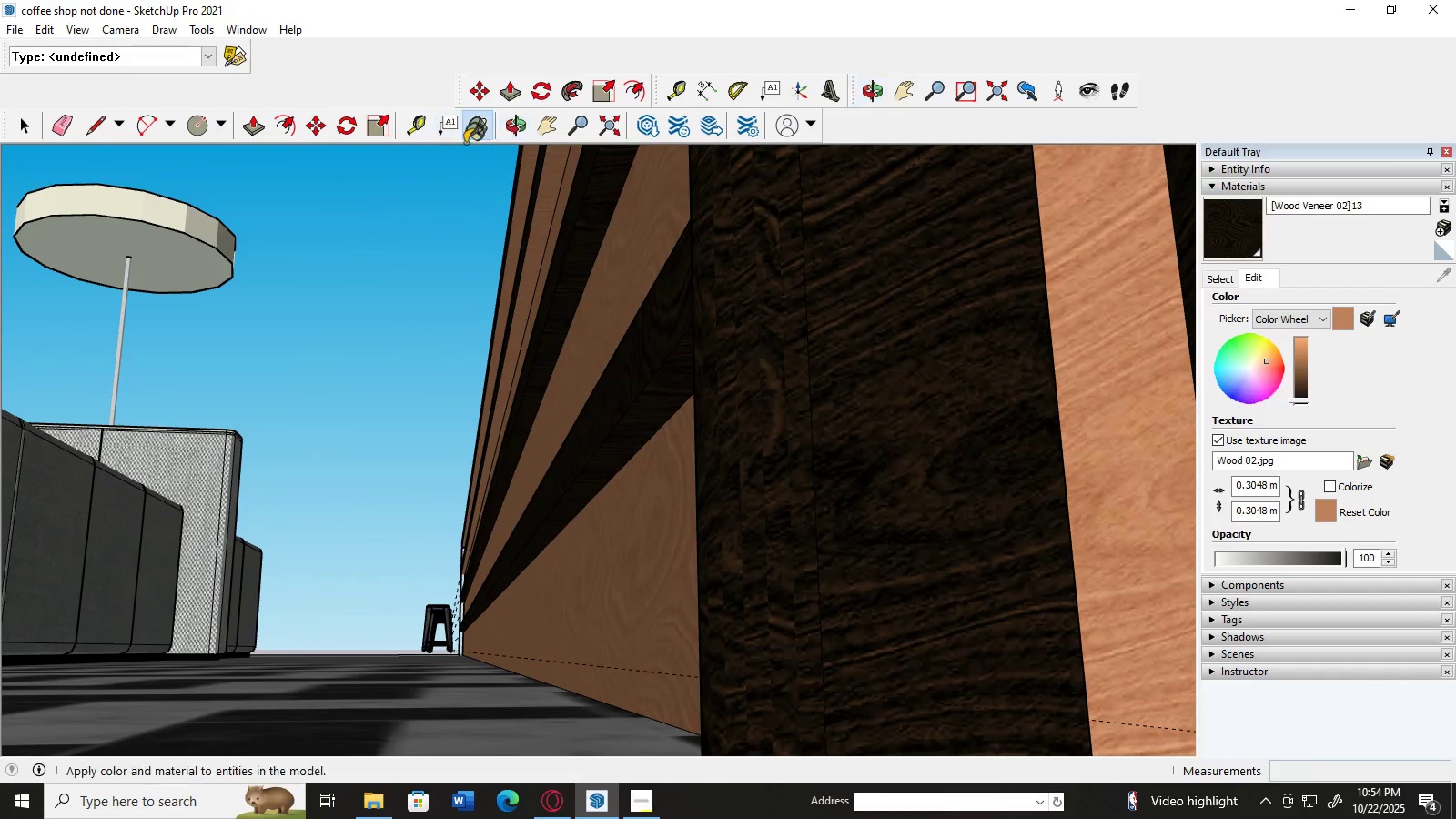 
key(H)
 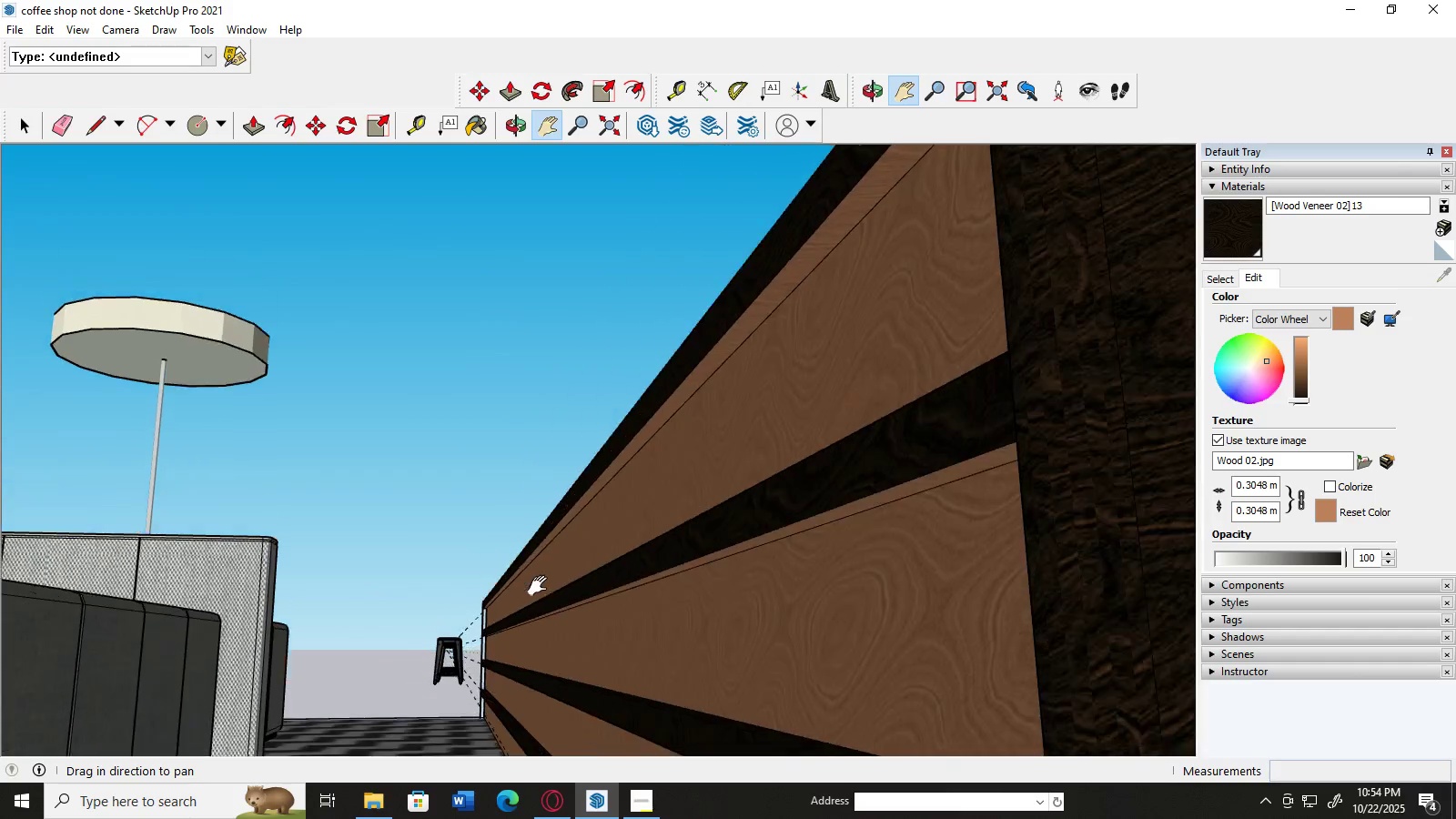 
scroll: coordinate [589, 606], scroll_direction: up, amount: 1.0
 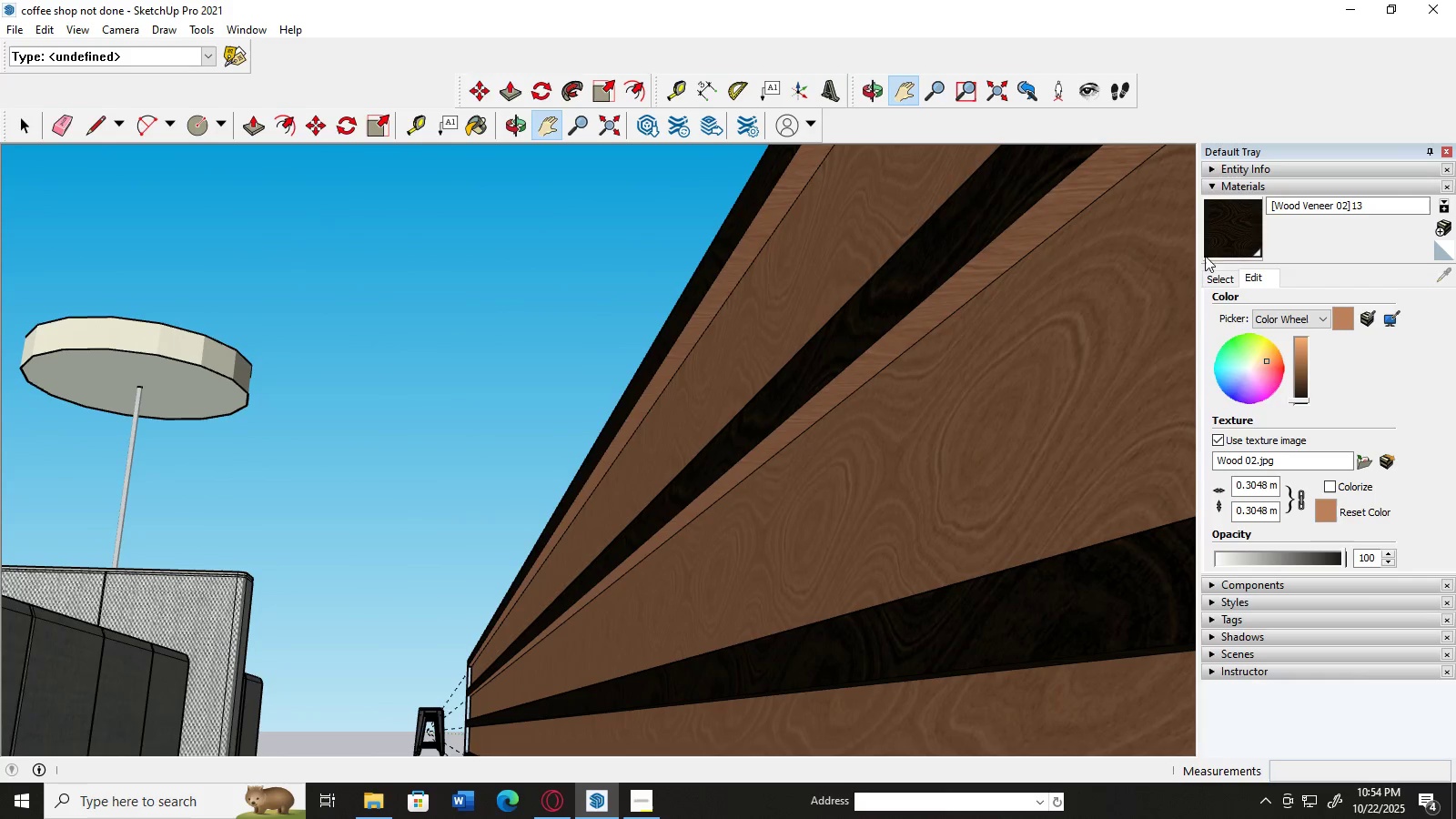 
left_click([1209, 242])
 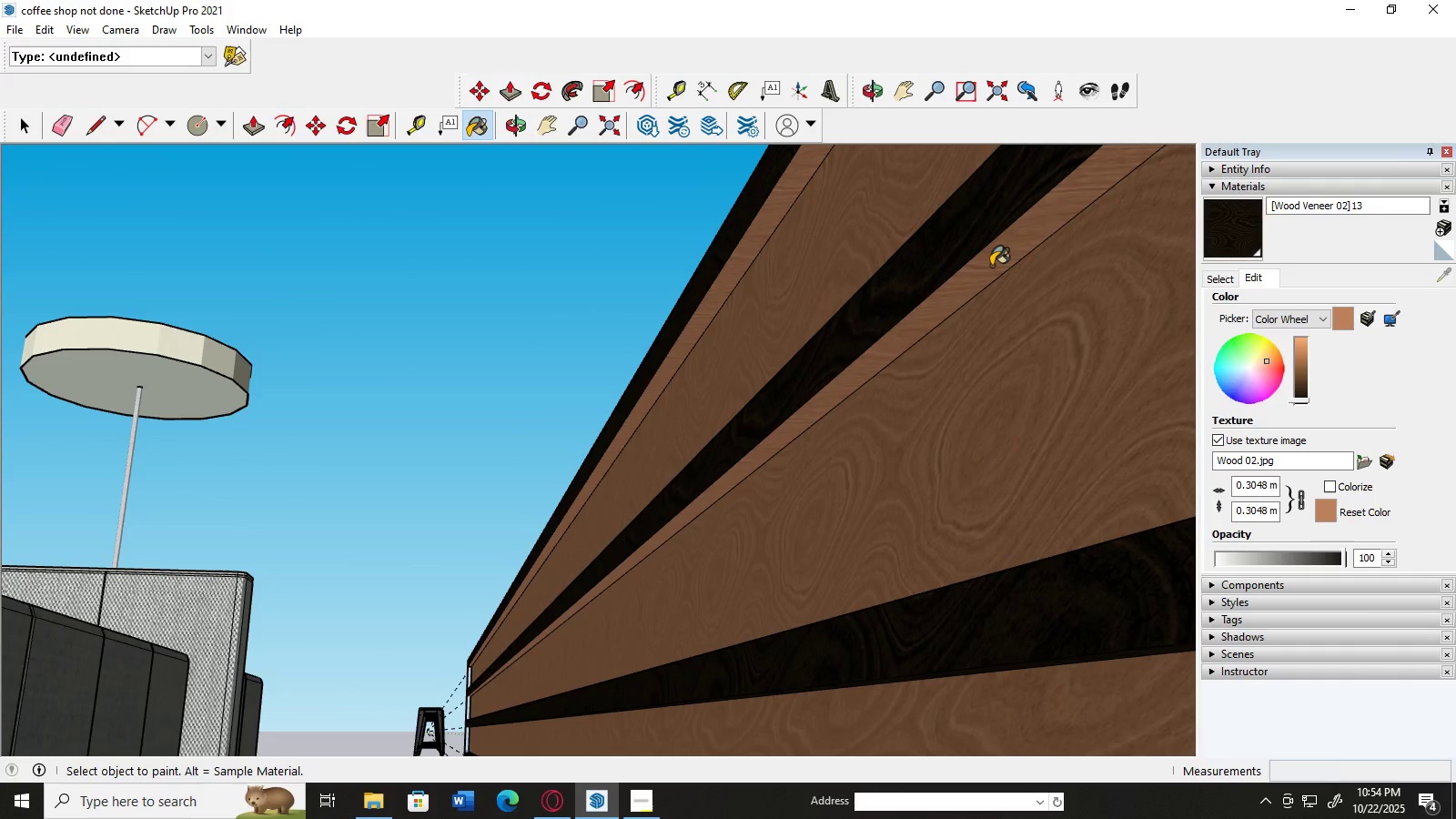 
left_click([991, 266])
 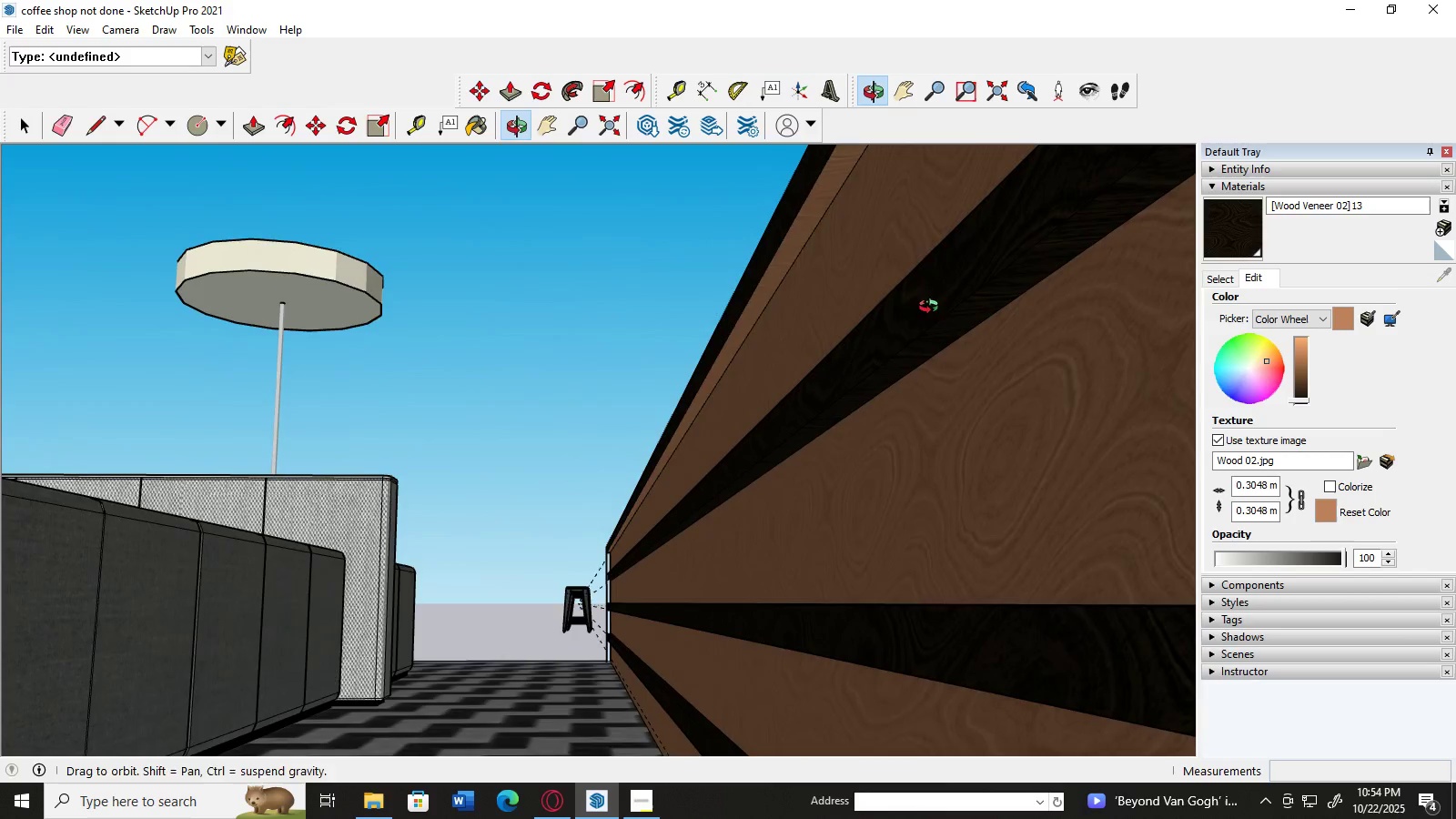 
left_click([811, 211])
 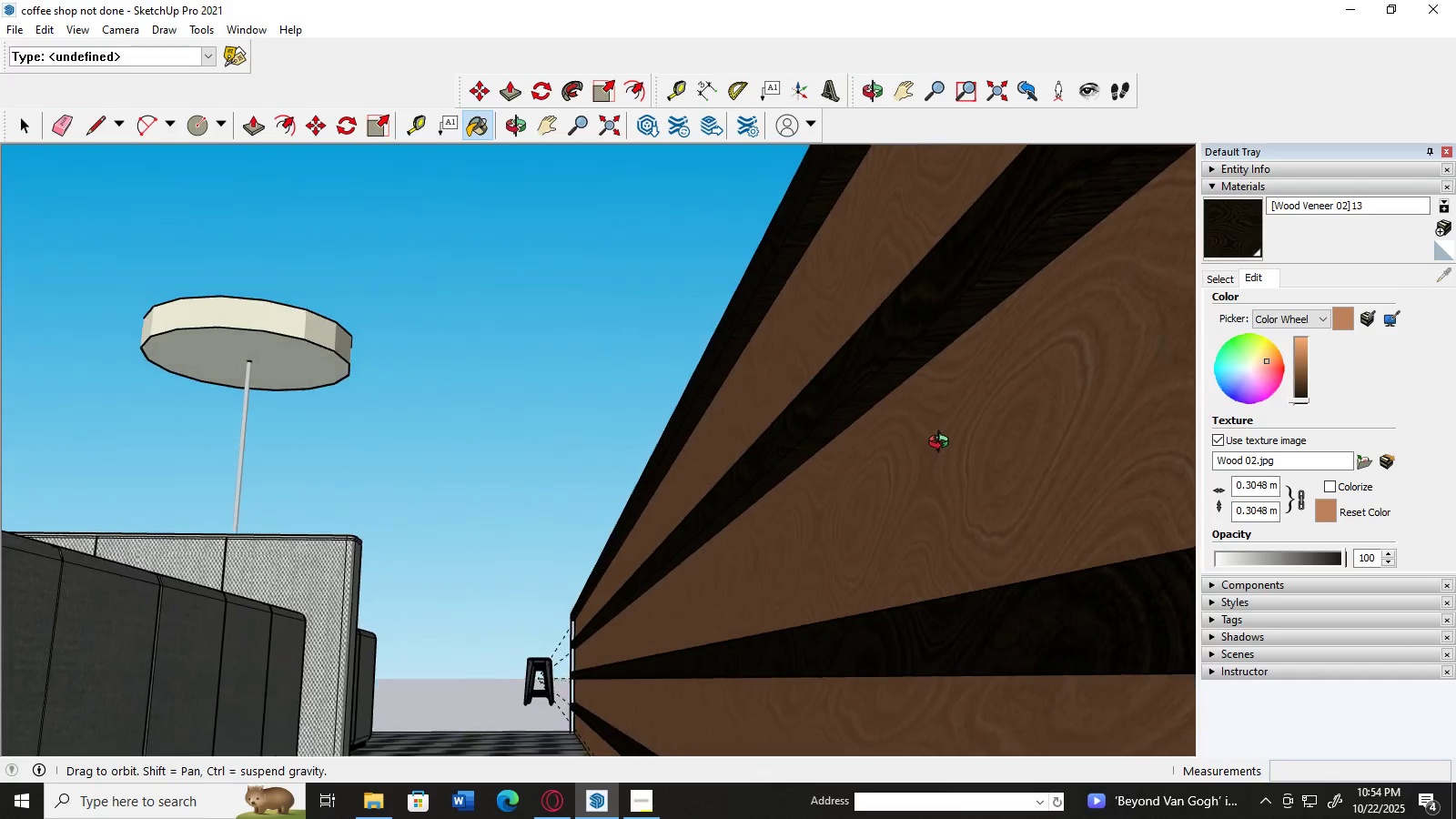 
scroll: coordinate [911, 502], scroll_direction: down, amount: 13.0
 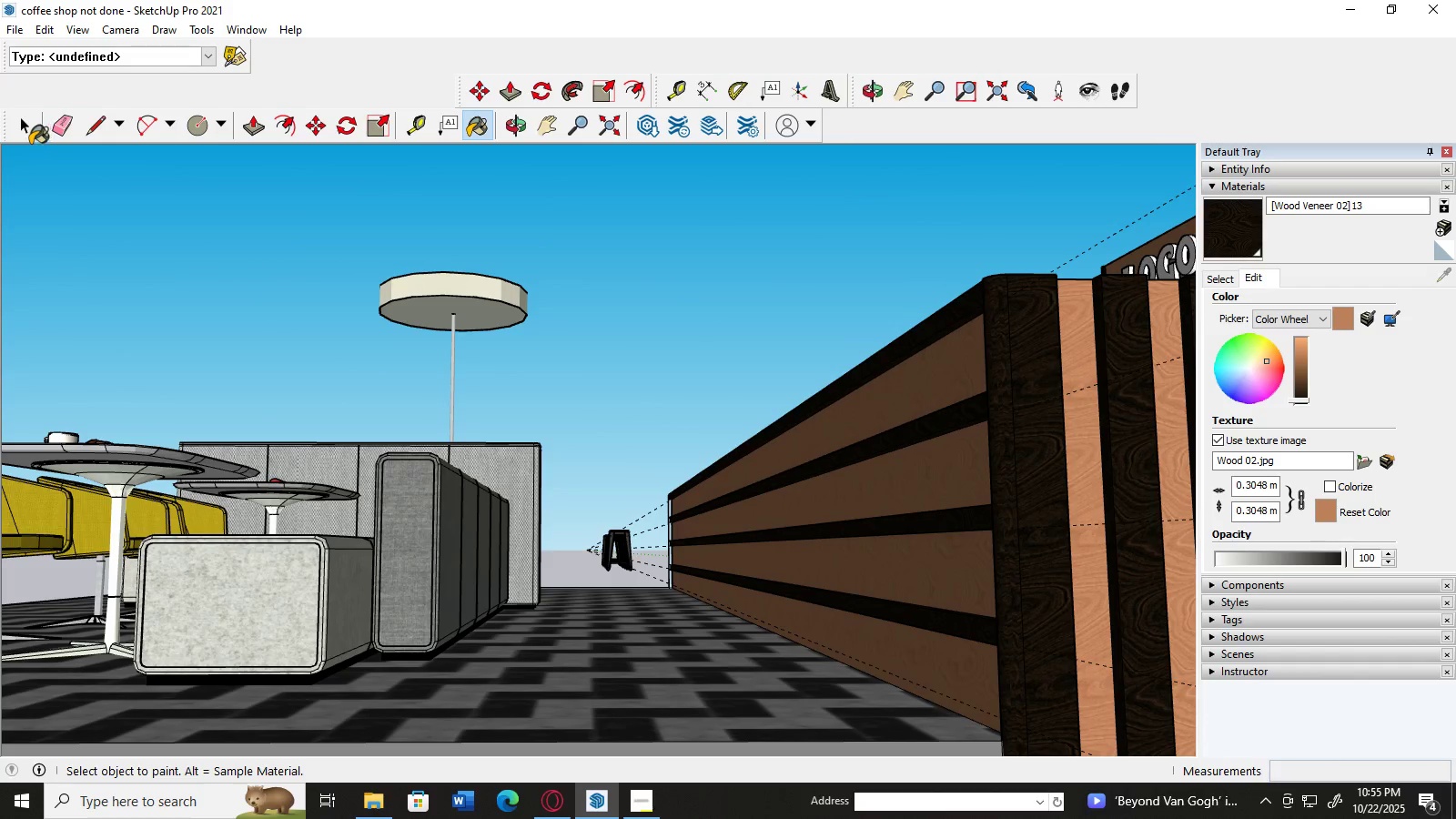 
left_click([25, 129])
 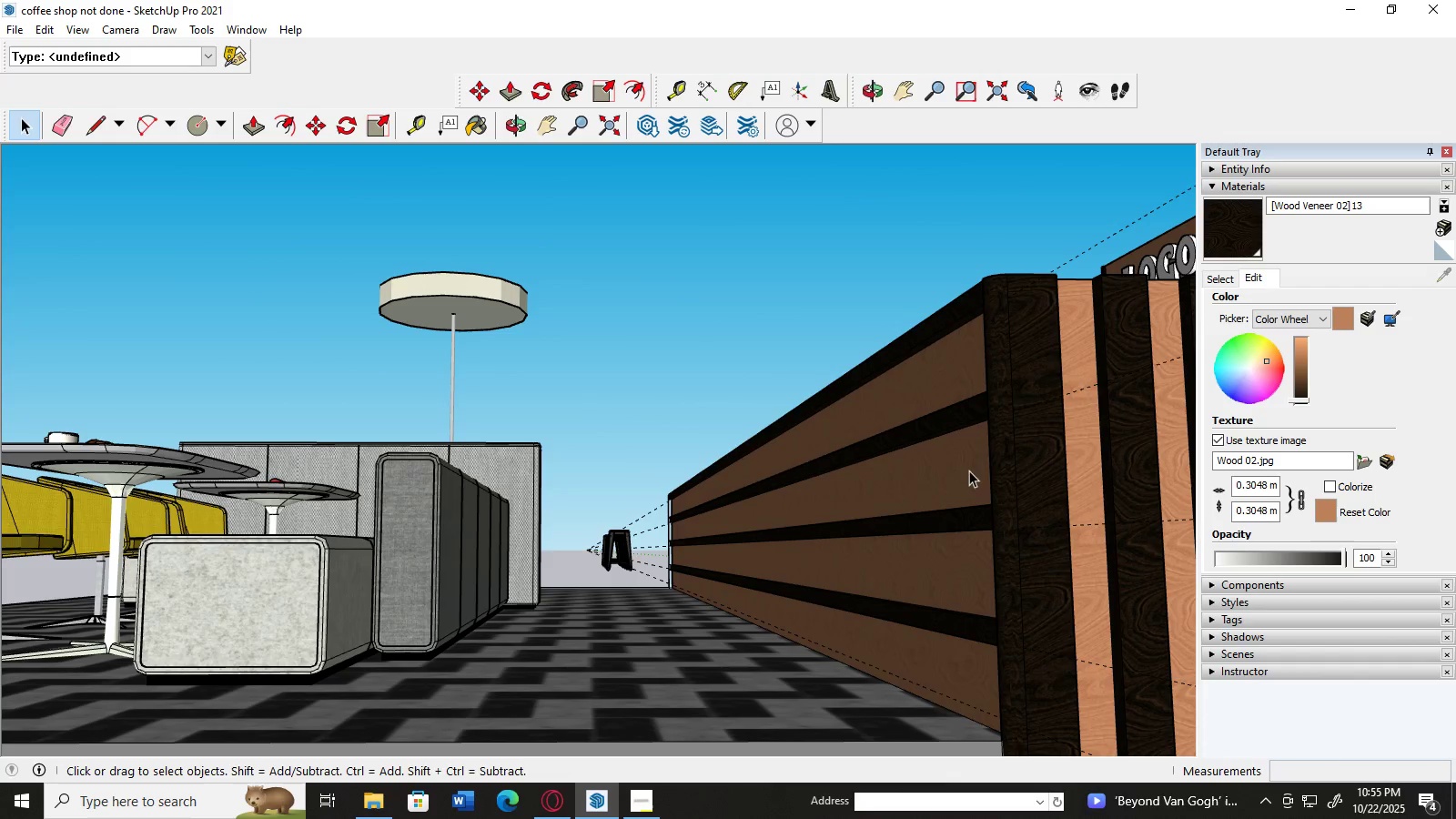 
scroll: coordinate [1041, 544], scroll_direction: down, amount: 5.0
 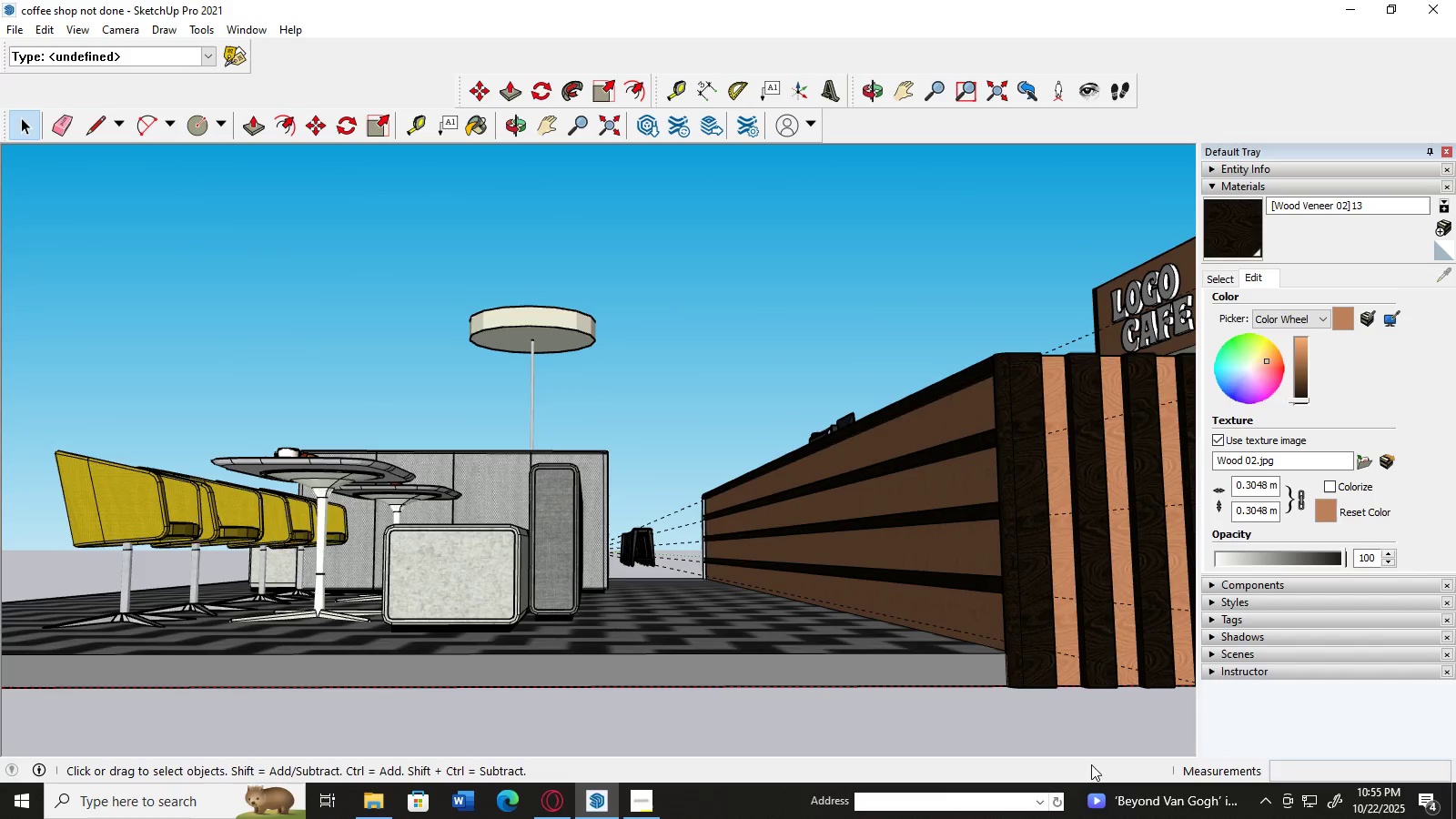 
left_click([1091, 764])
 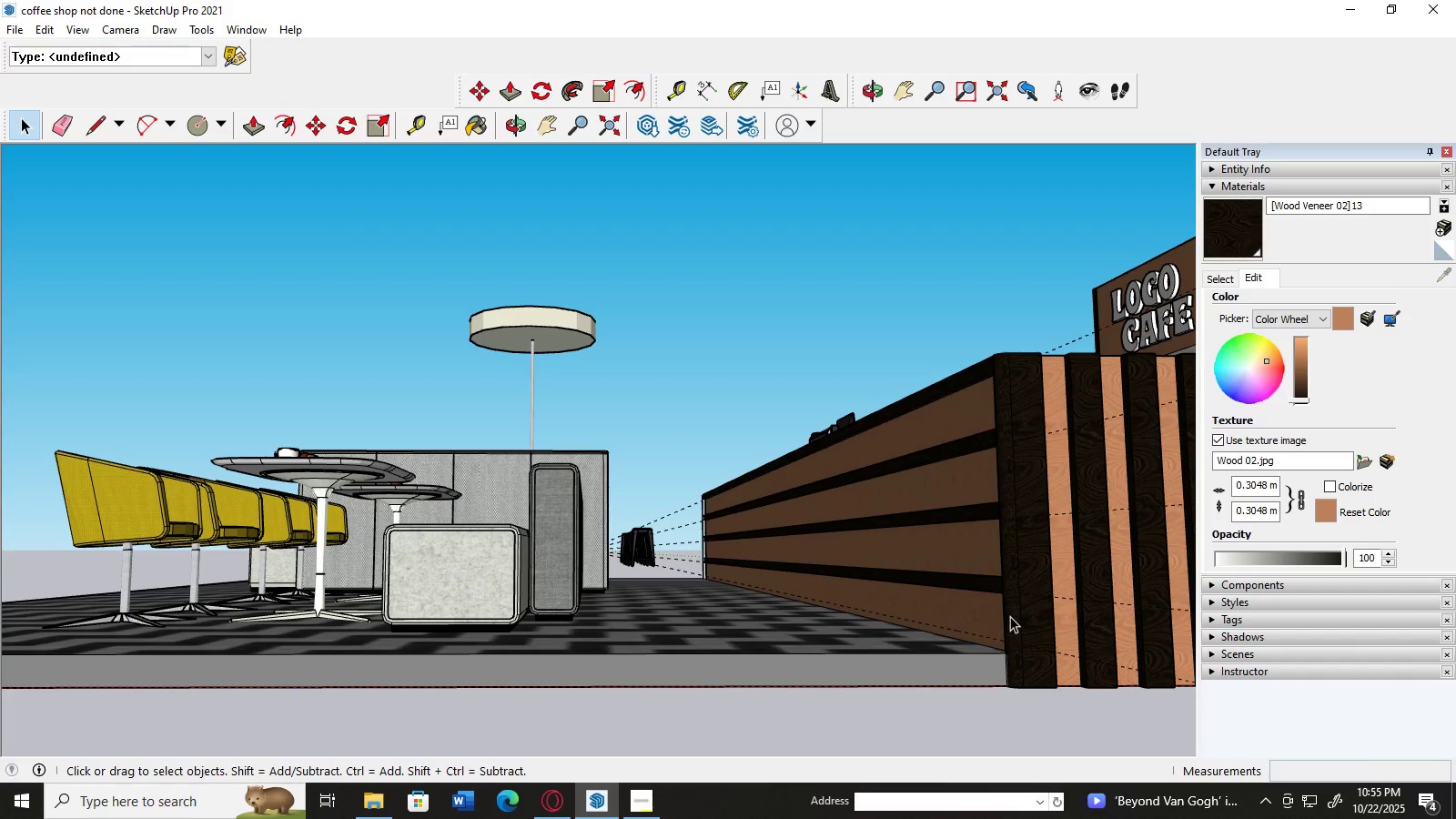 
left_click([1011, 616])
 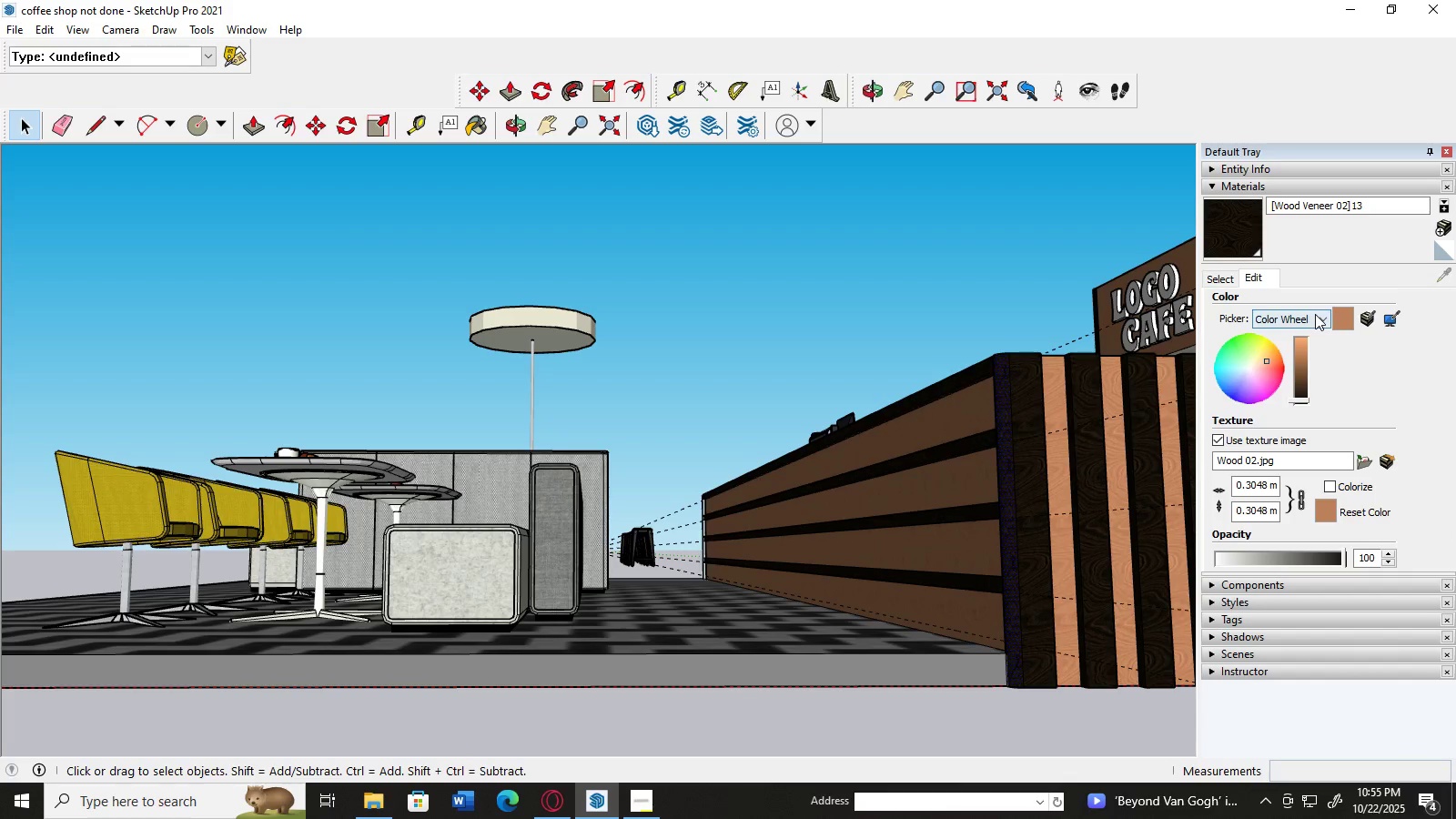 
left_click([1315, 314])
 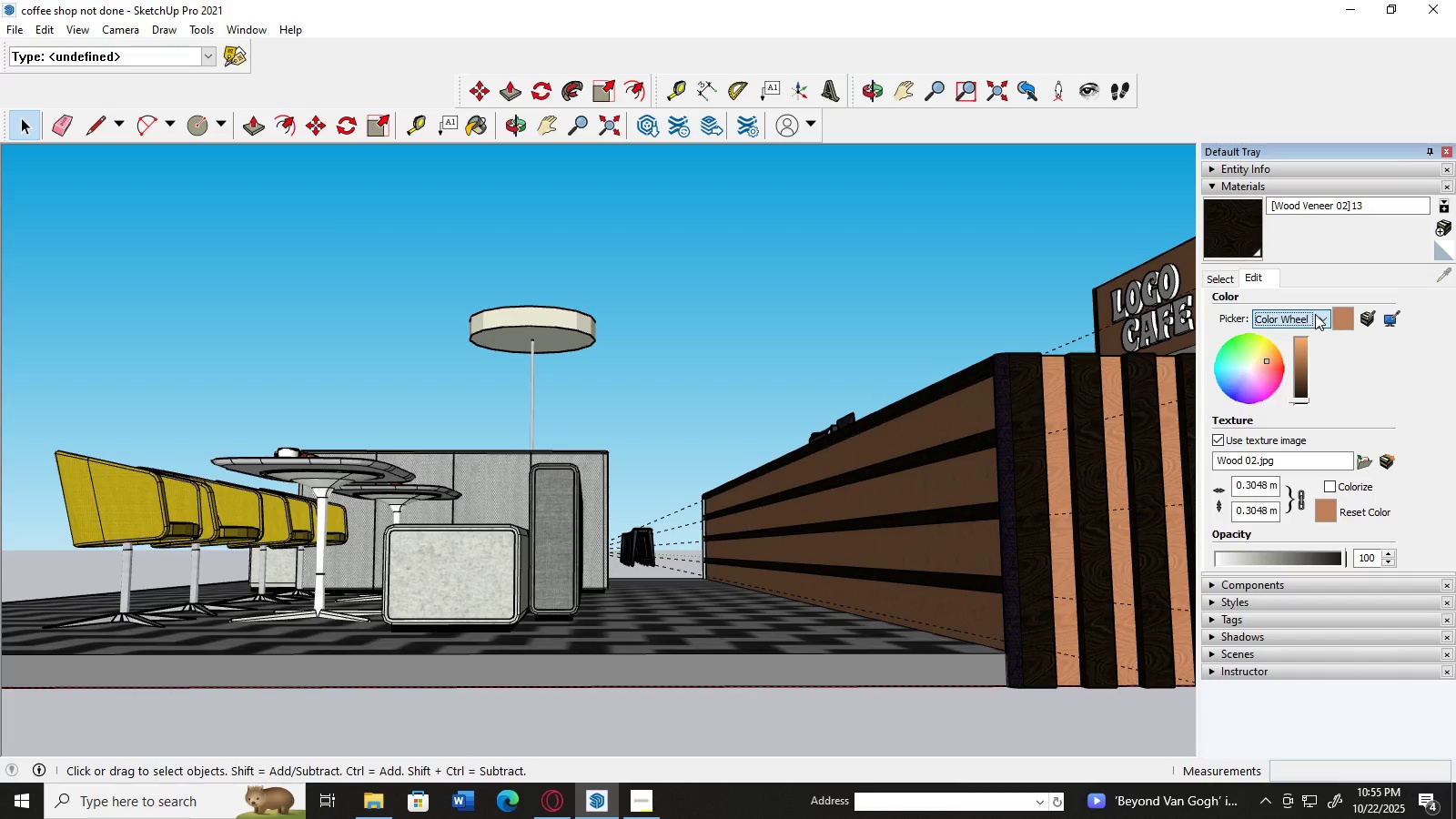 
left_click([1315, 314])
 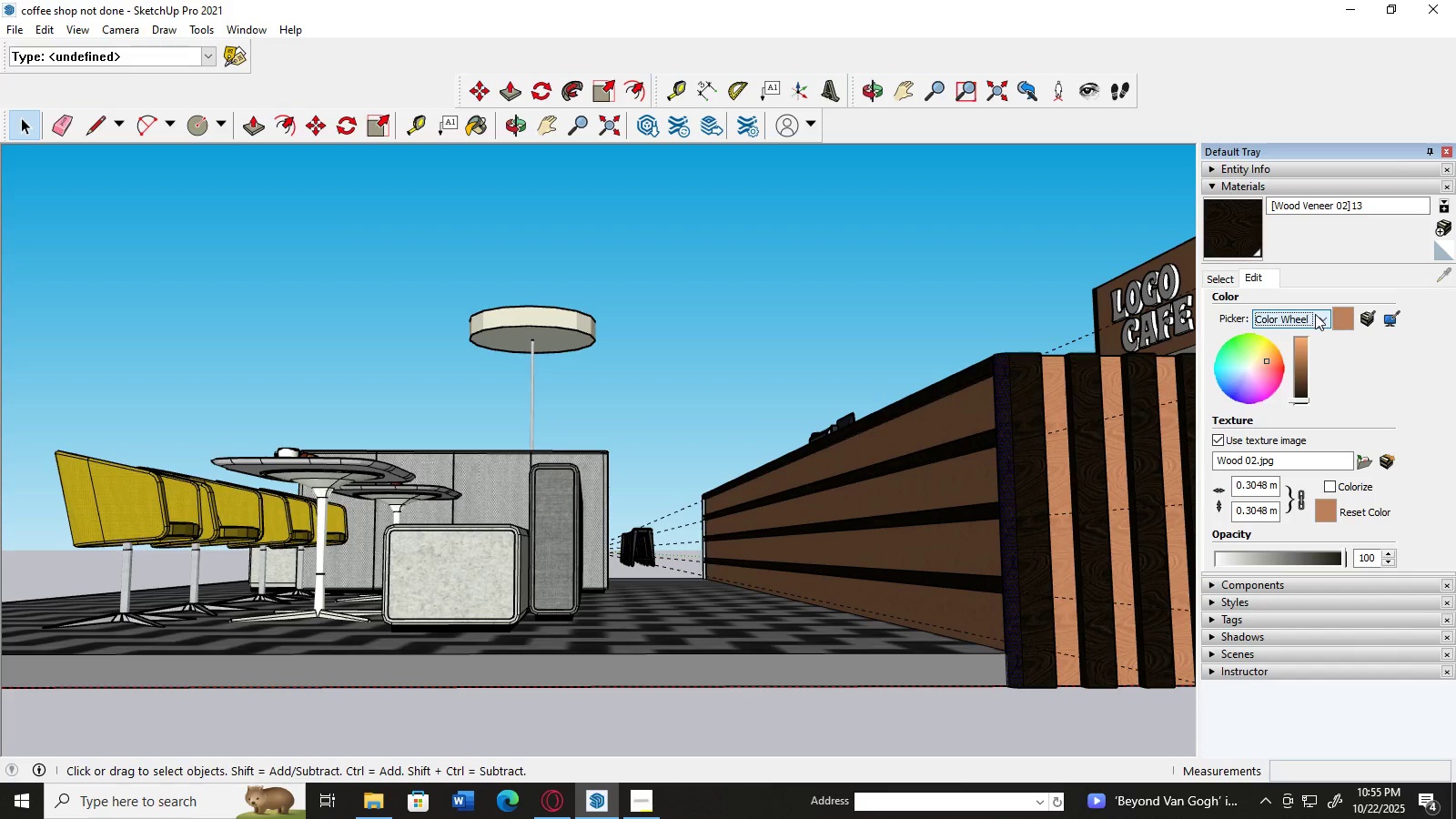 
scroll: coordinate [1233, 298], scroll_direction: up, amount: 4.0
 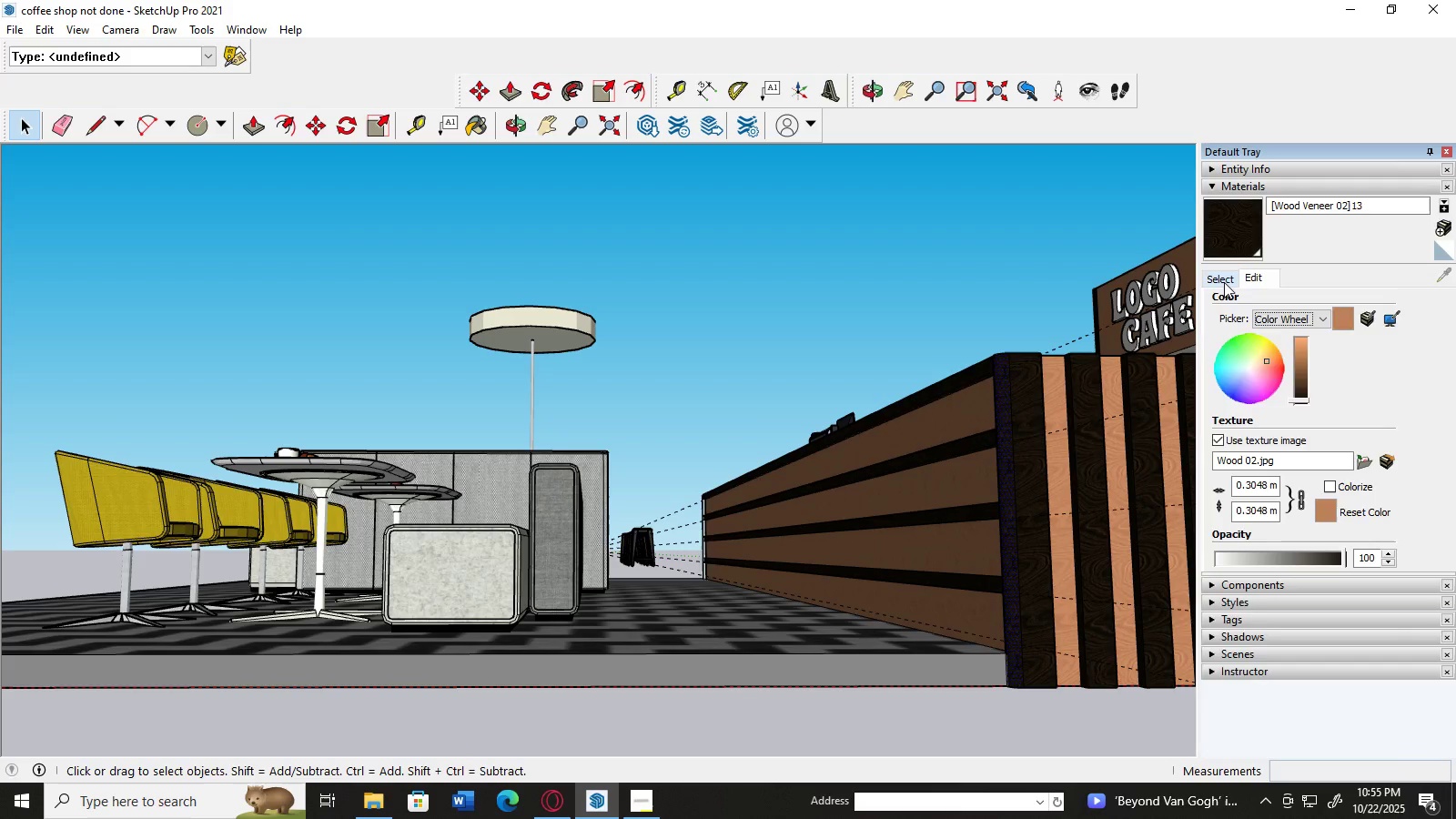 
left_click([1223, 281])
 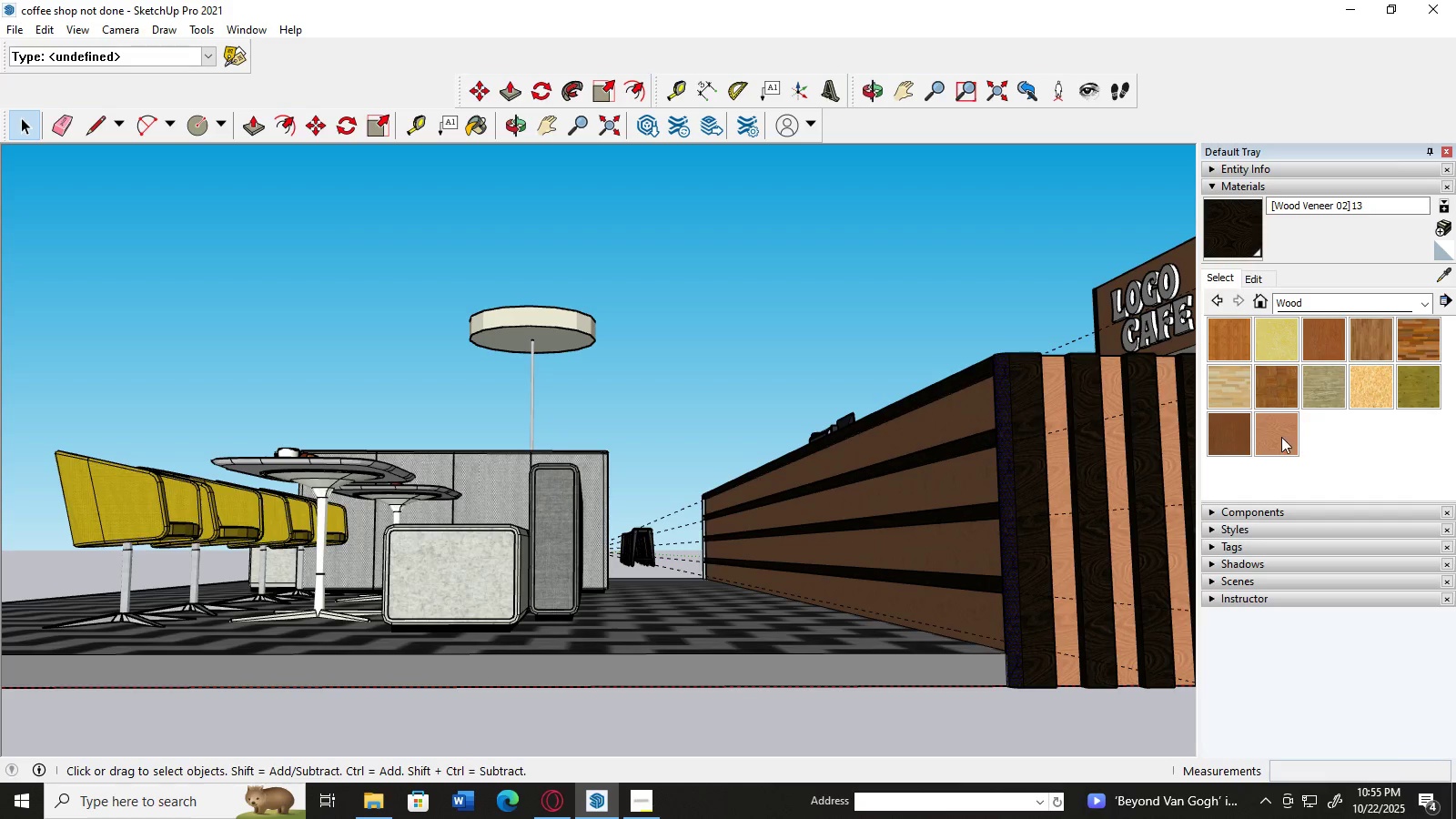 
left_click([1279, 441])
 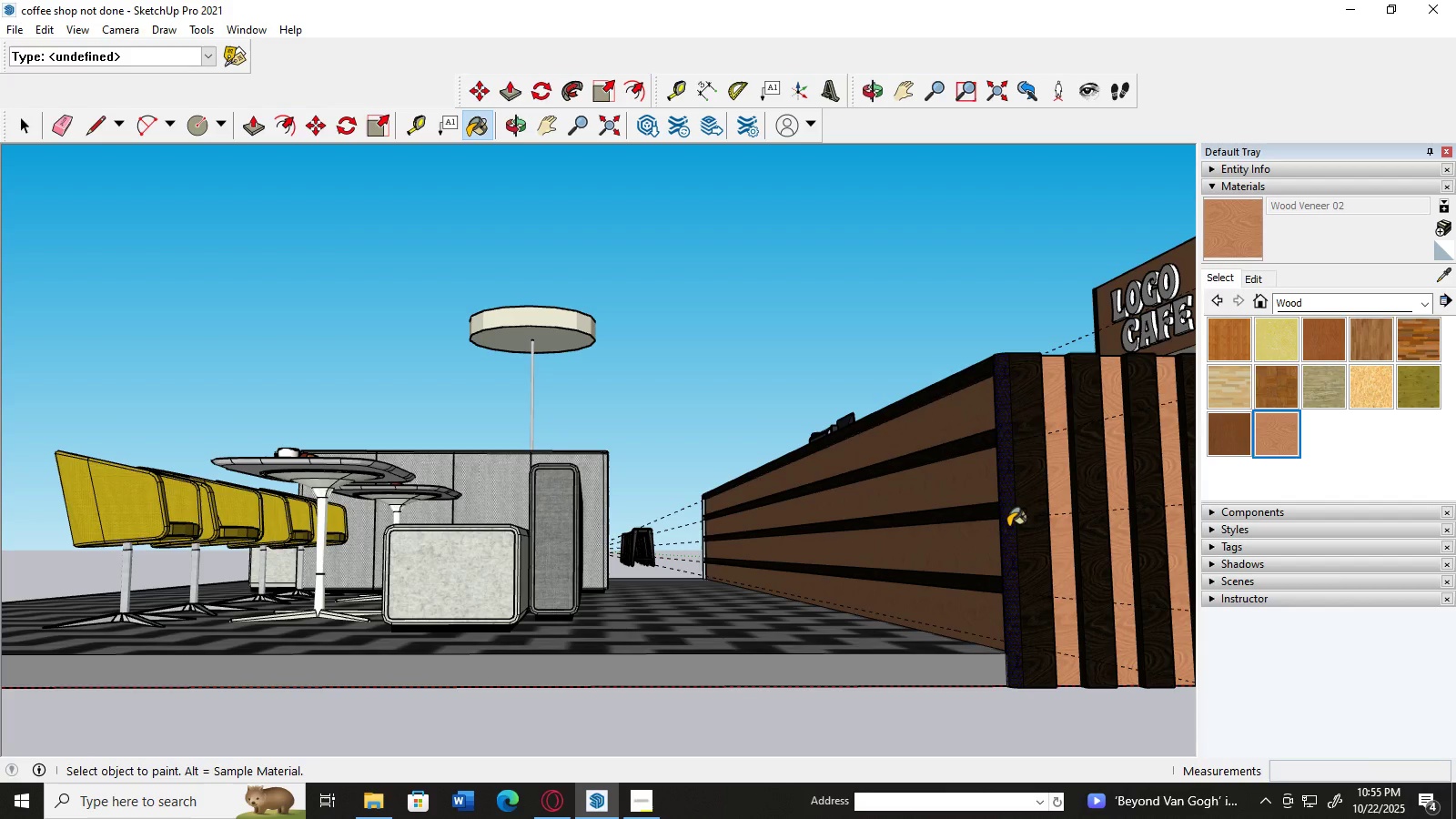 
left_click([1008, 527])
 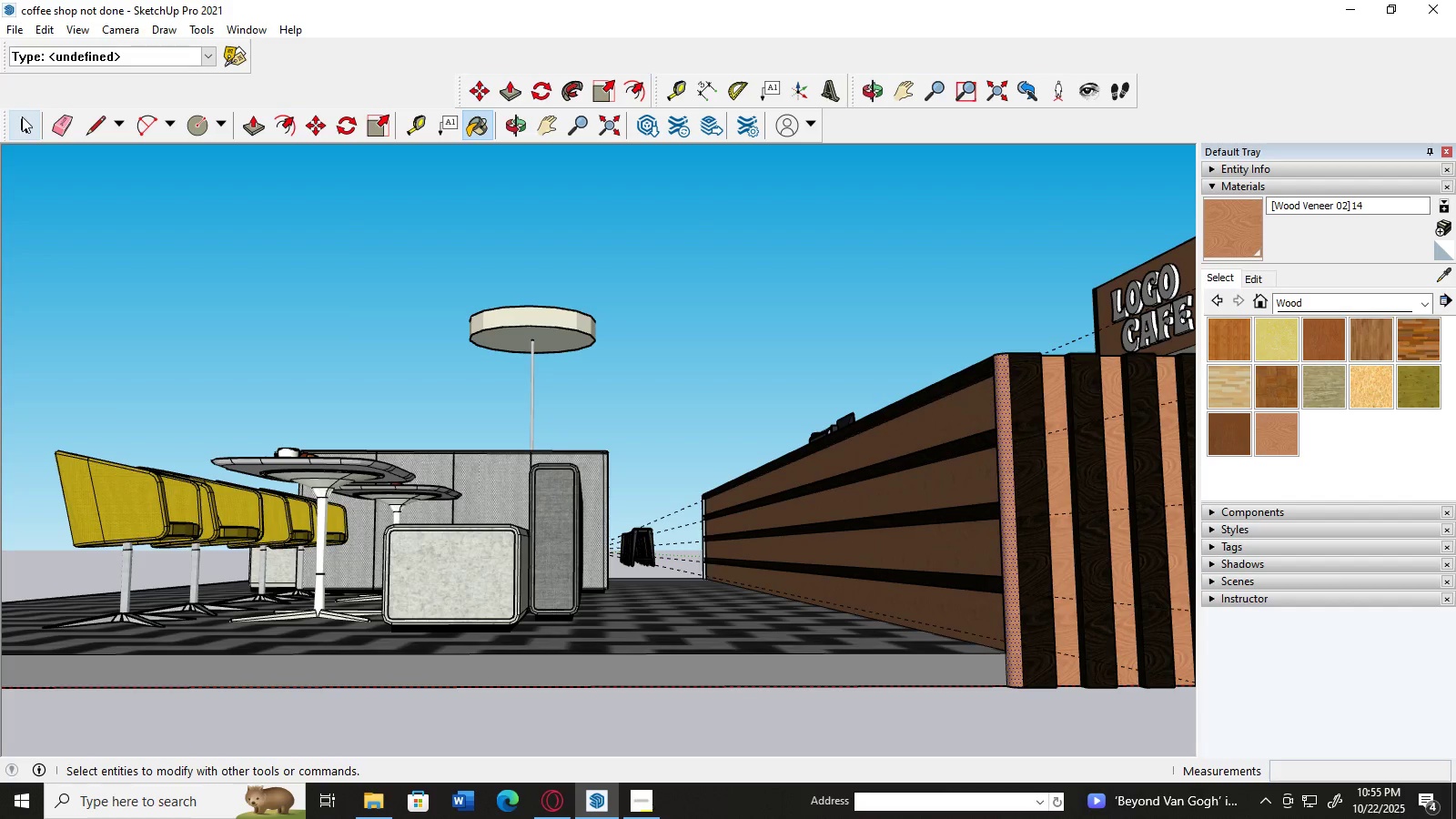 
scroll: coordinate [1097, 584], scroll_direction: up, amount: 5.0
 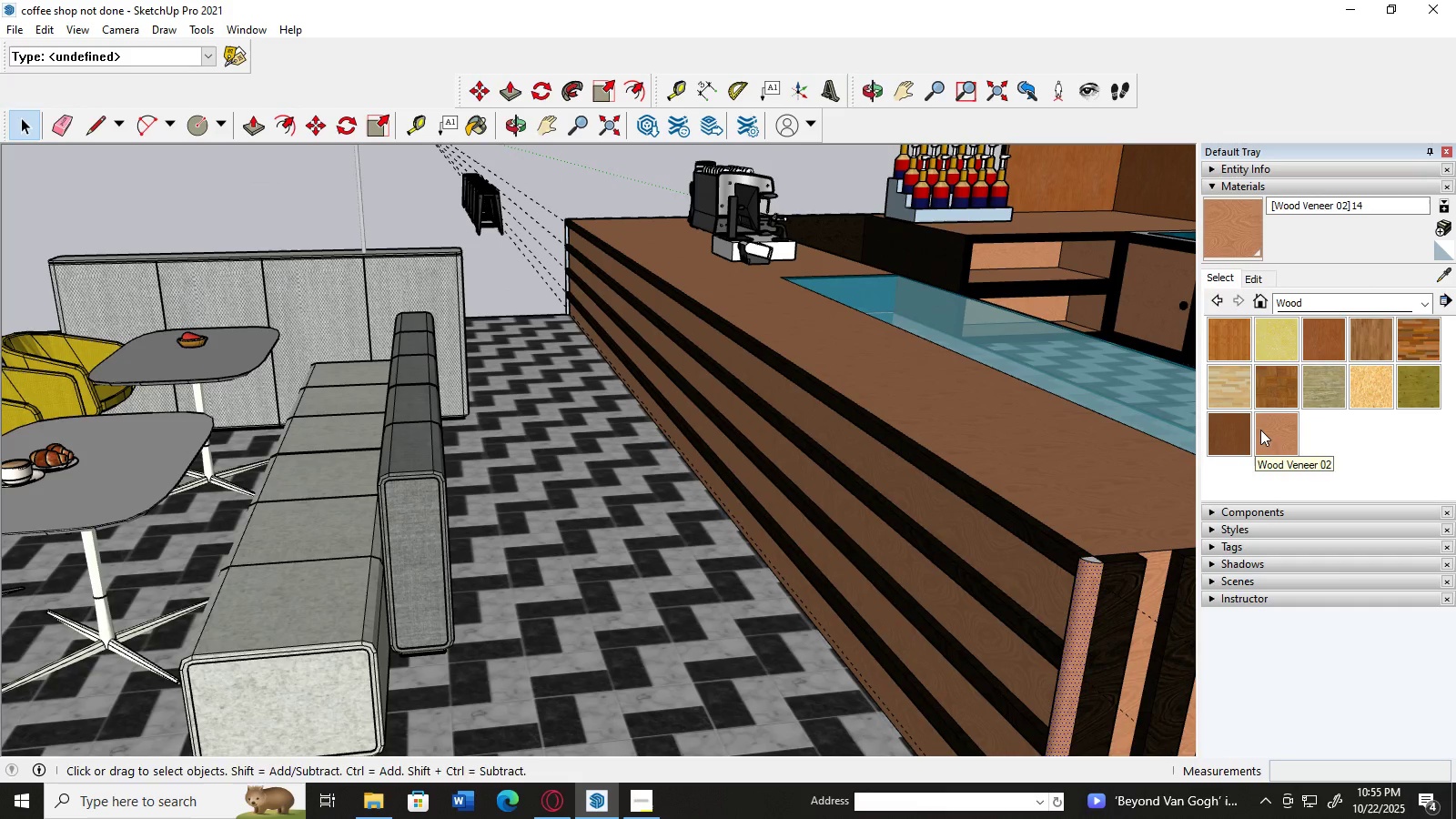 
left_click([1260, 430])
 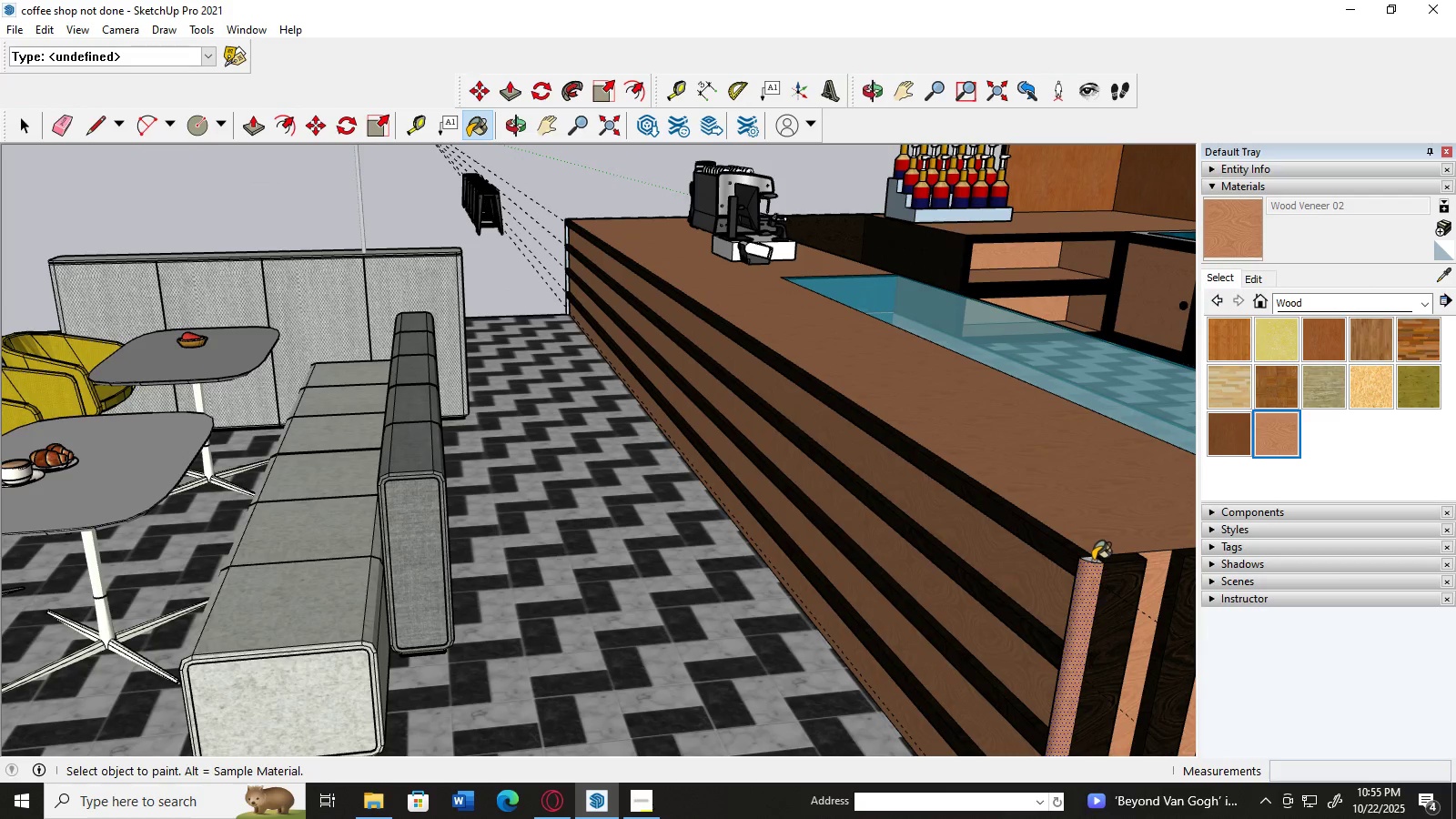 
left_click([1093, 561])
 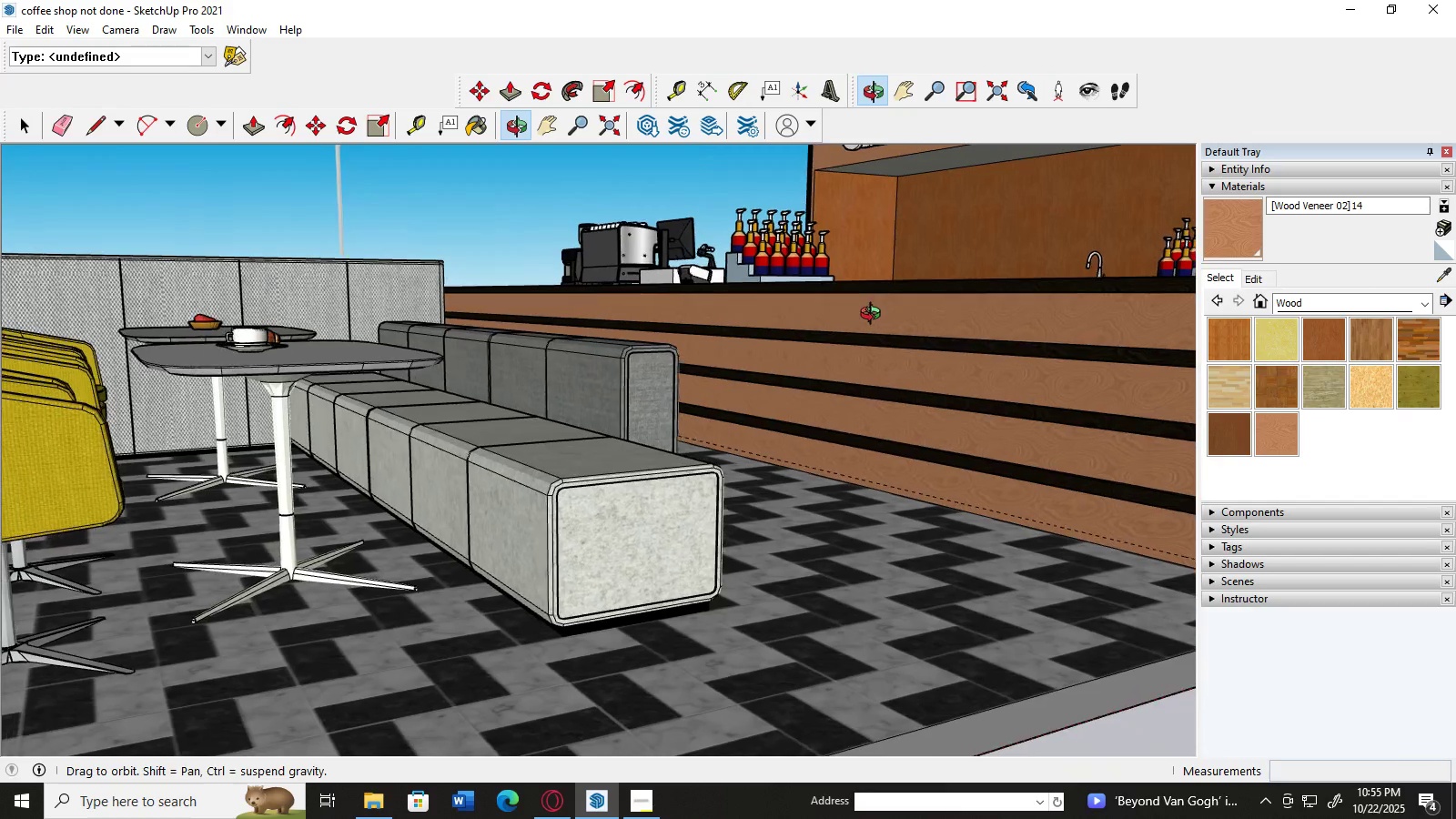 
scroll: coordinate [918, 312], scroll_direction: down, amount: 7.0
 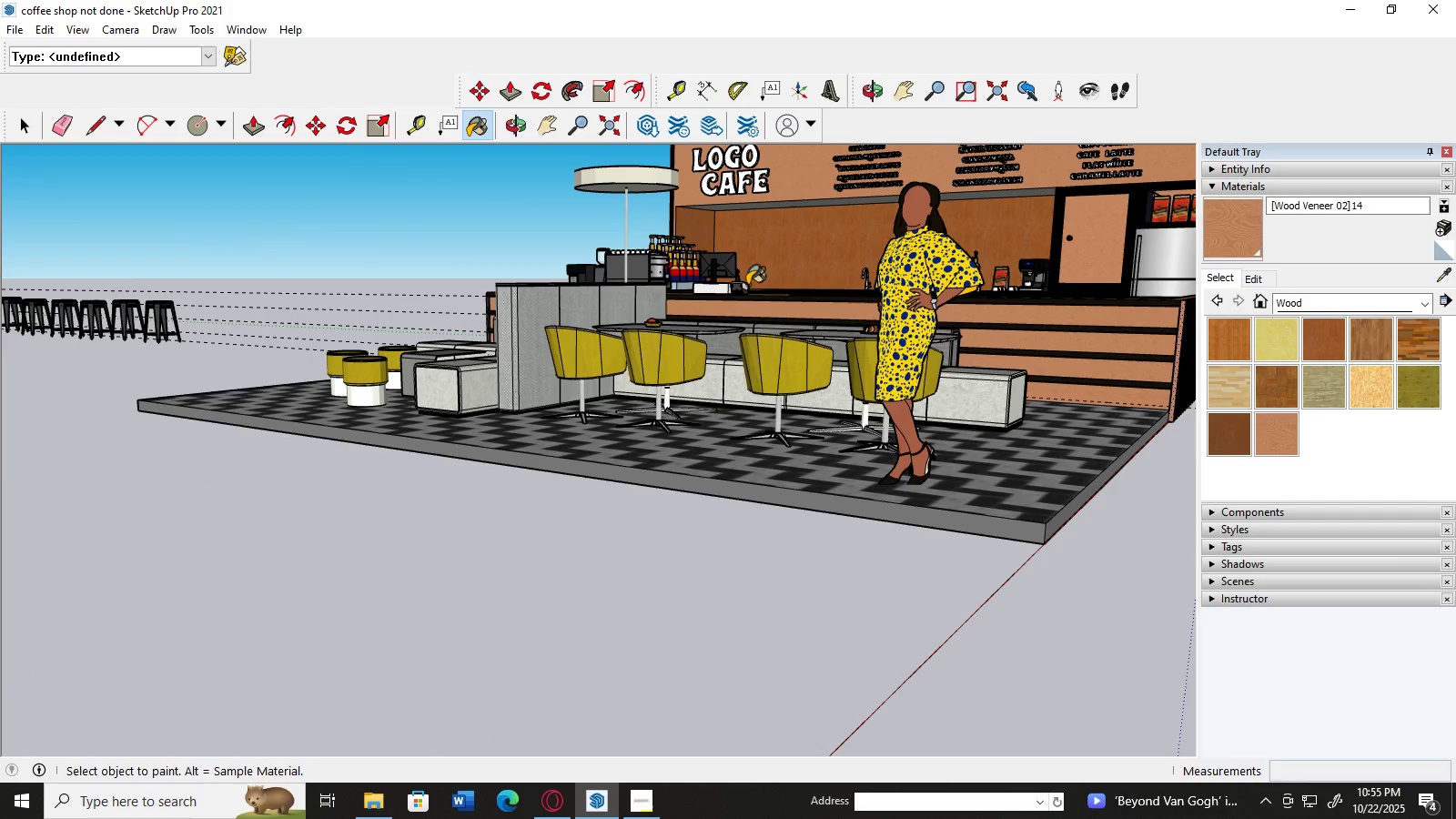 
wait(12.83)
 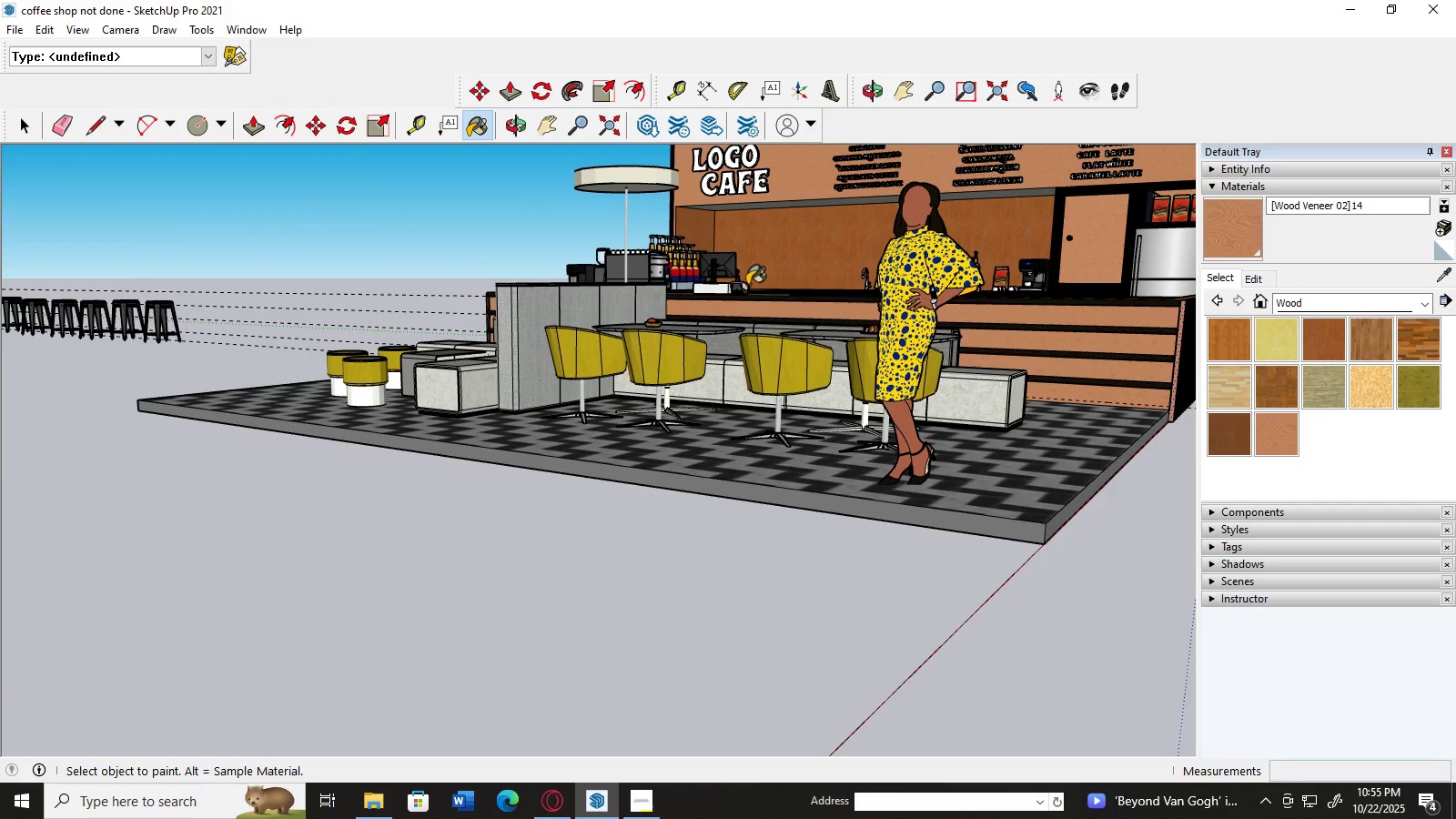 
scroll: coordinate [854, 258], scroll_direction: down, amount: 4.0
 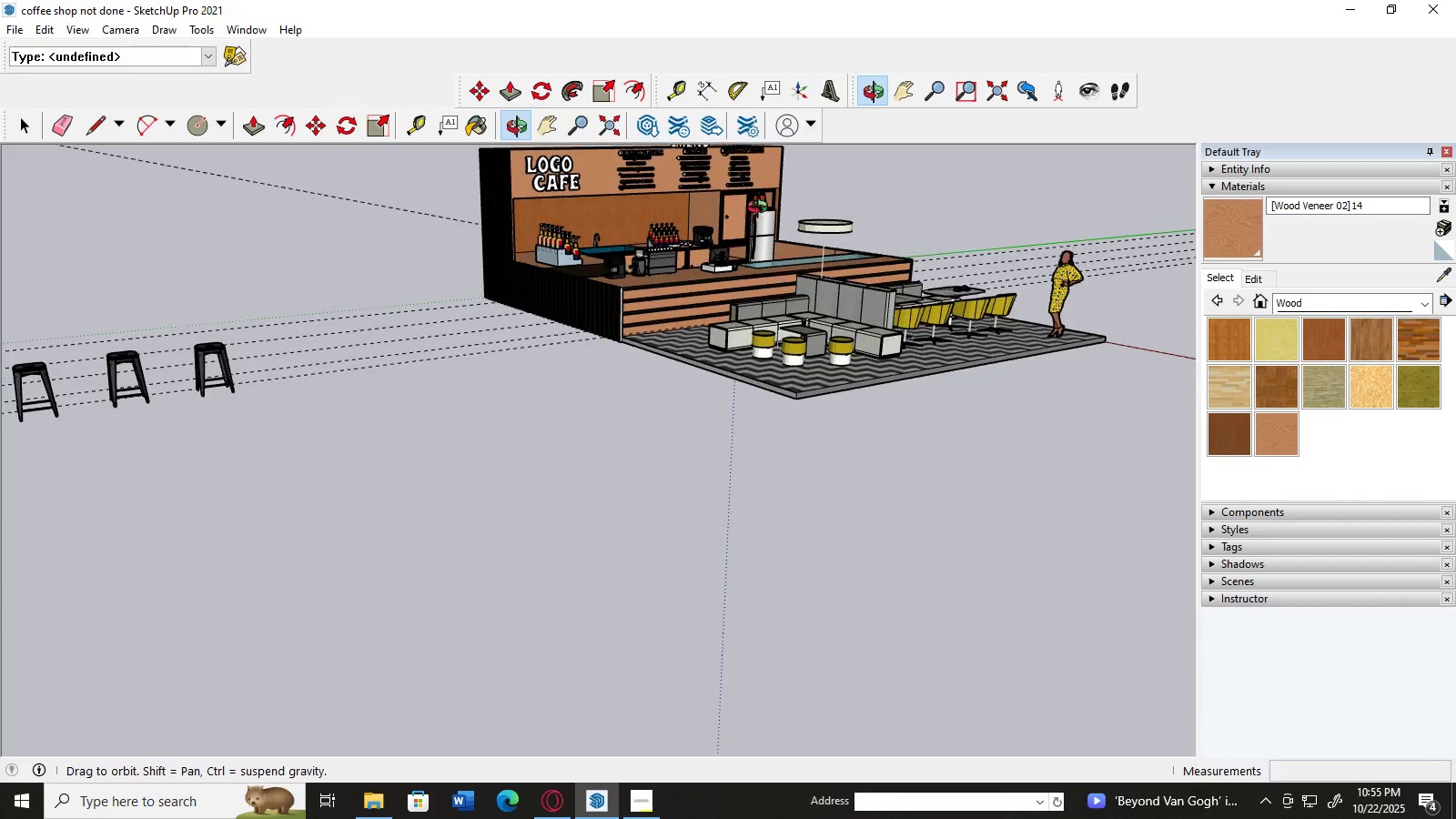 
scroll: coordinate [558, 318], scroll_direction: up, amount: 9.0
 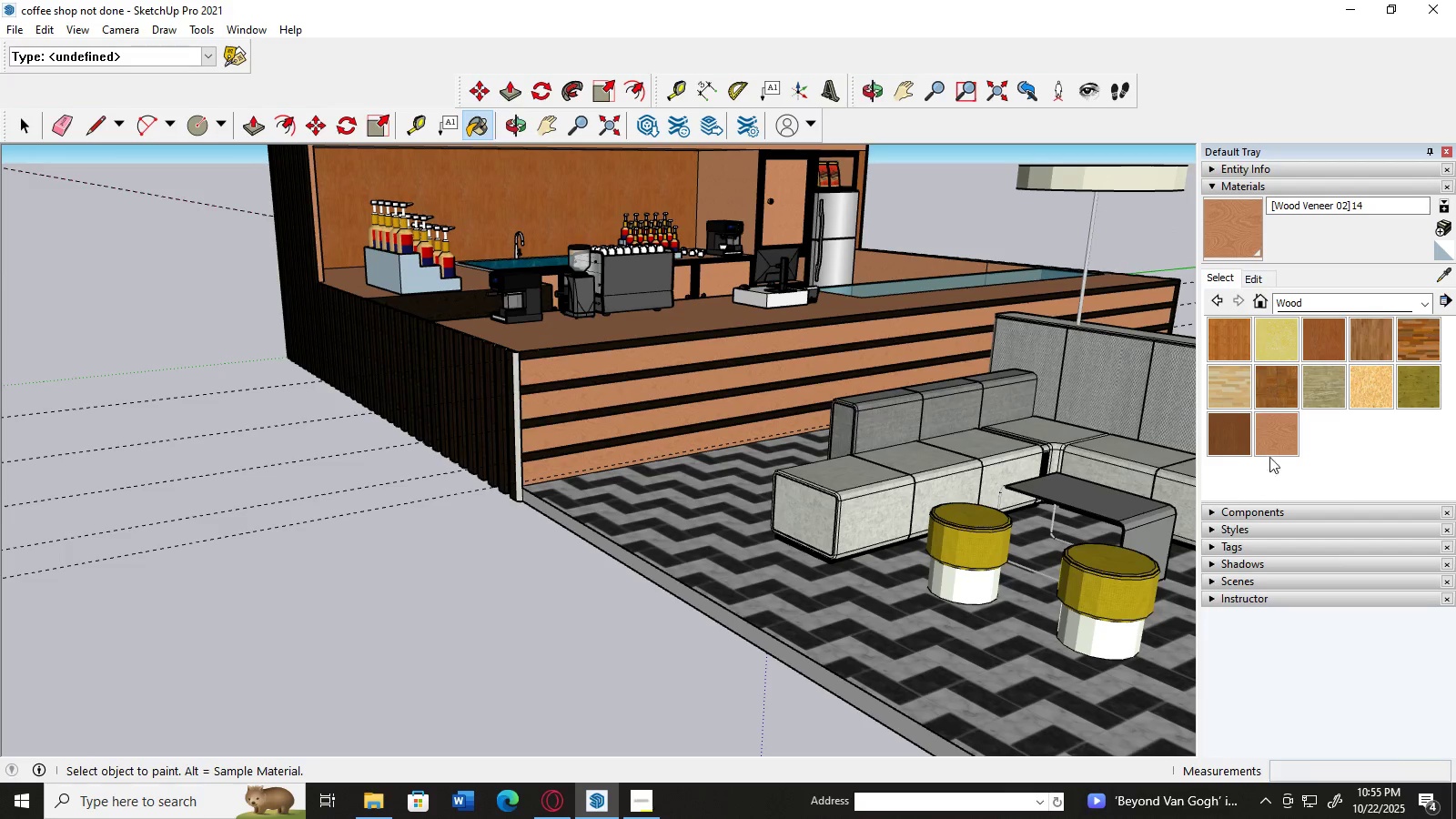 
left_click([1271, 440])
 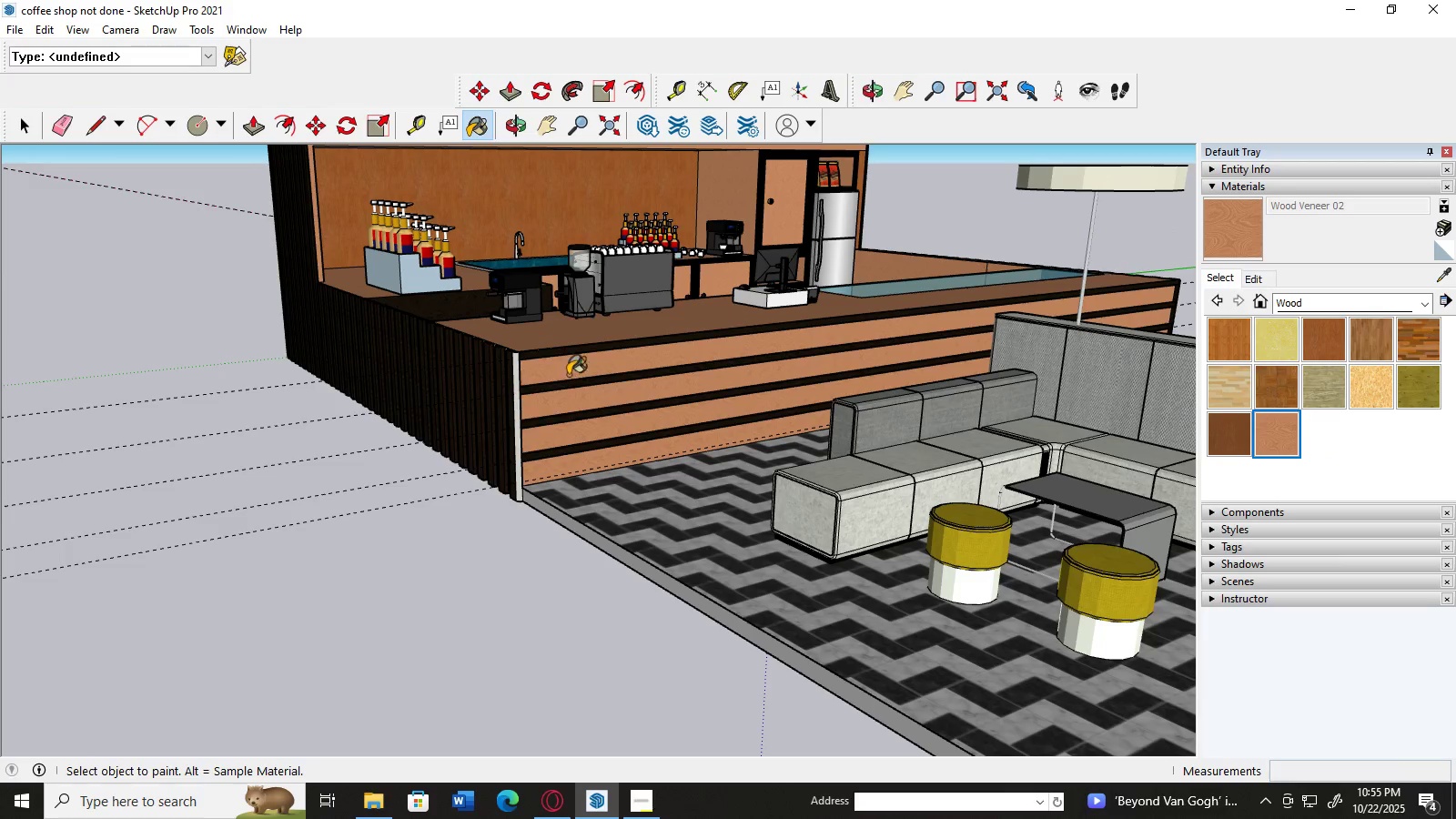 
scroll: coordinate [558, 393], scroll_direction: up, amount: 12.0
 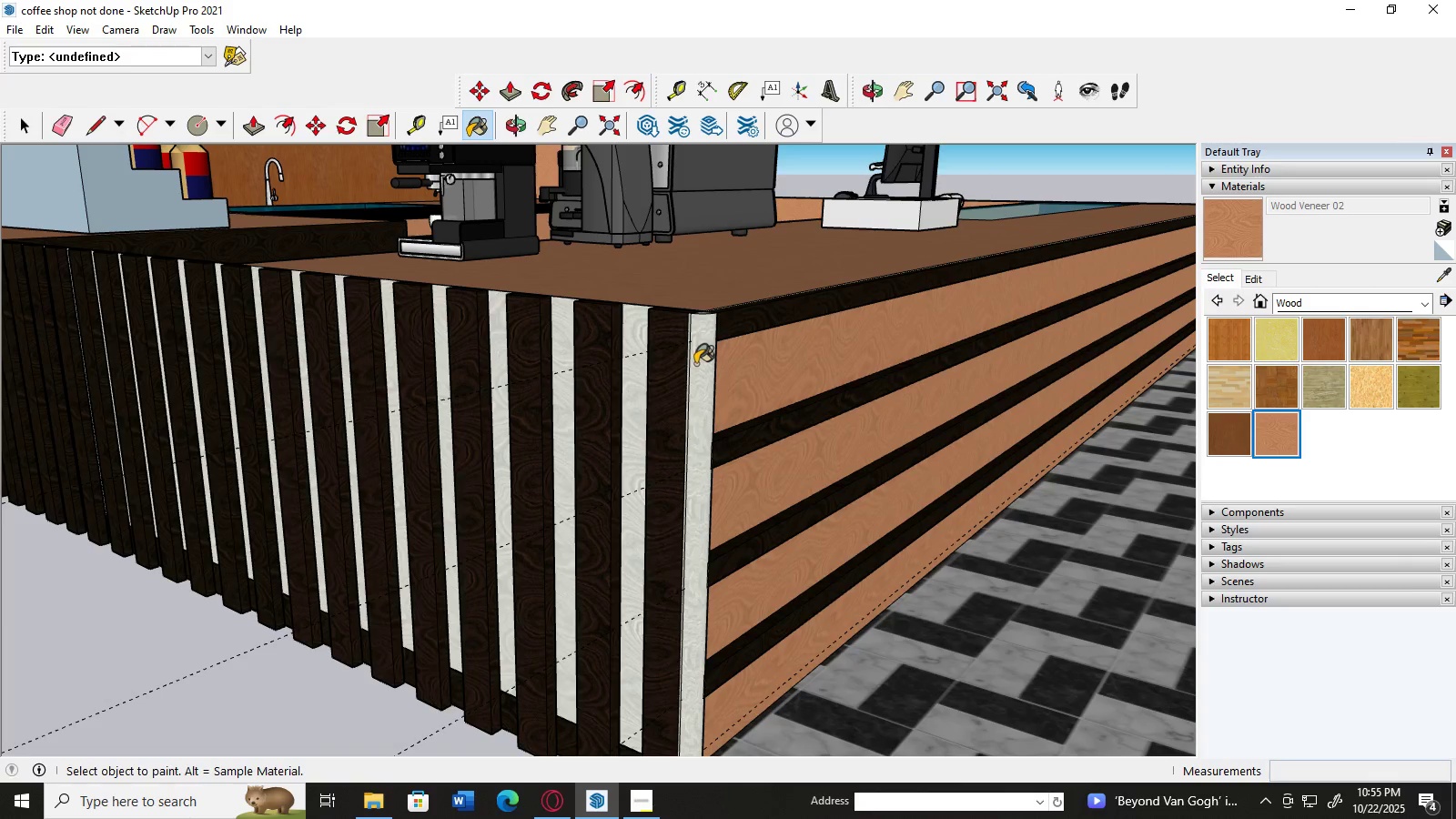 
left_click([696, 362])
 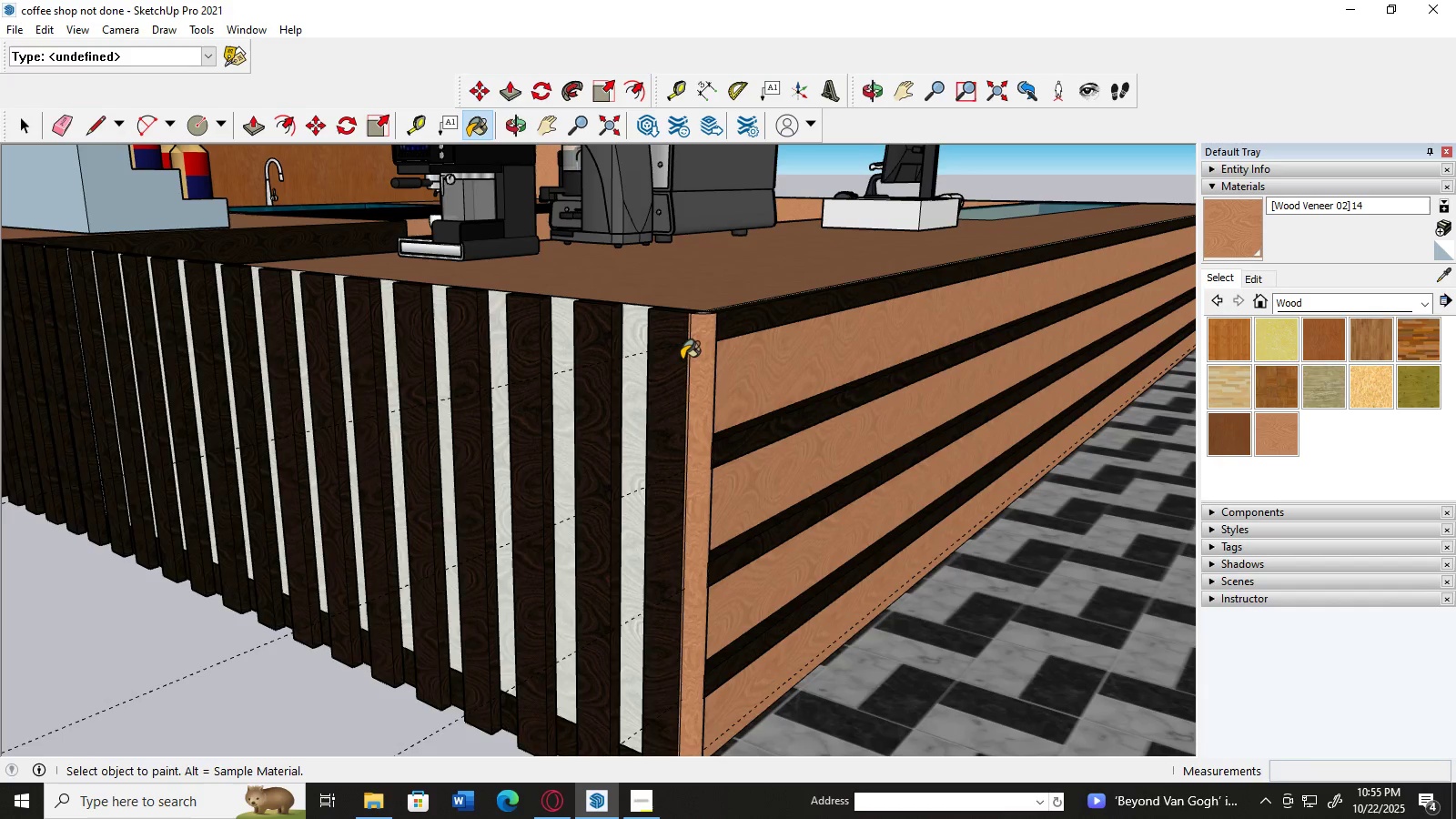 
scroll: coordinate [682, 359], scroll_direction: up, amount: 3.0
 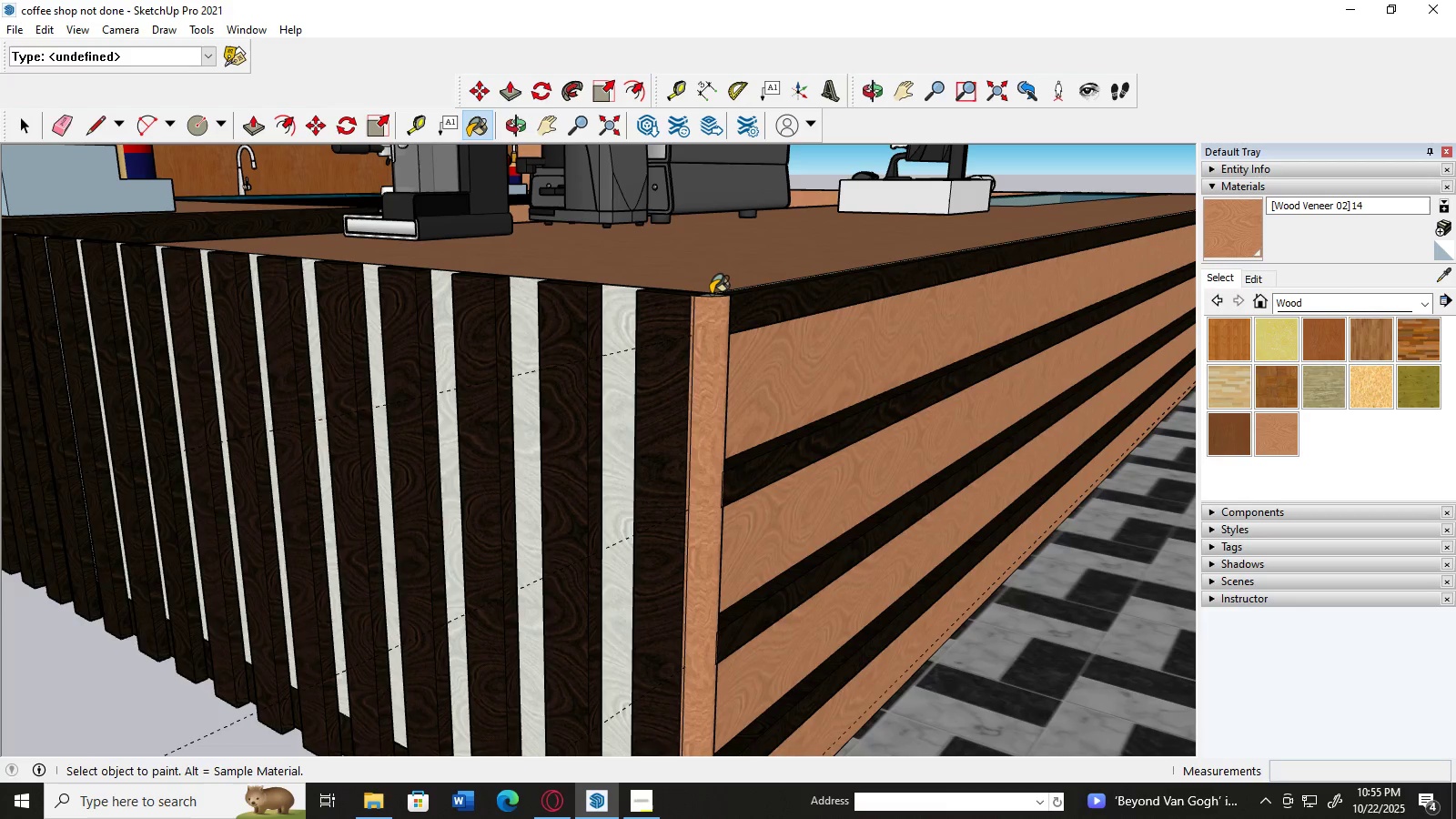 
left_click([711, 295])
 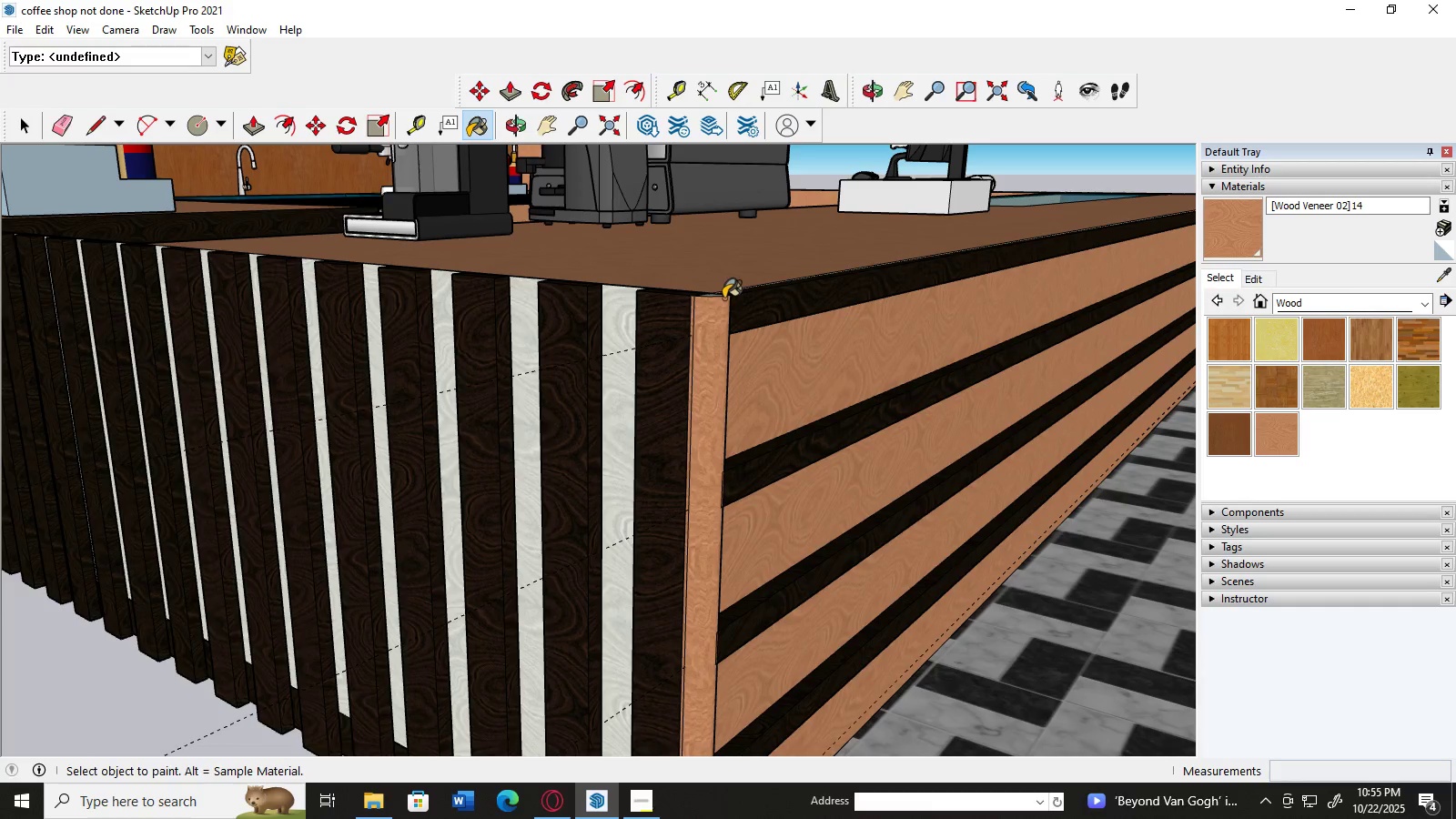 
scroll: coordinate [723, 298], scroll_direction: up, amount: 1.0
 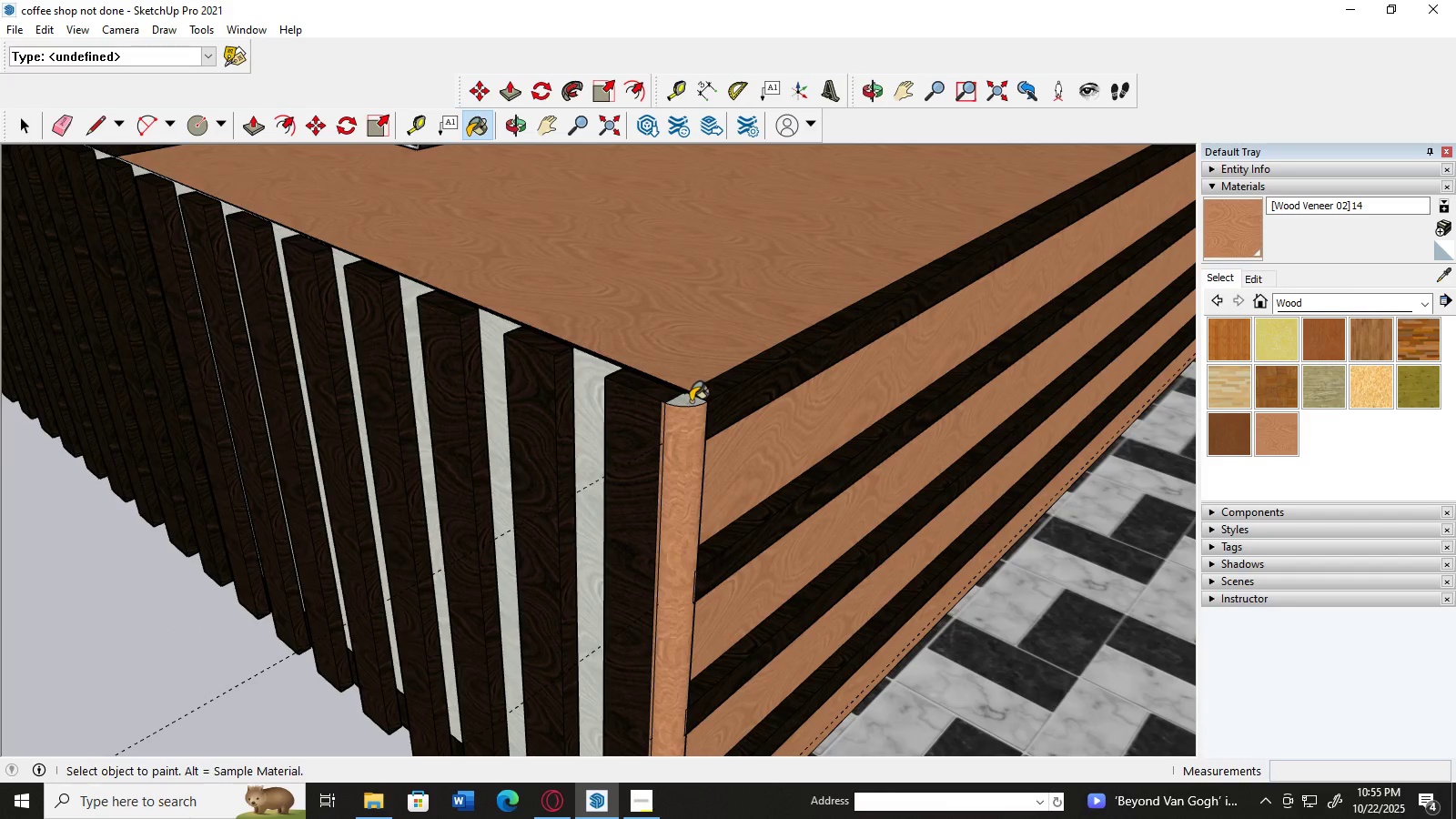 
left_click([691, 401])
 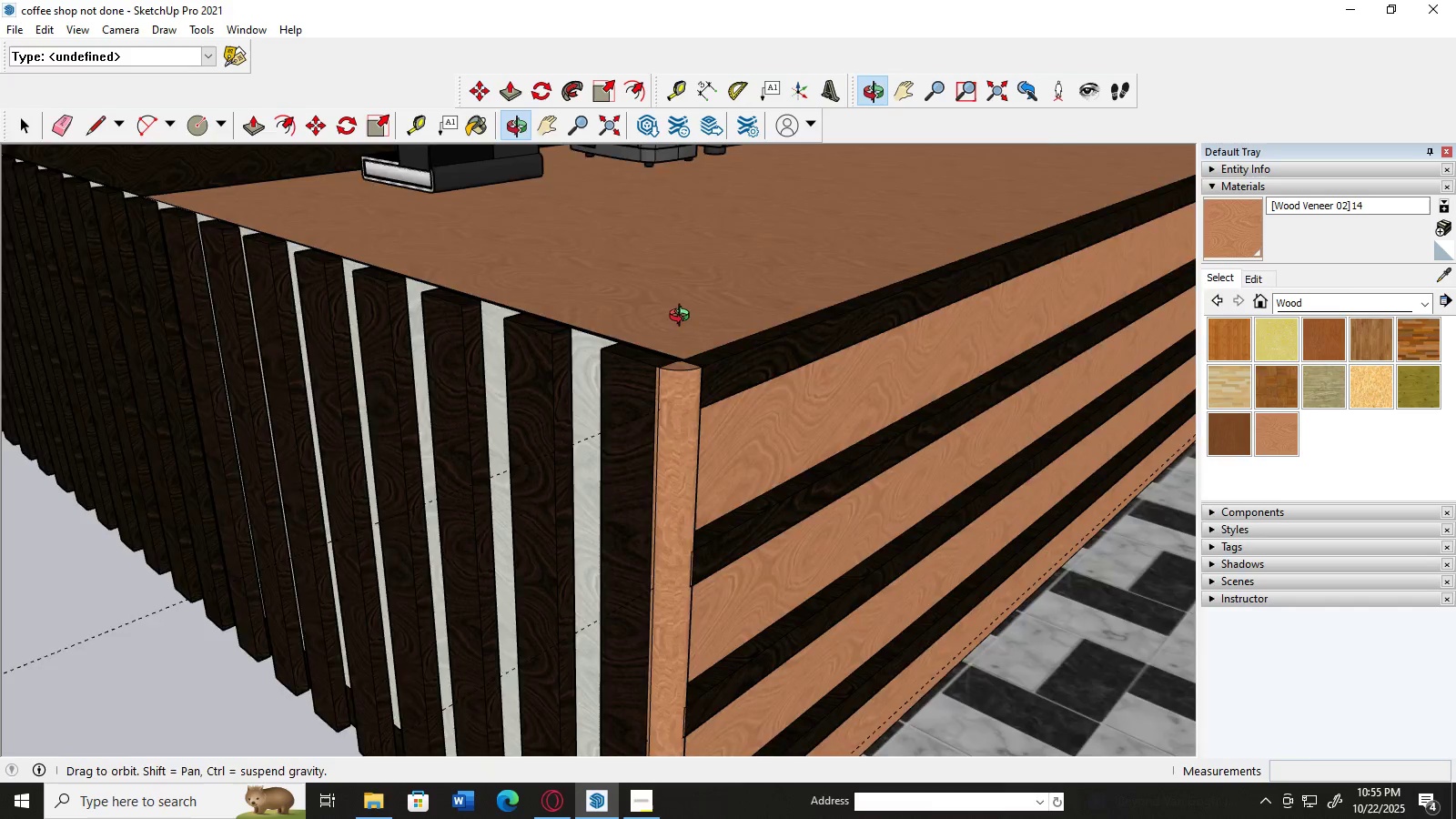 
scroll: coordinate [743, 447], scroll_direction: down, amount: 12.0
 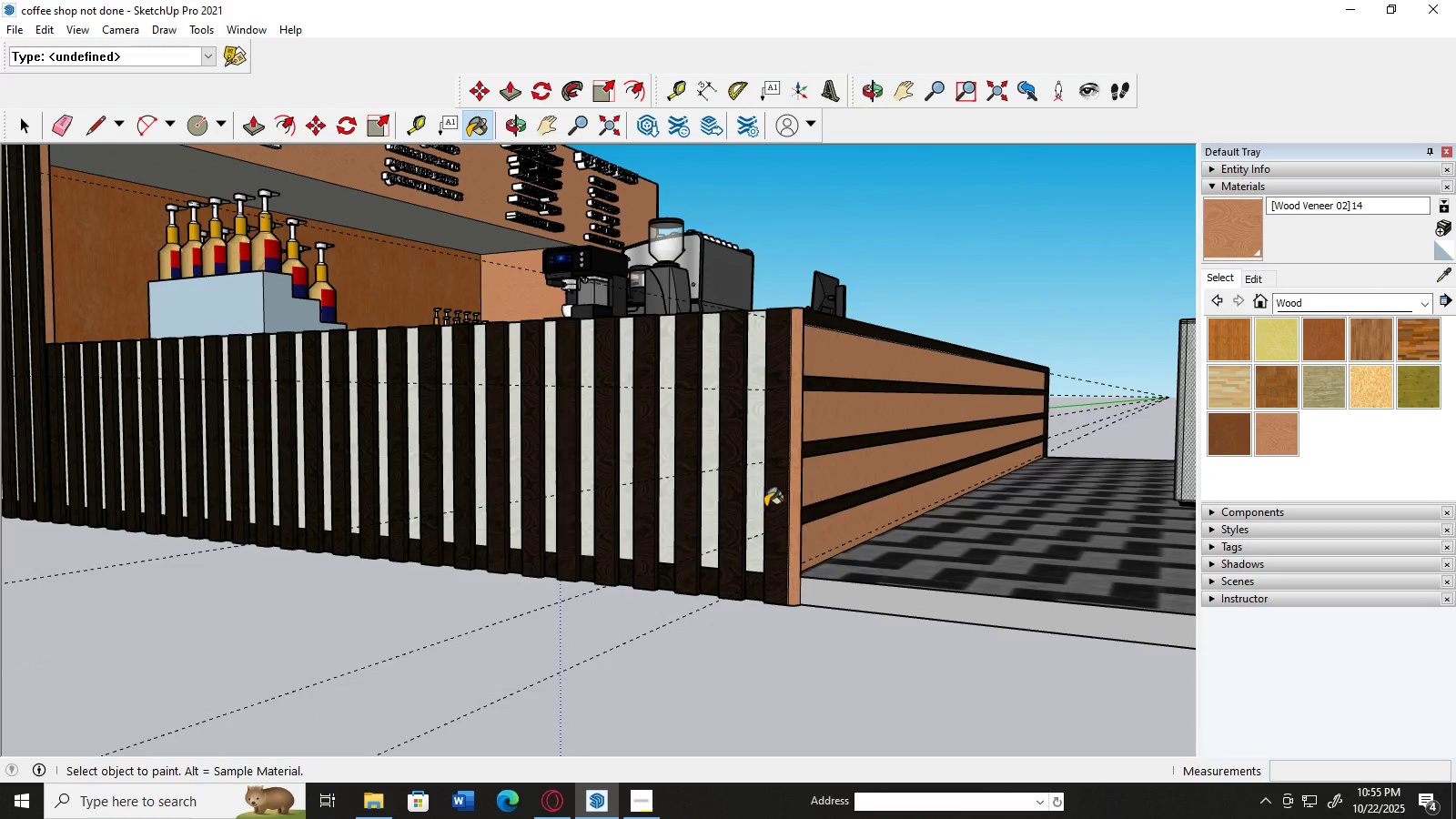 
left_click([753, 499])
 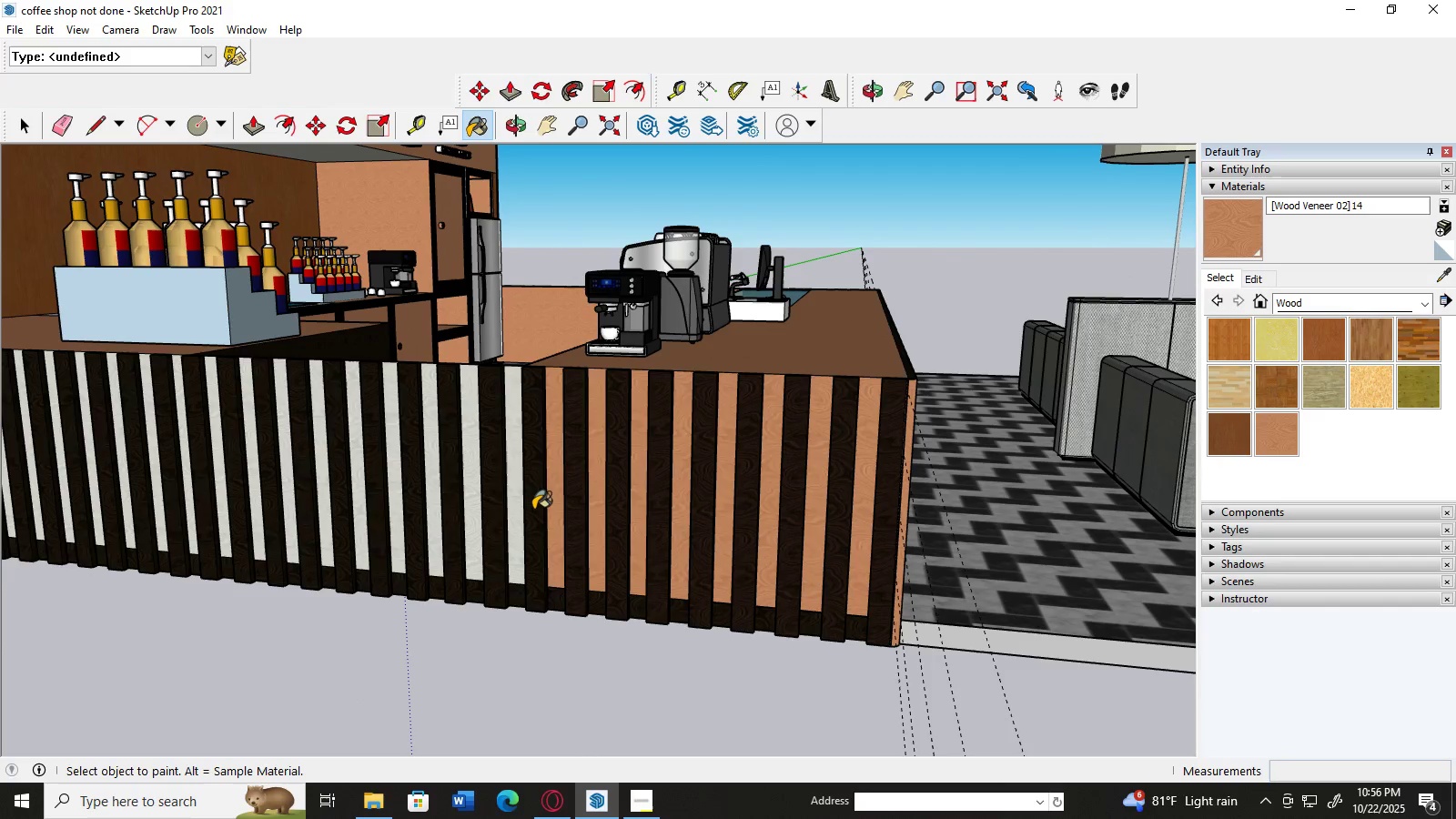 
left_click([512, 498])
 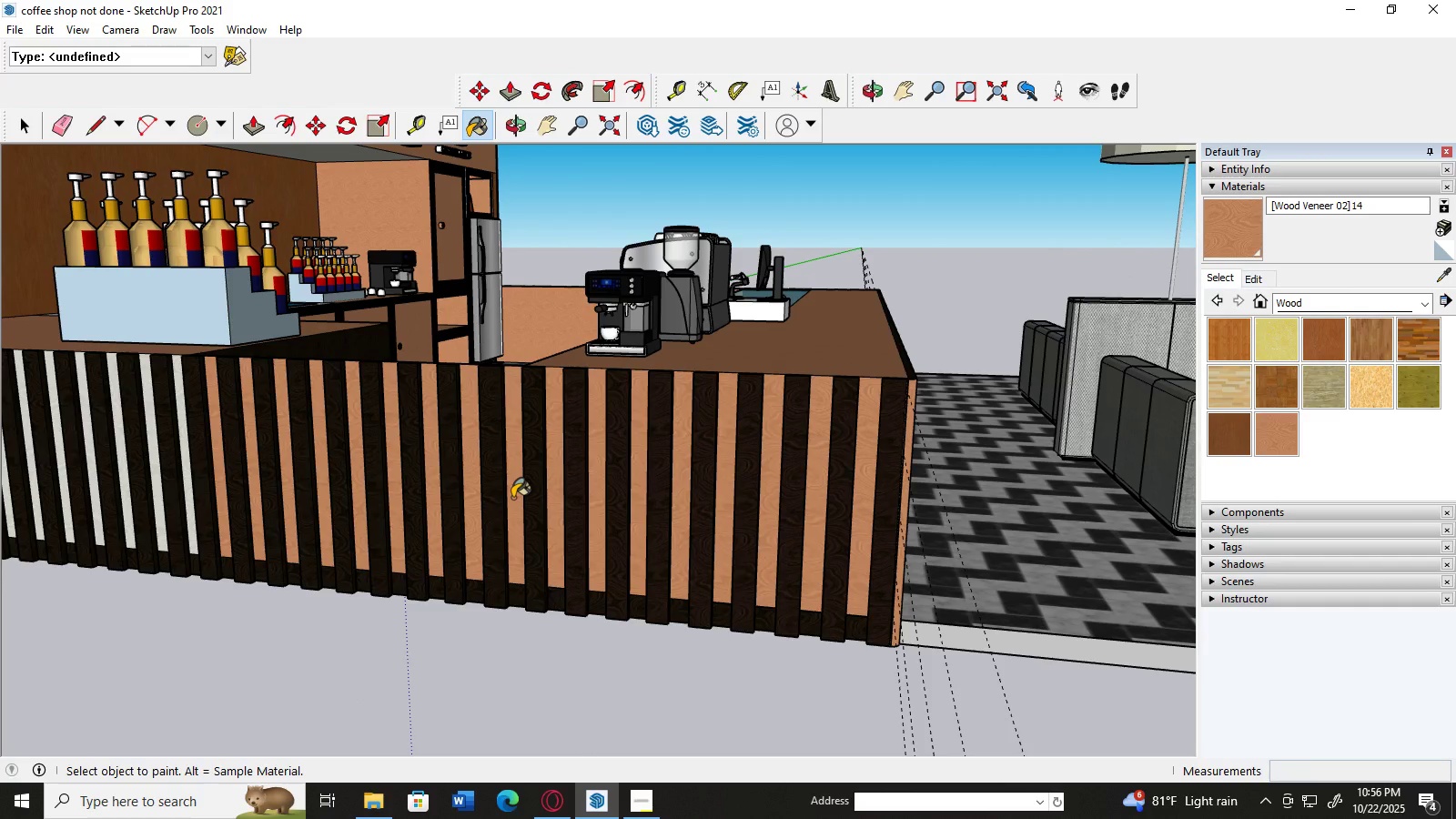 
scroll: coordinate [512, 498], scroll_direction: down, amount: 1.0
 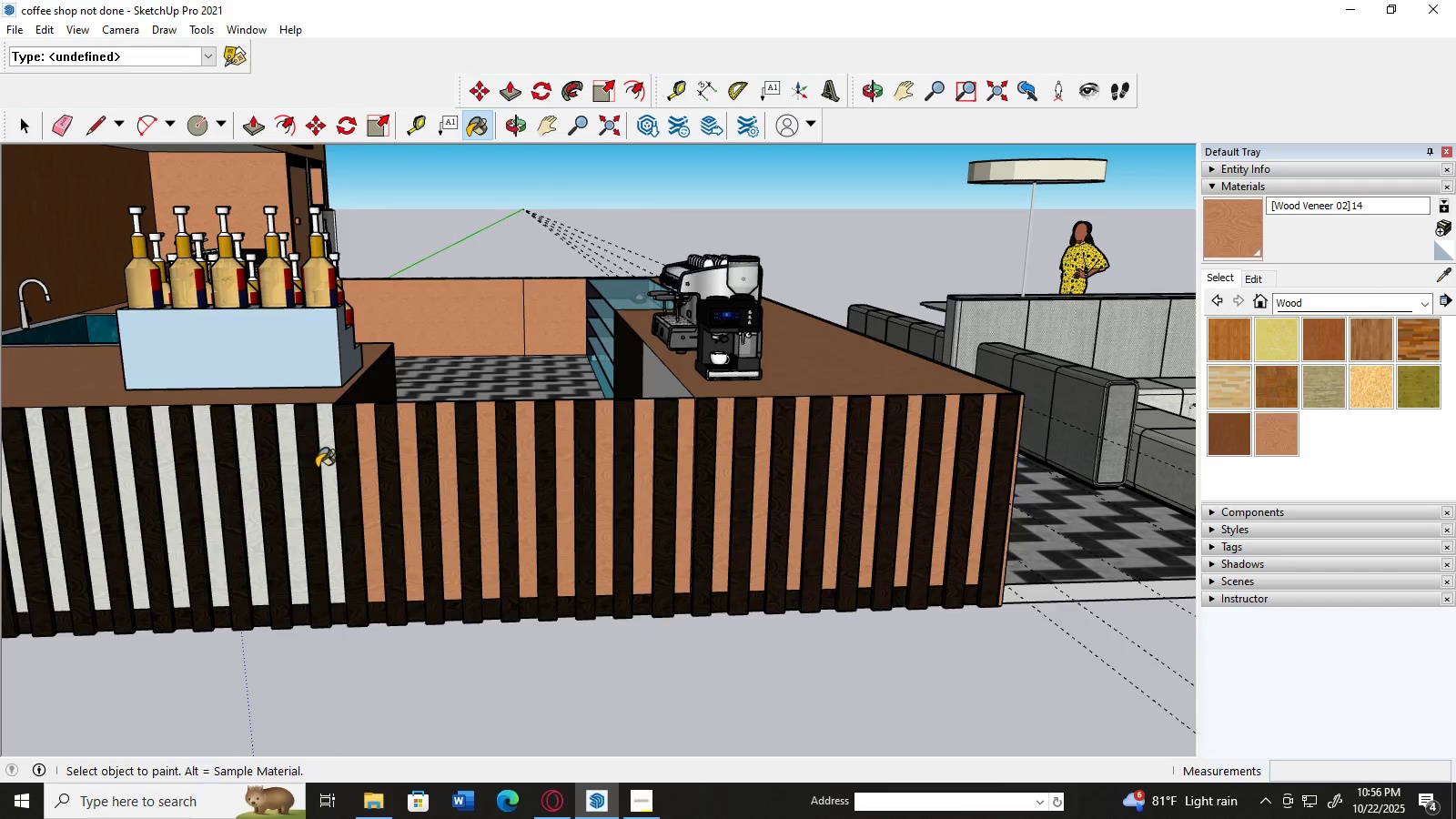 
left_click([322, 458])
 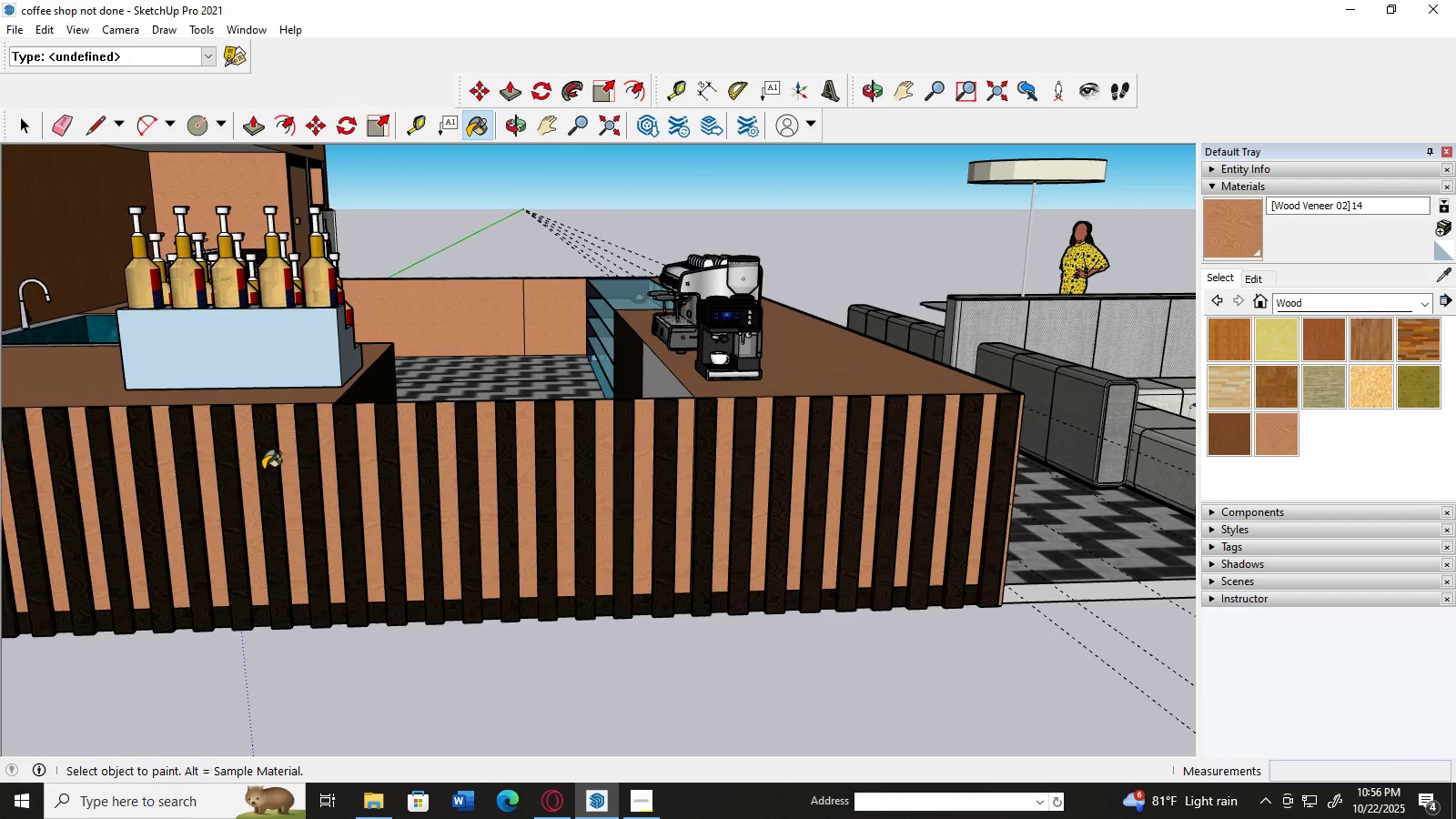 
scroll: coordinate [264, 468], scroll_direction: down, amount: 2.0
 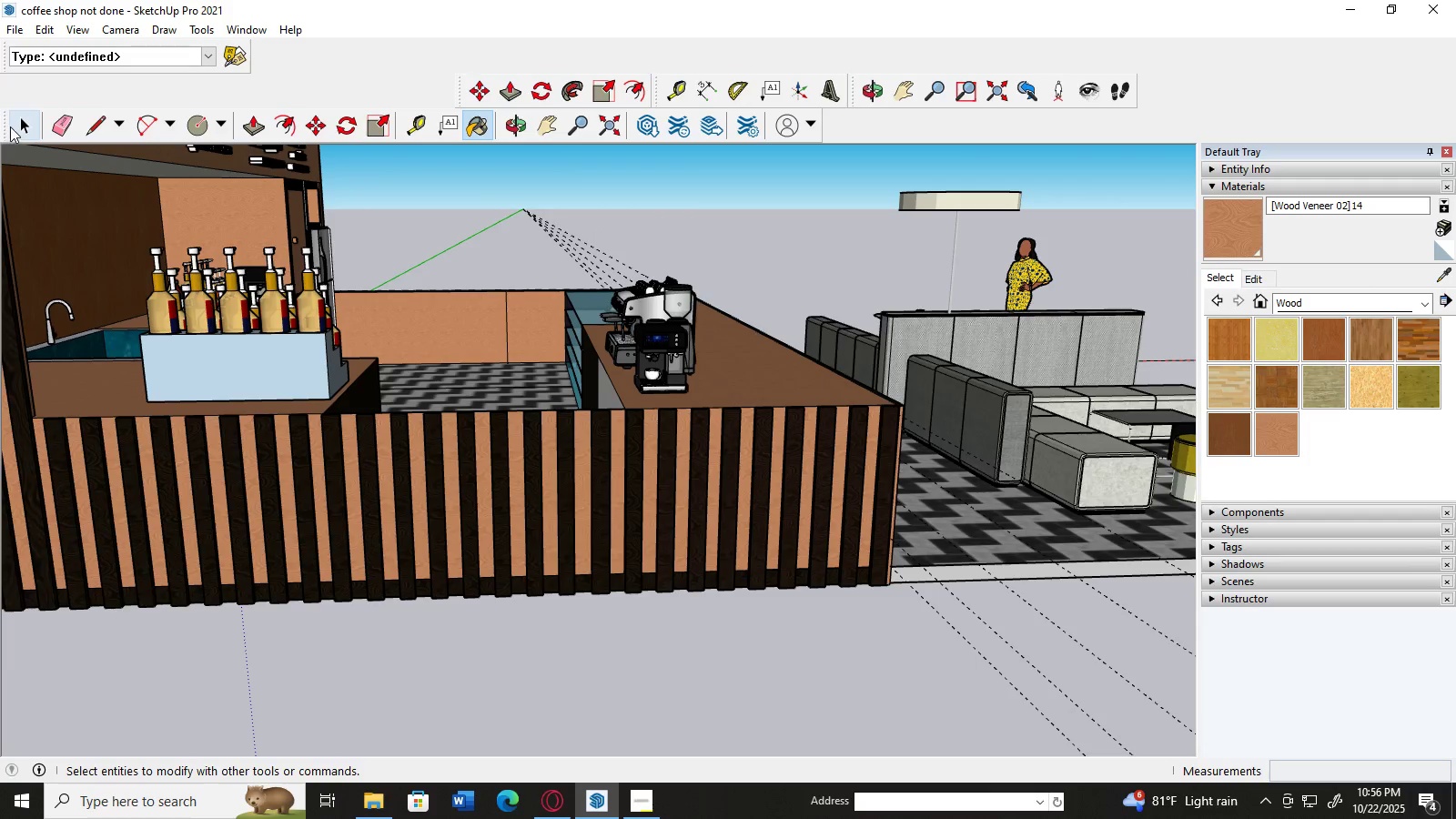 
left_click([13, 123])
 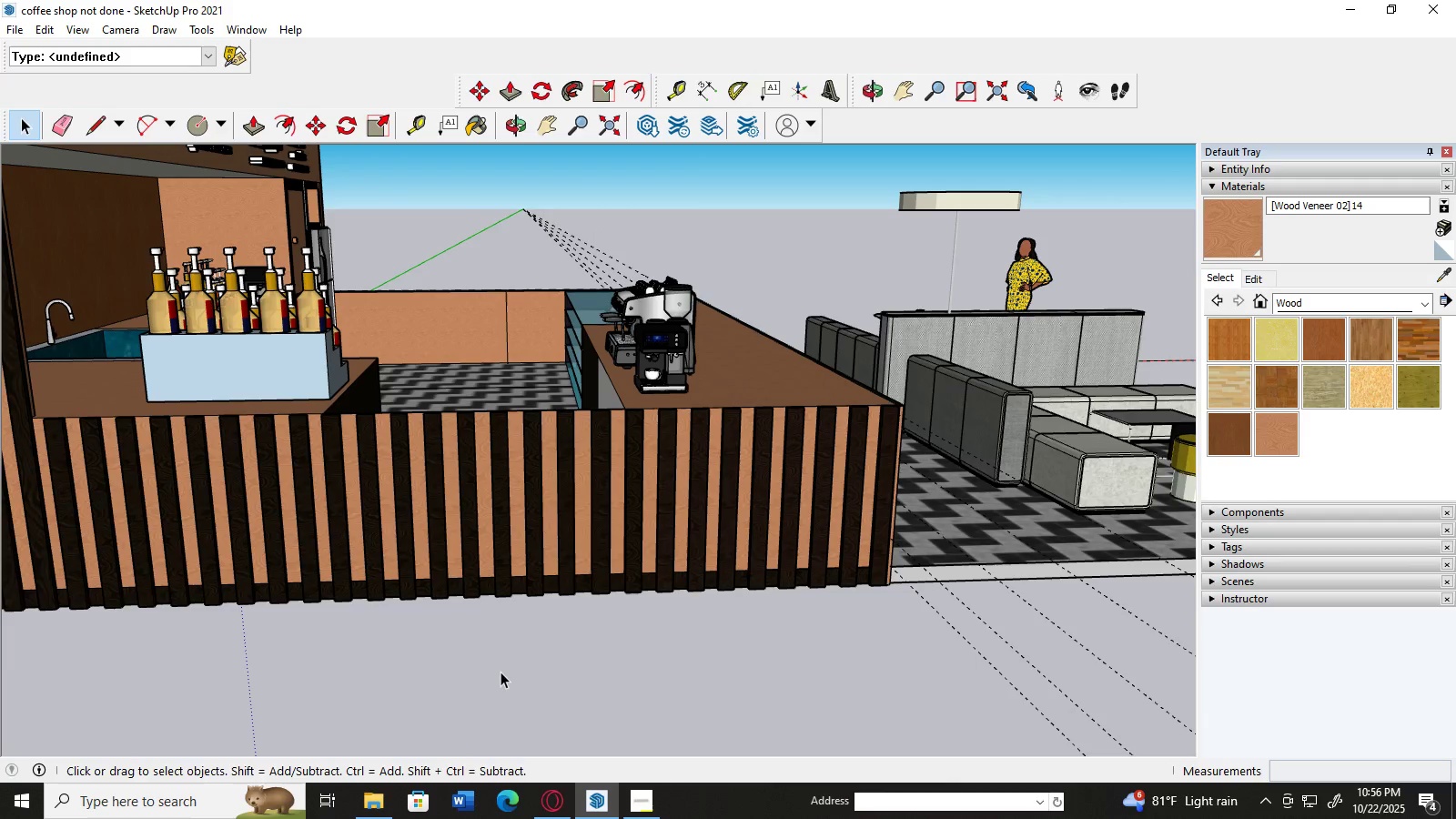 
left_click([500, 672])
 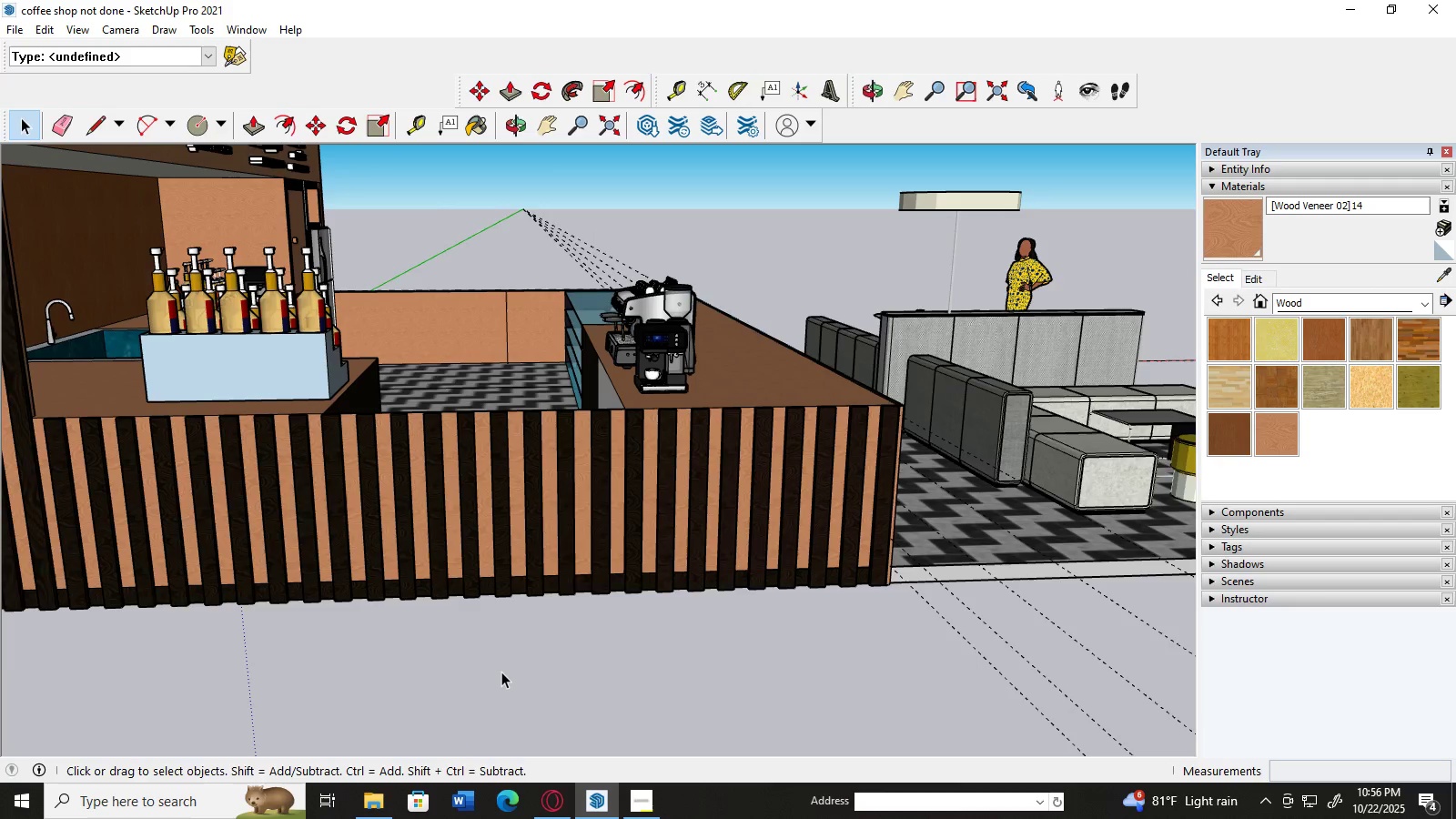 
scroll: coordinate [329, 361], scroll_direction: up, amount: 13.0
 